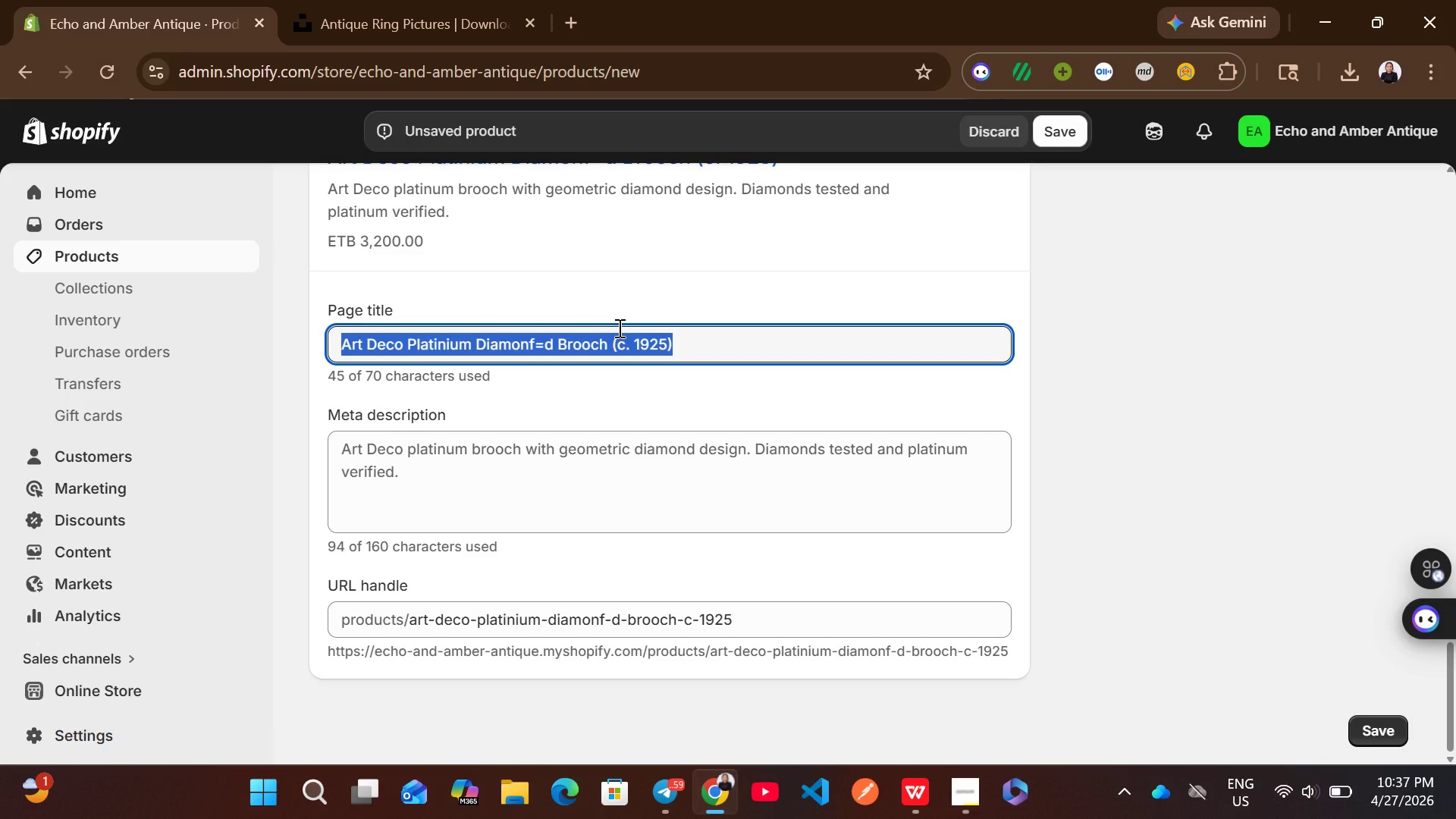 
left_click([626, 355])
 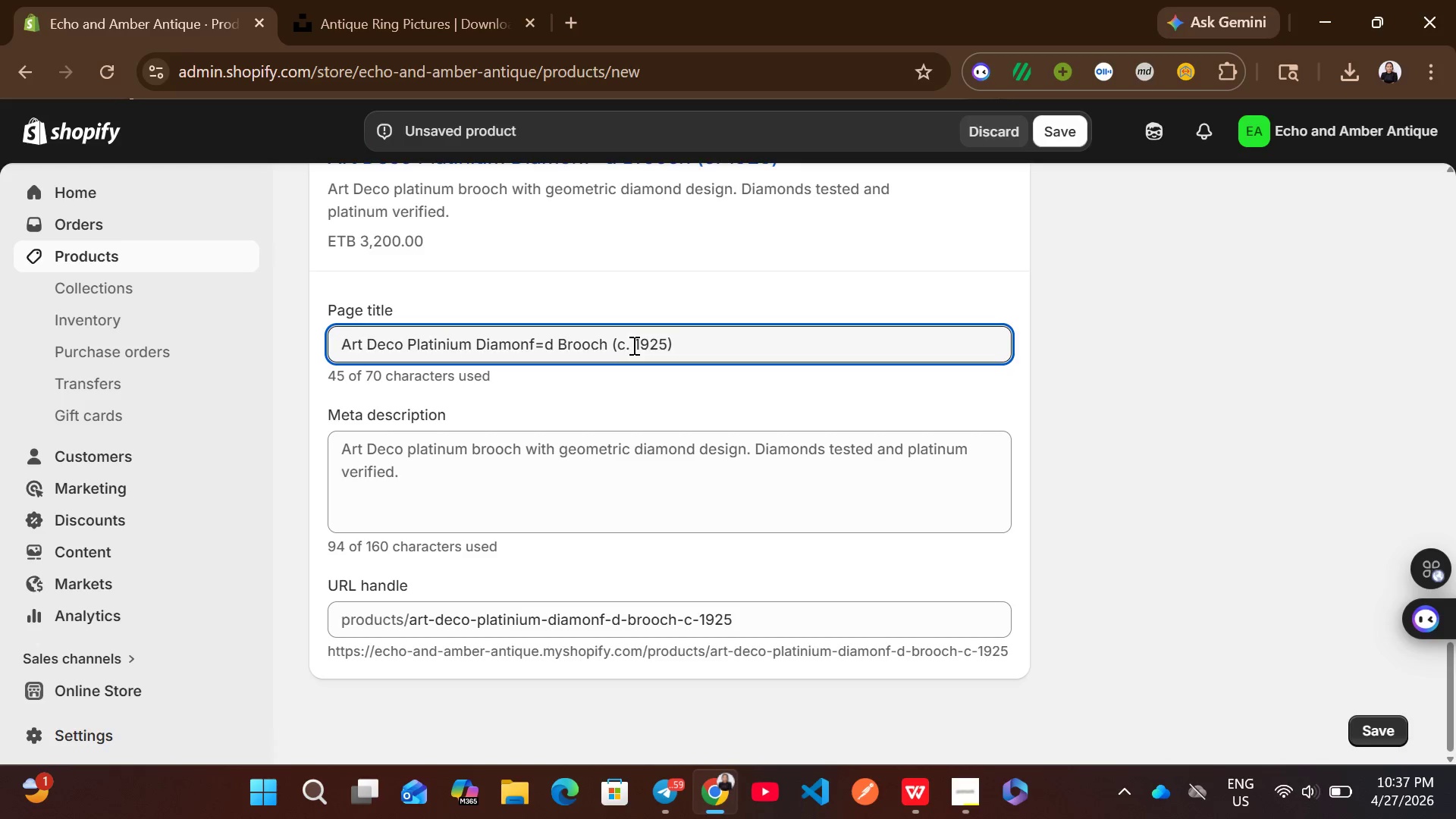 
left_click([632, 345])
 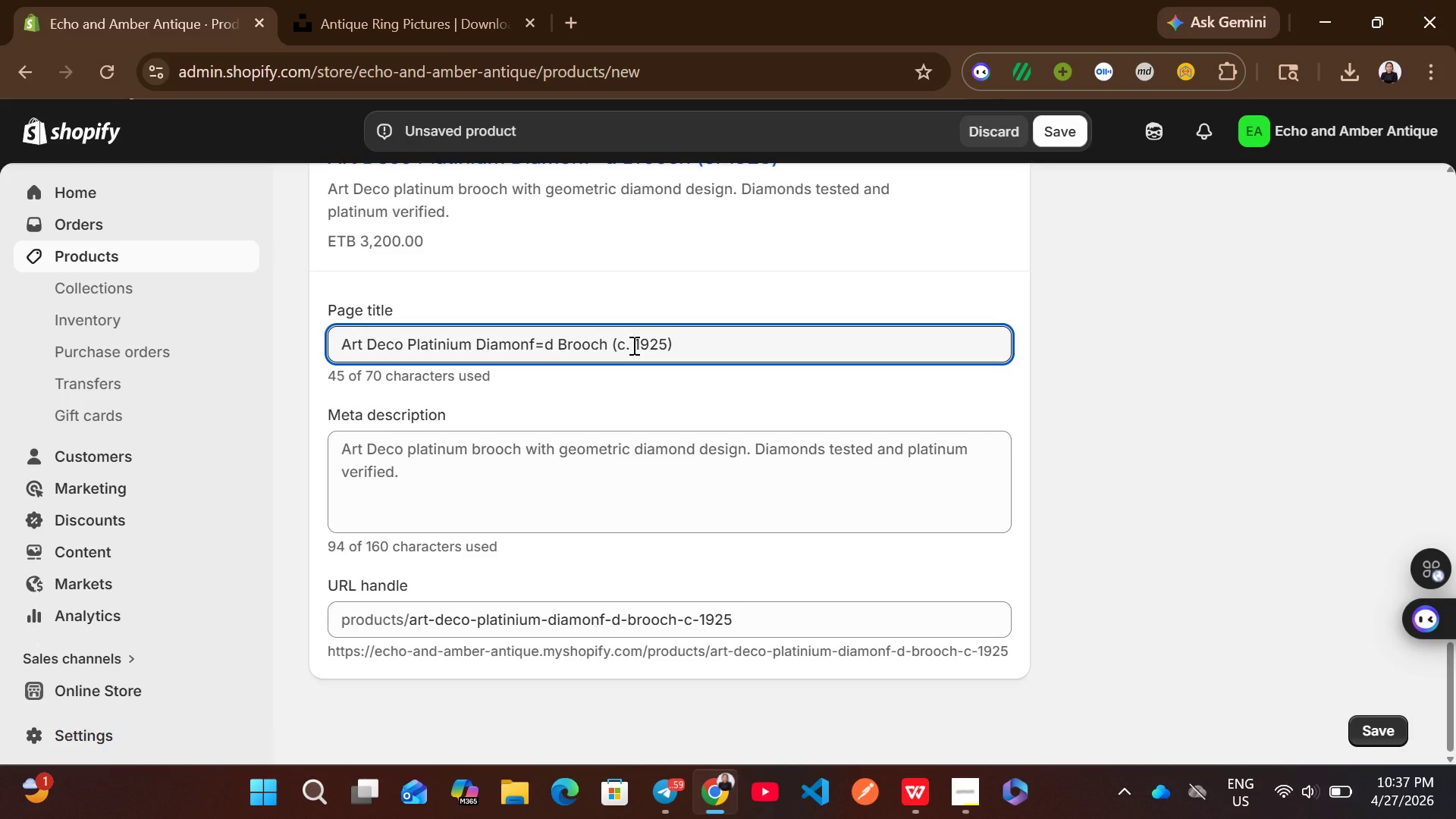 
key(Backspace)
 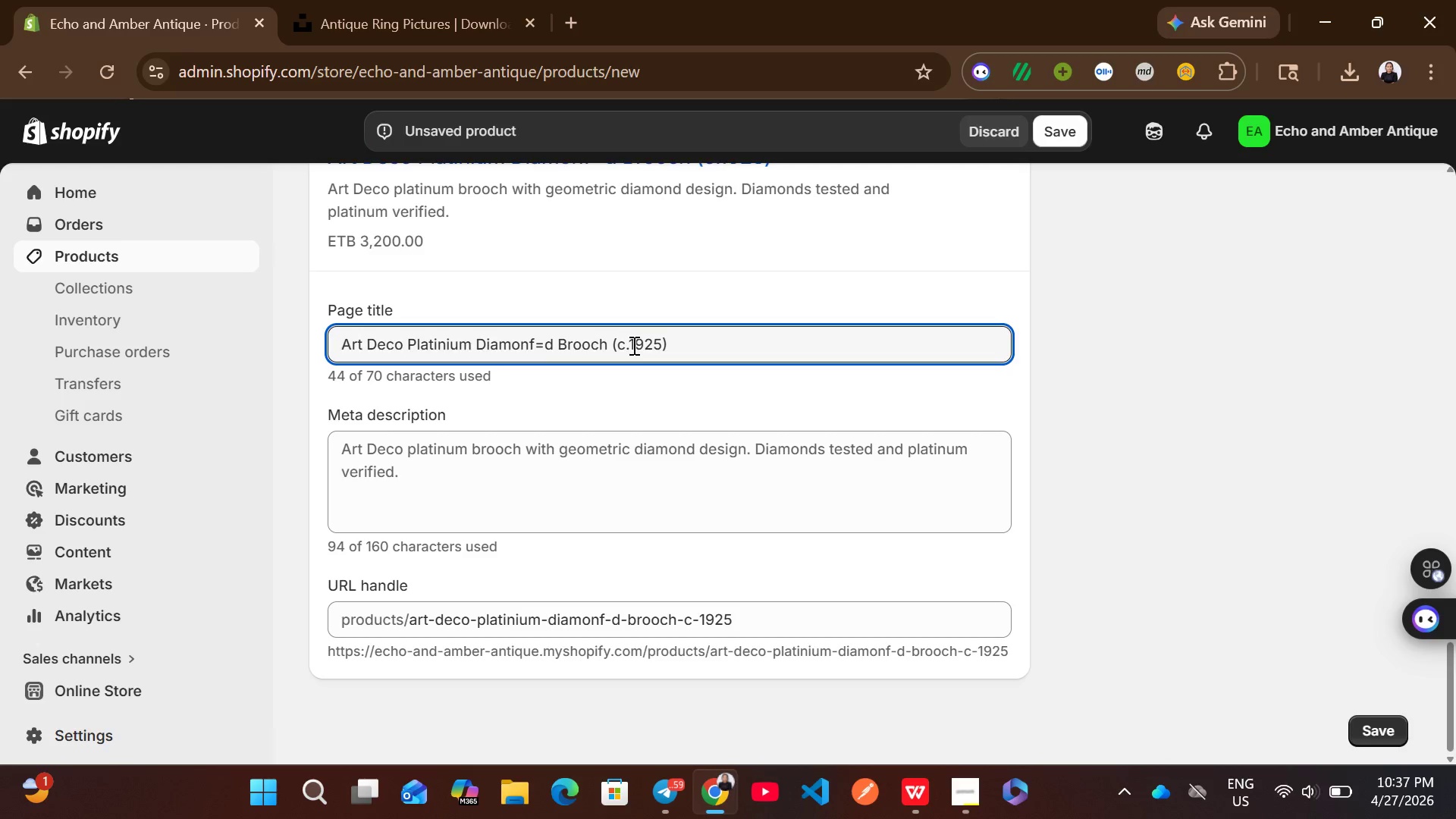 
key(Backspace)
 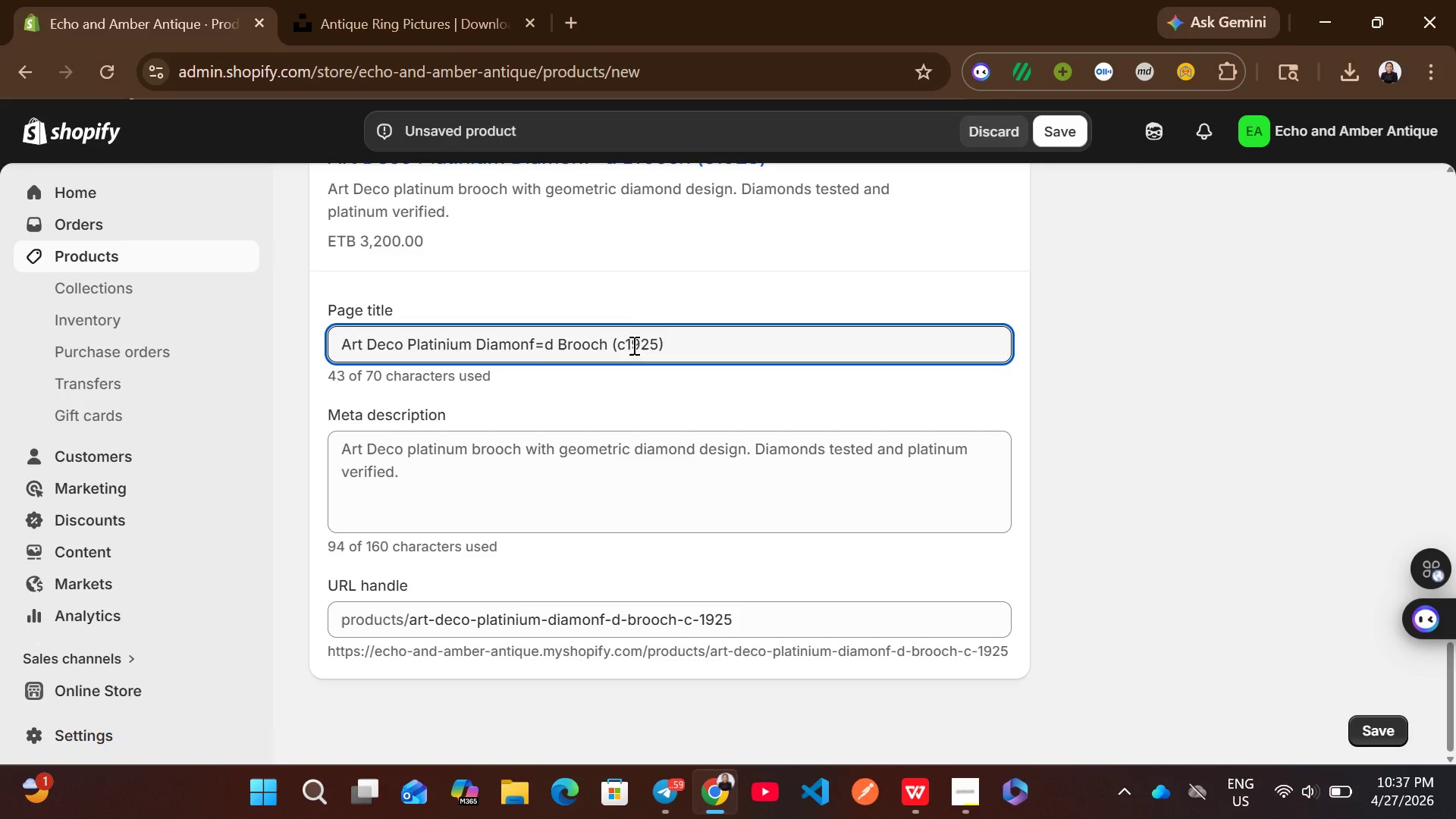 
key(Backspace)
 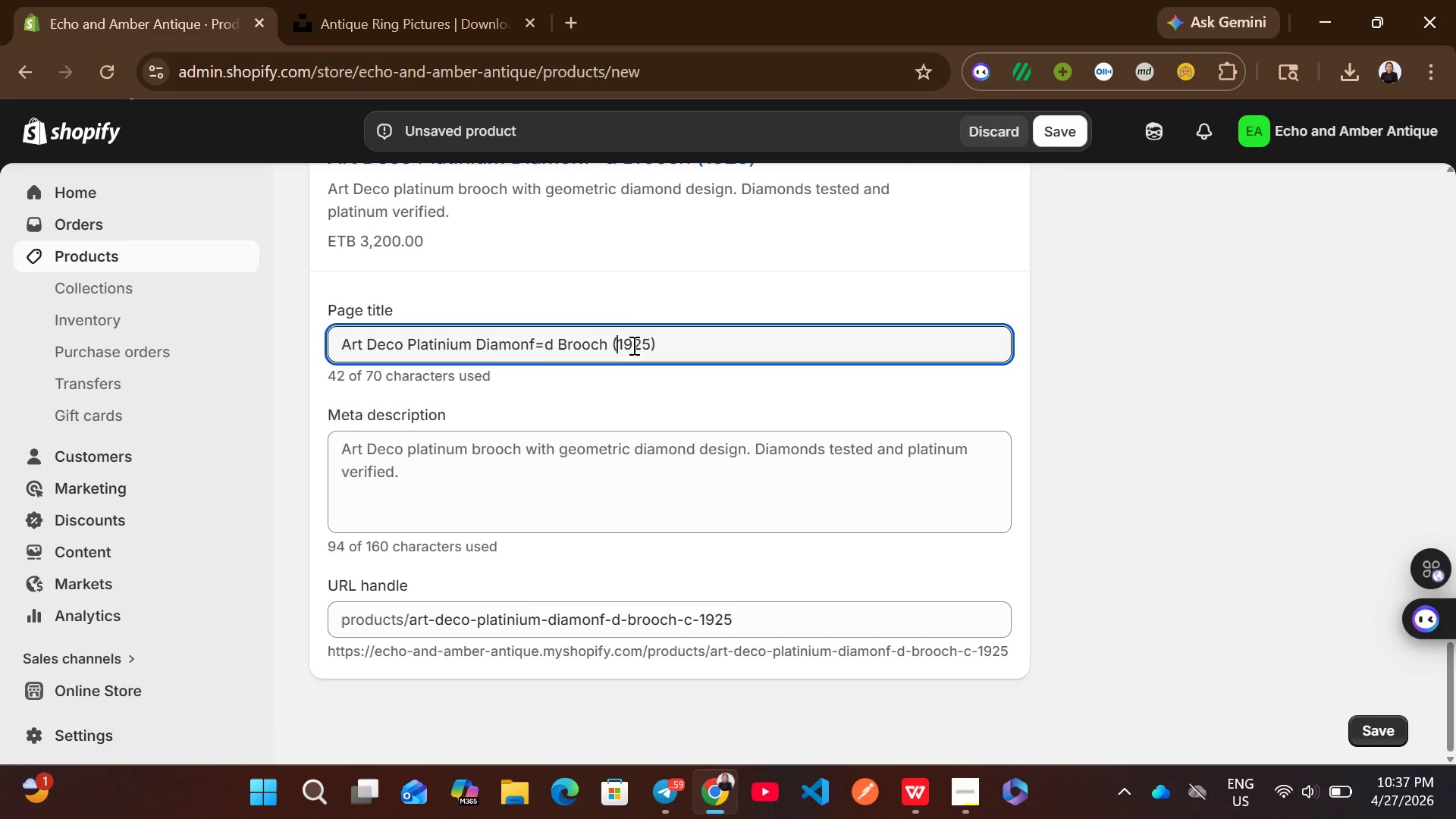 
key(Backspace)
 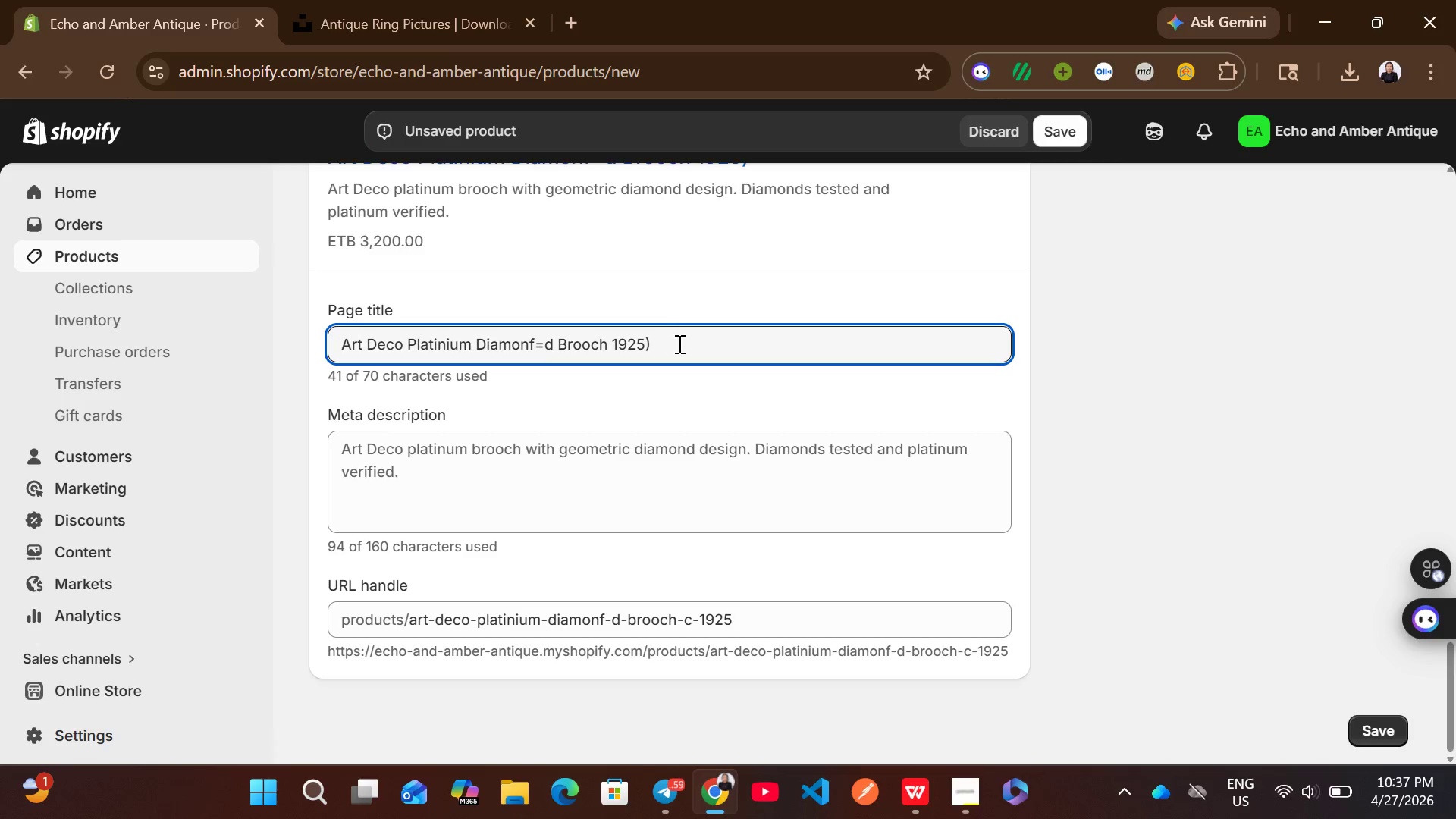 
left_click([678, 344])
 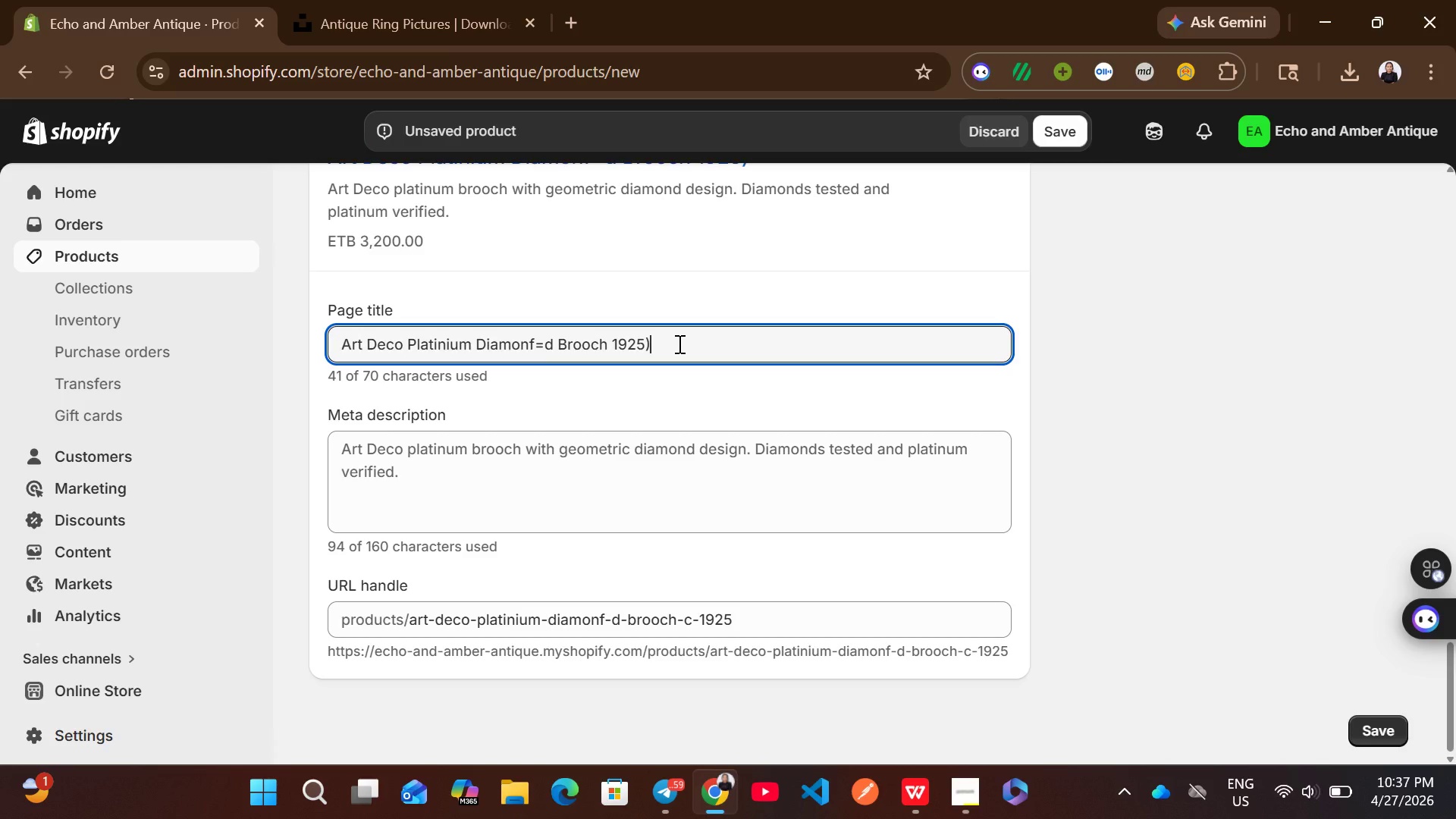 
key(Meta+MetaLeft)
 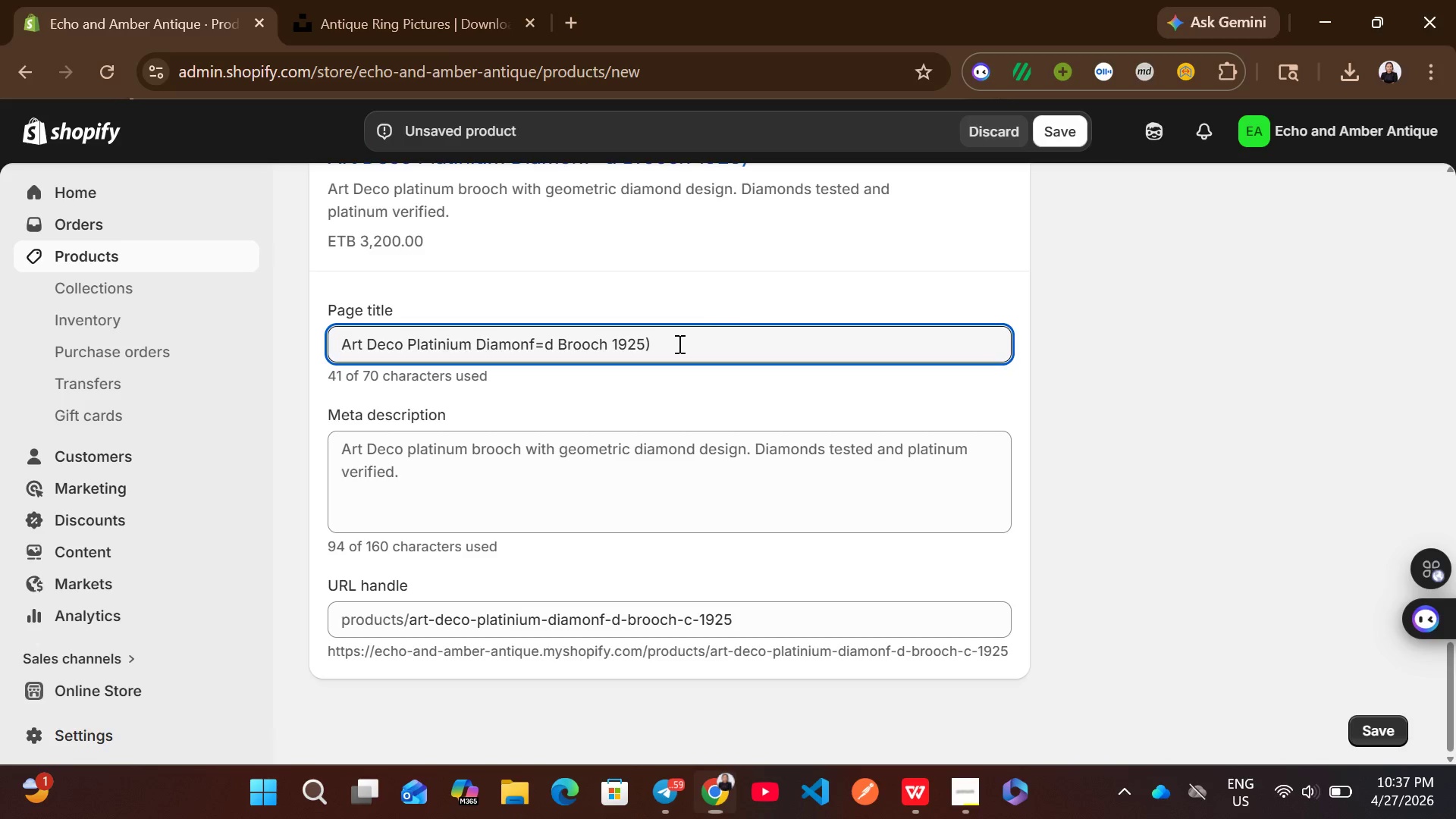 
key(Backspace)
 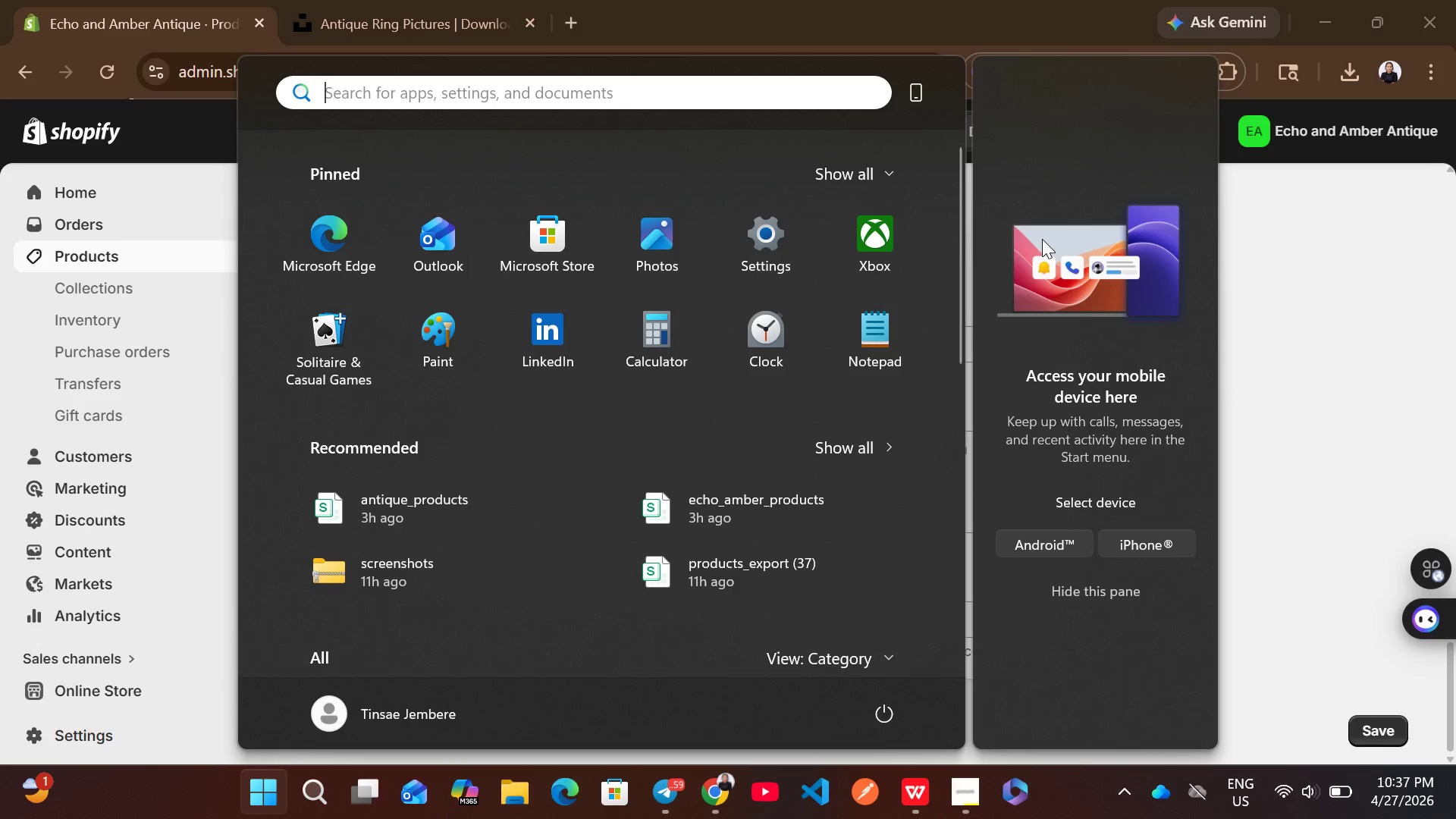 
left_click([1358, 359])
 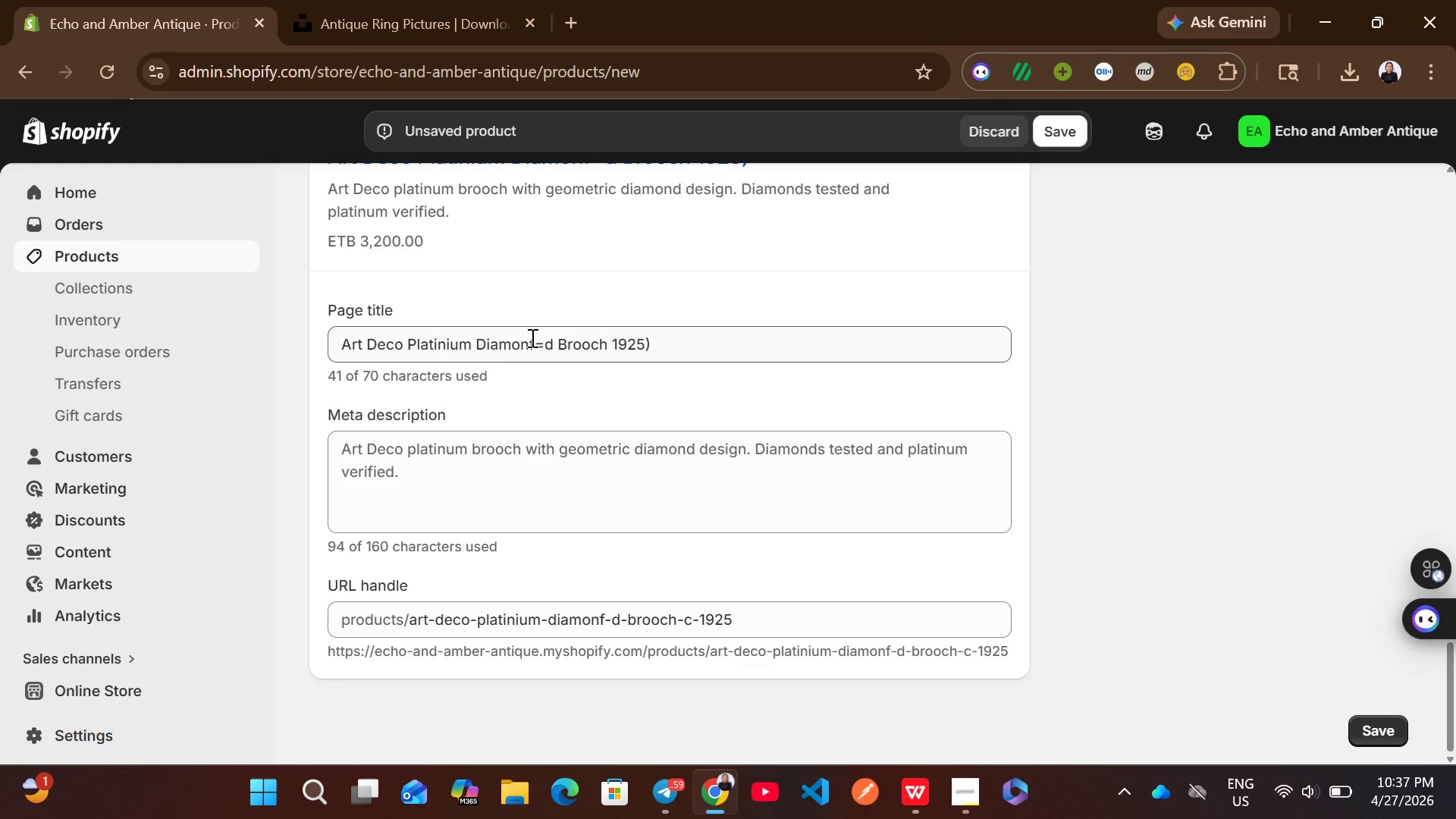 
left_click([541, 338])
 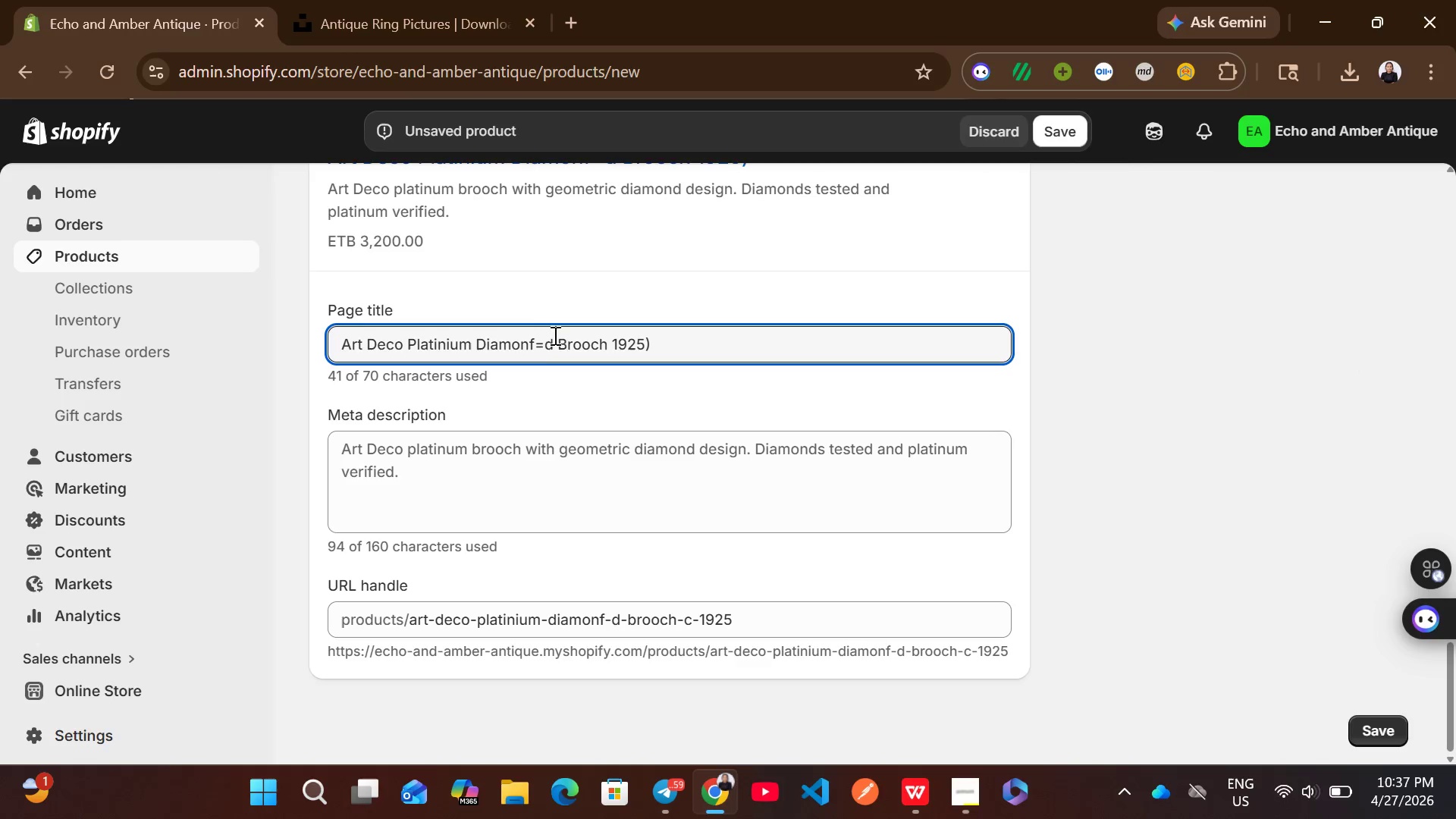 
wait(5.44)
 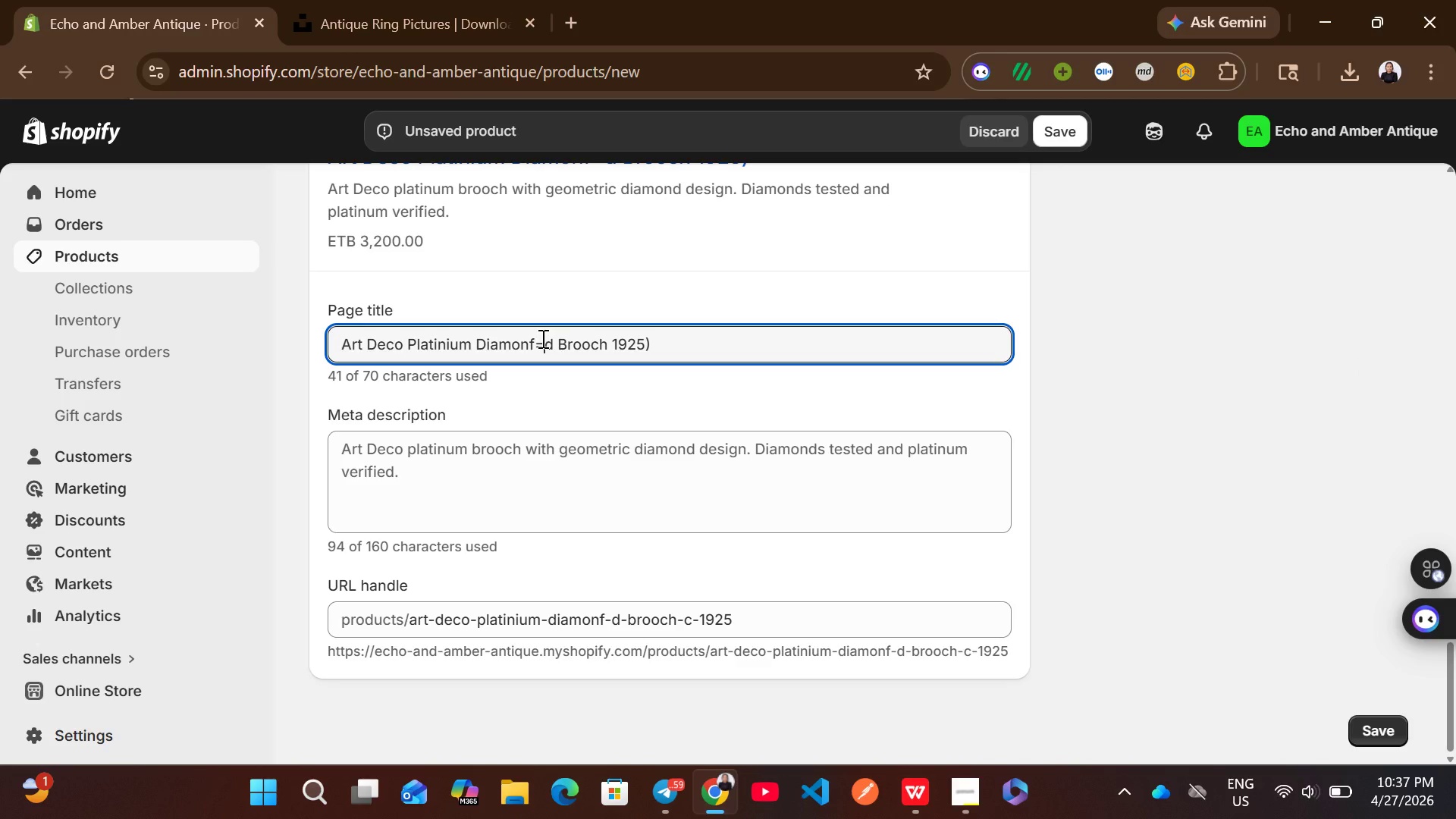 
key(Backspace)
 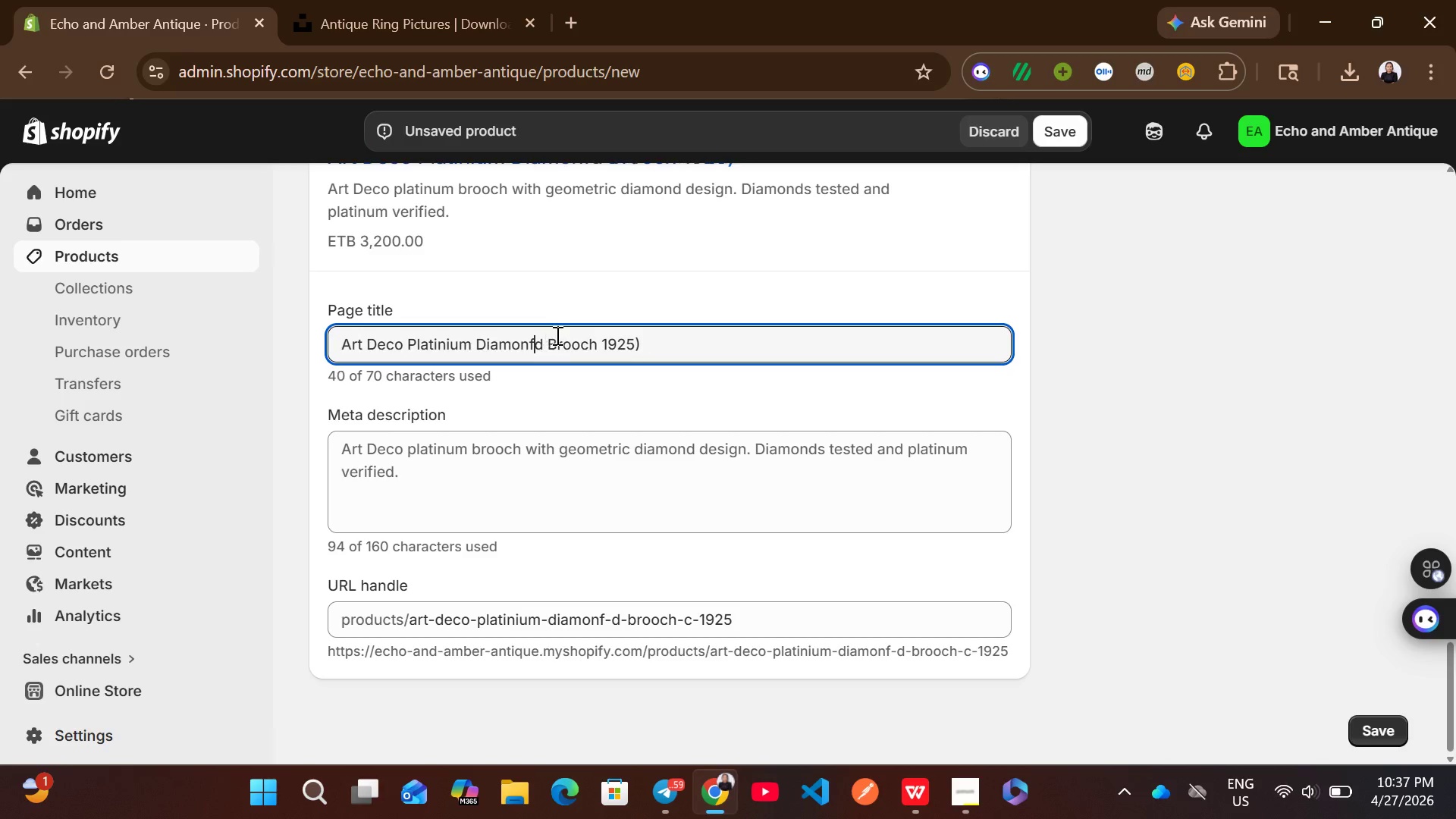 
key(Backspace)
 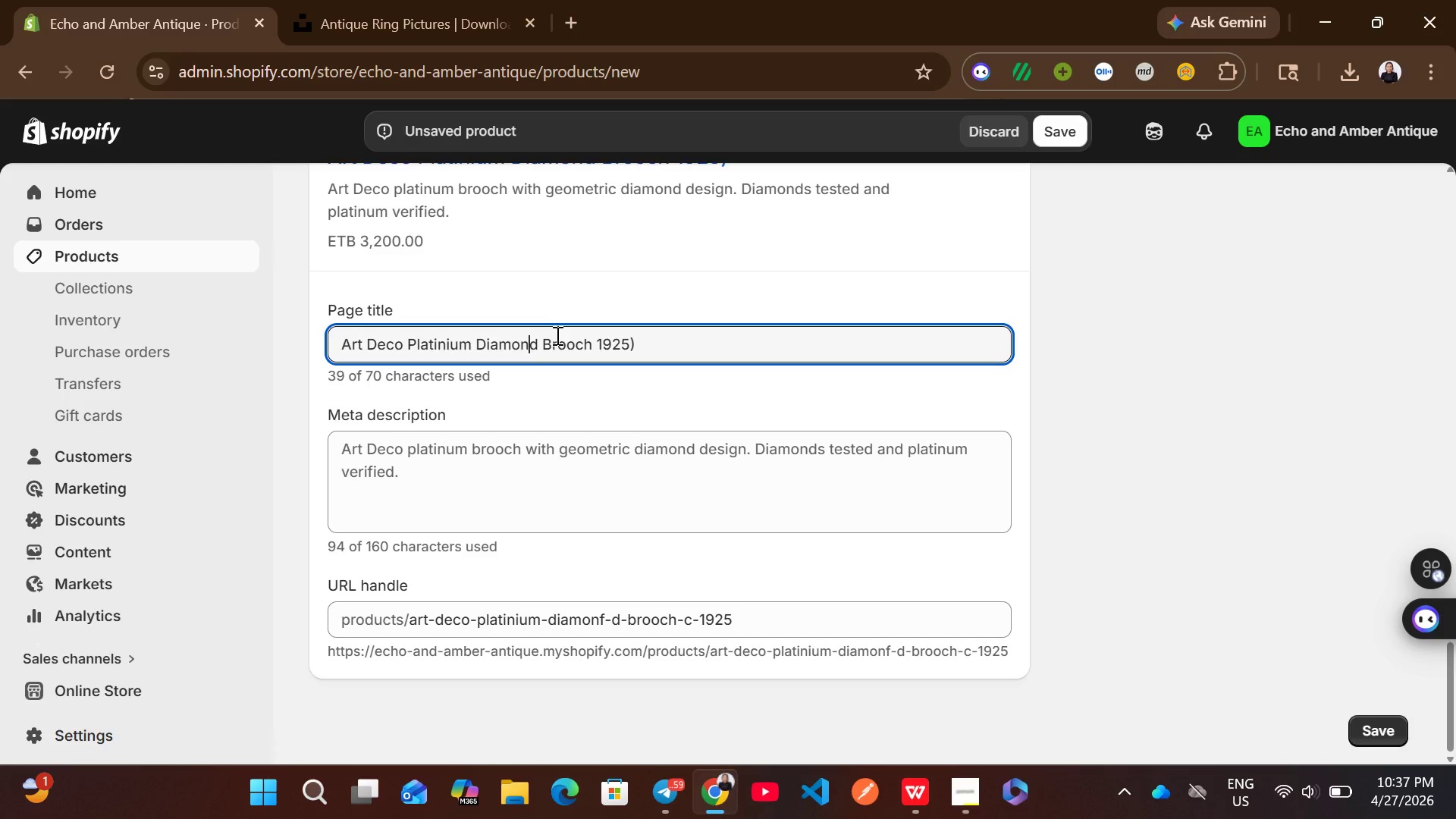 
mouse_move([607, 331])
 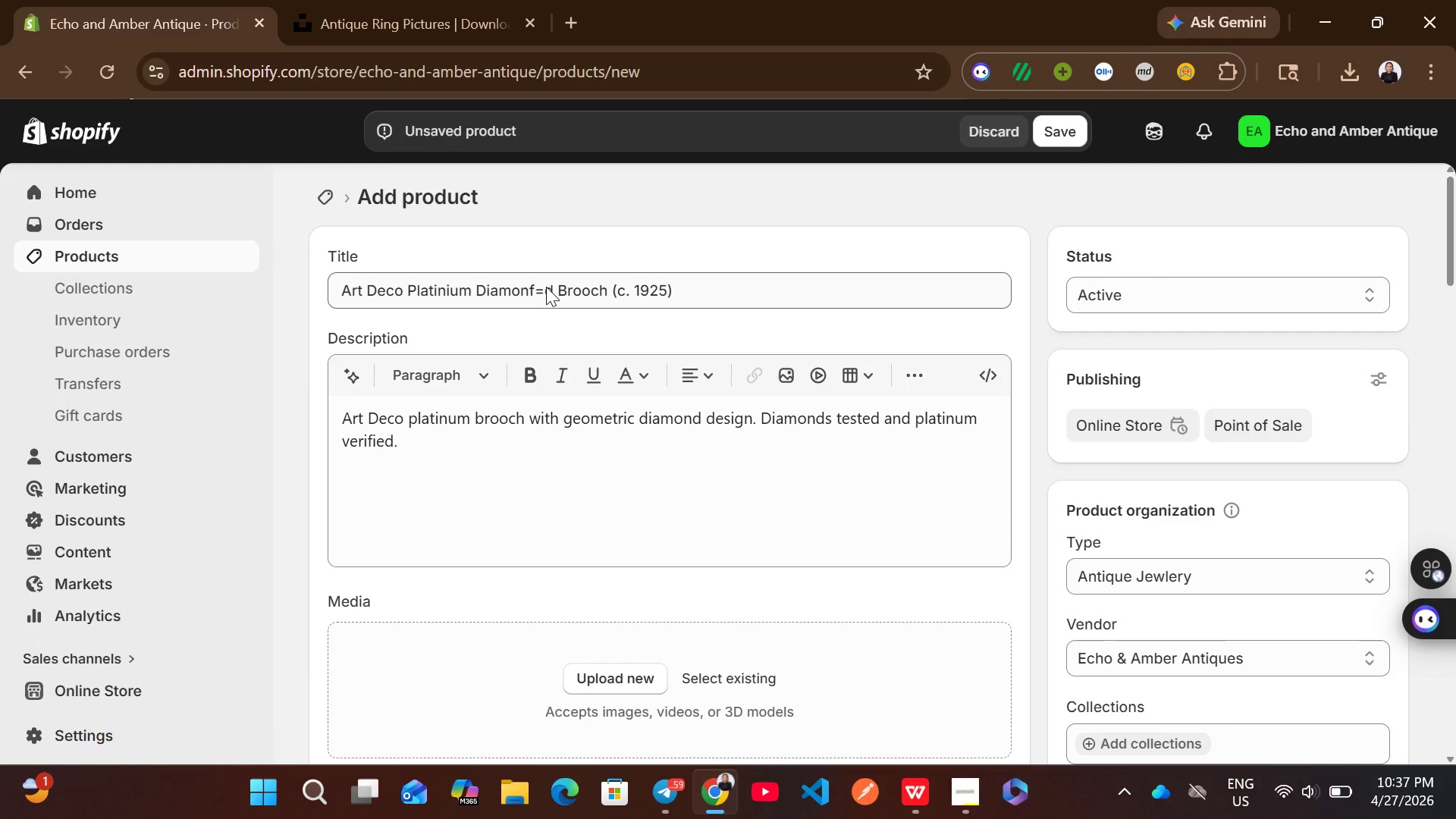 
left_click([545, 287])
 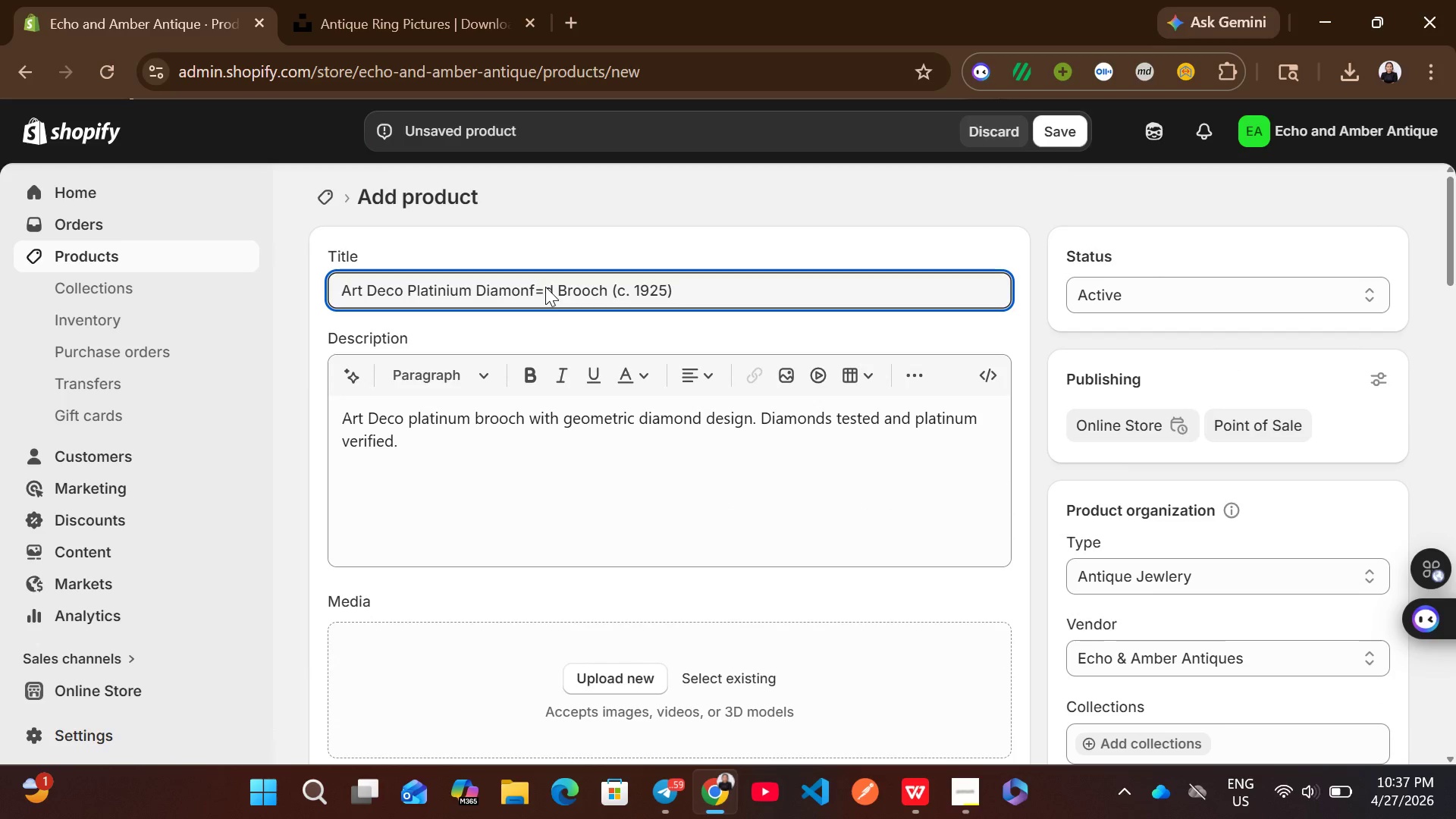 
key(Backspace)
 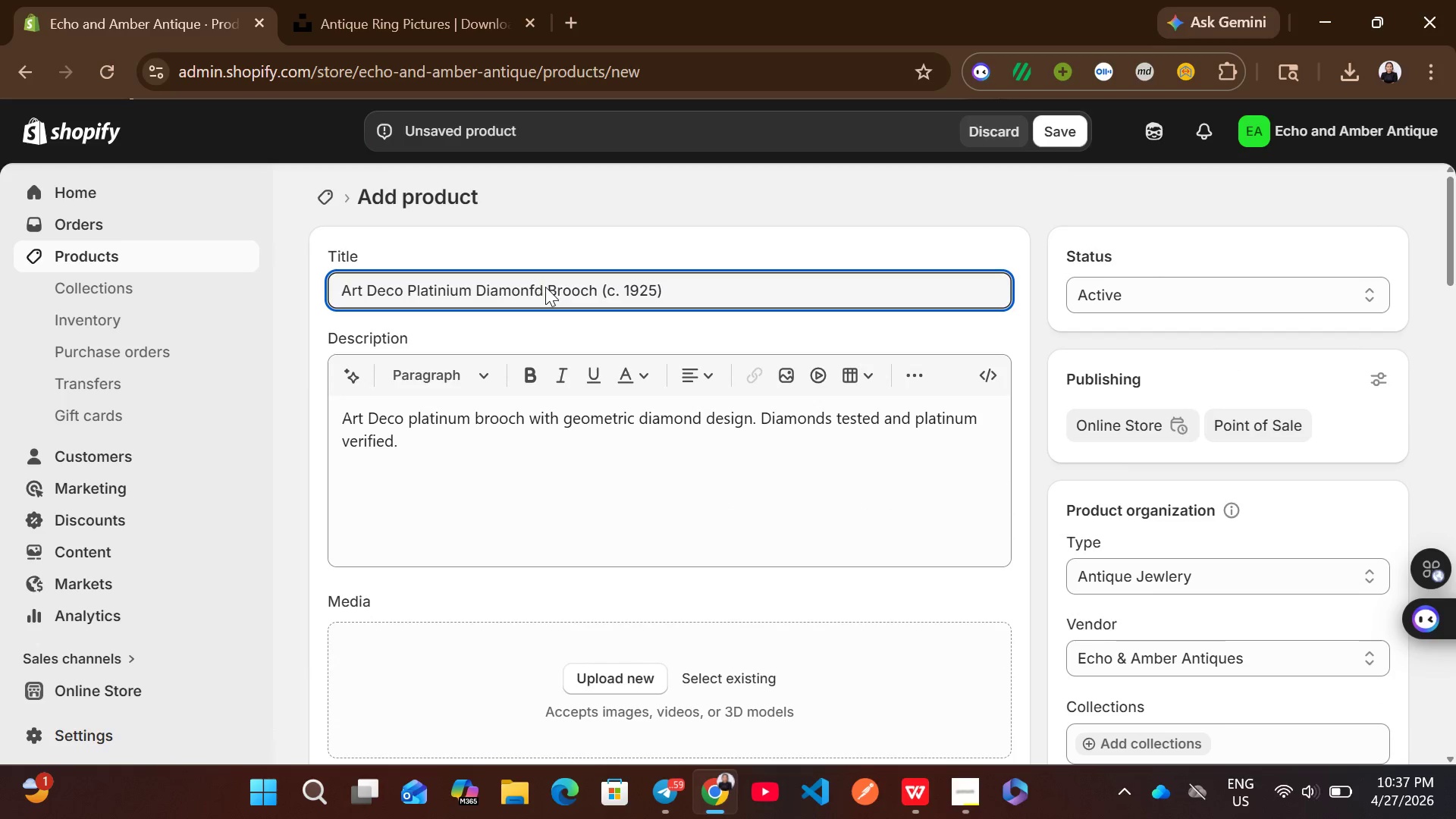 
key(Backspace)
 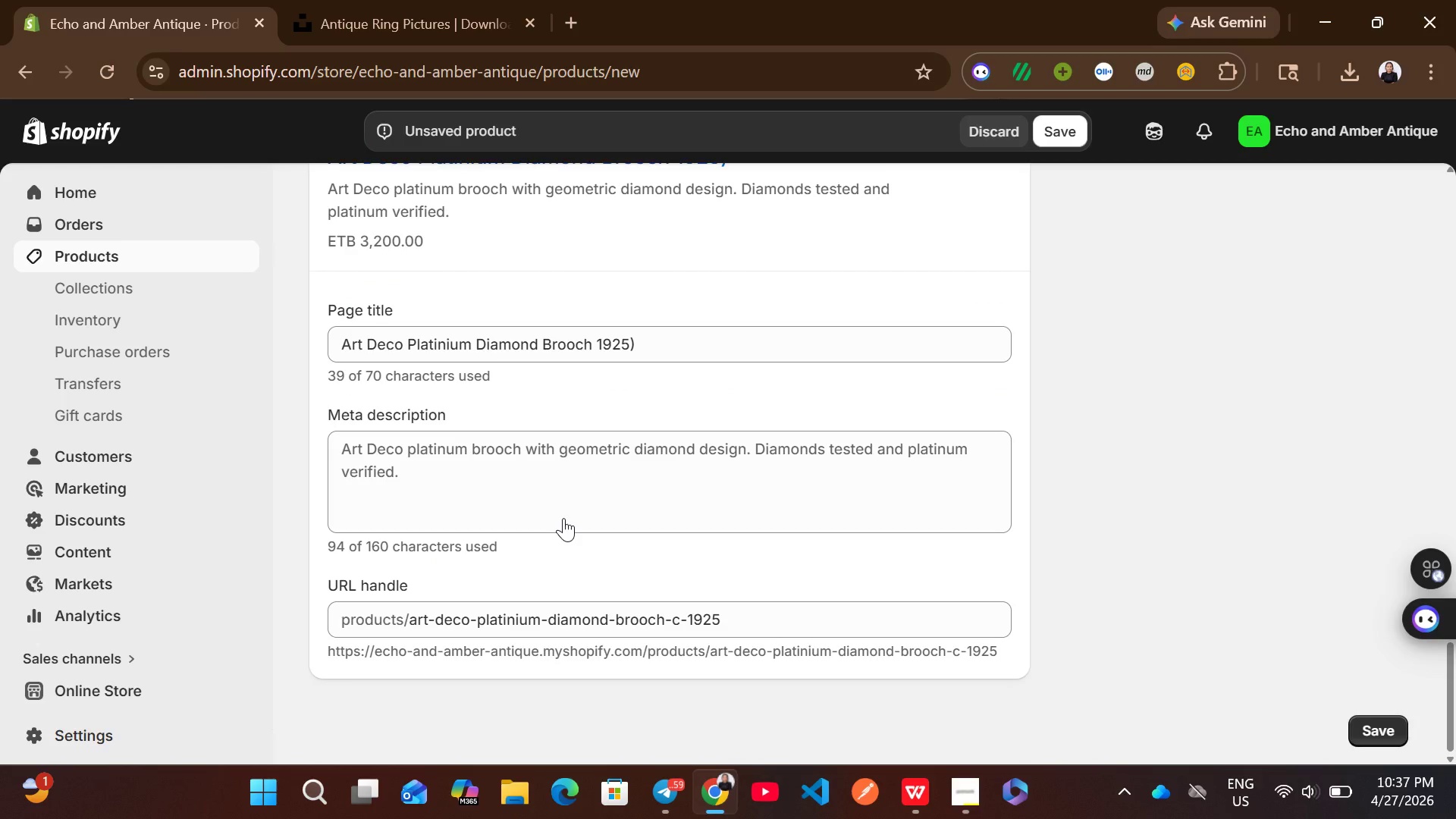 
left_click([576, 450])
 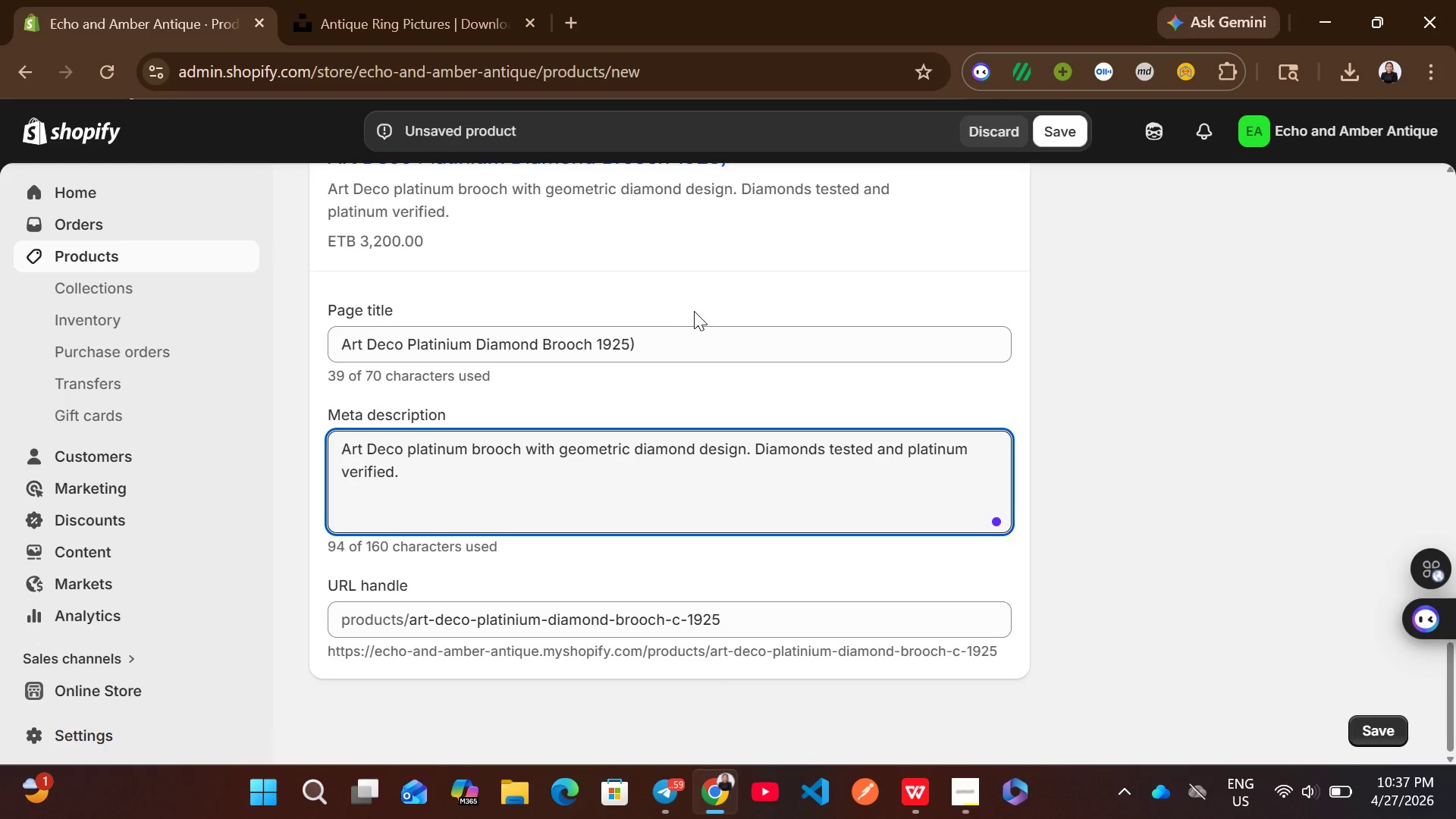 
left_click([692, 335])
 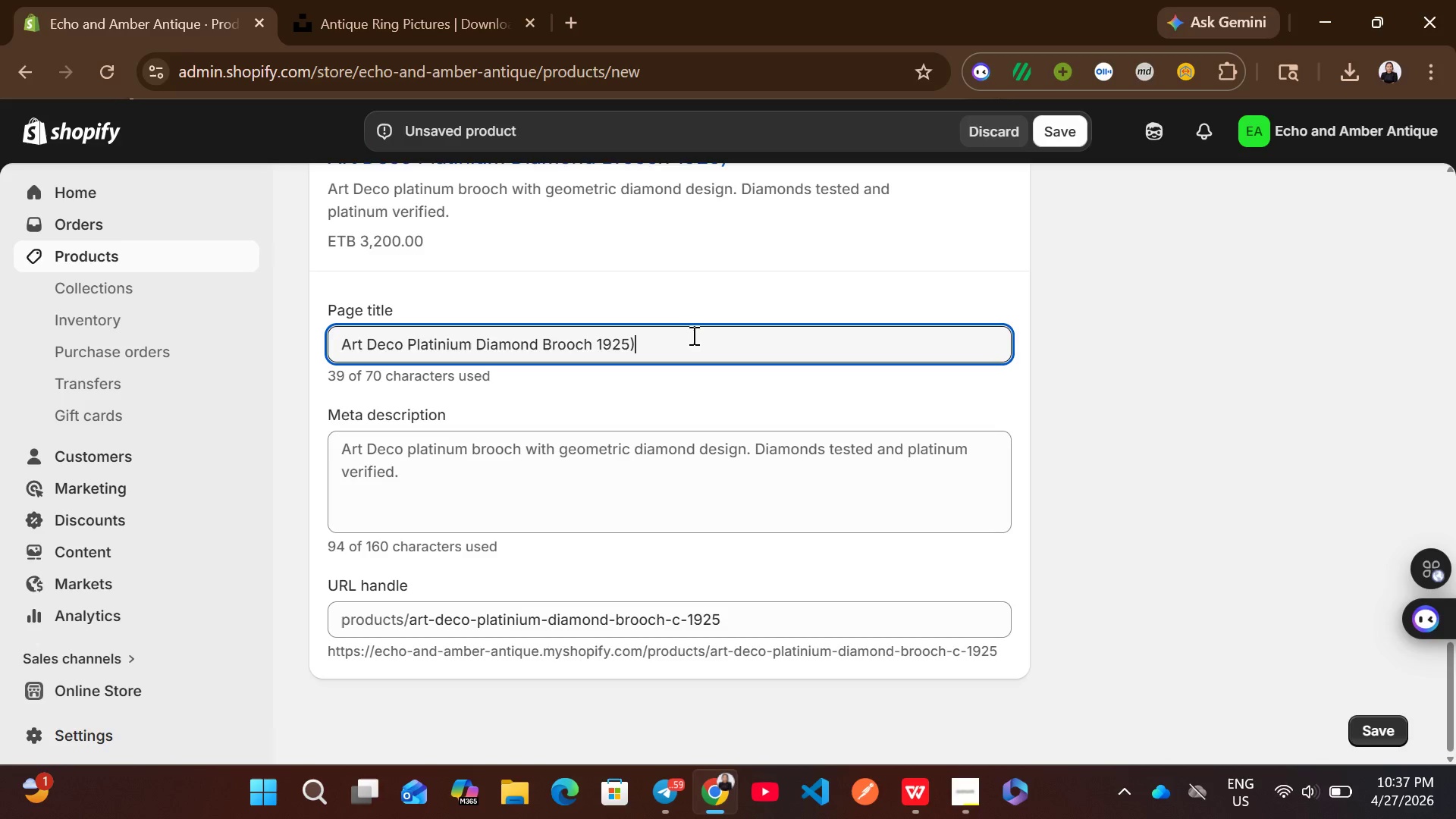 
key(Backspace)
 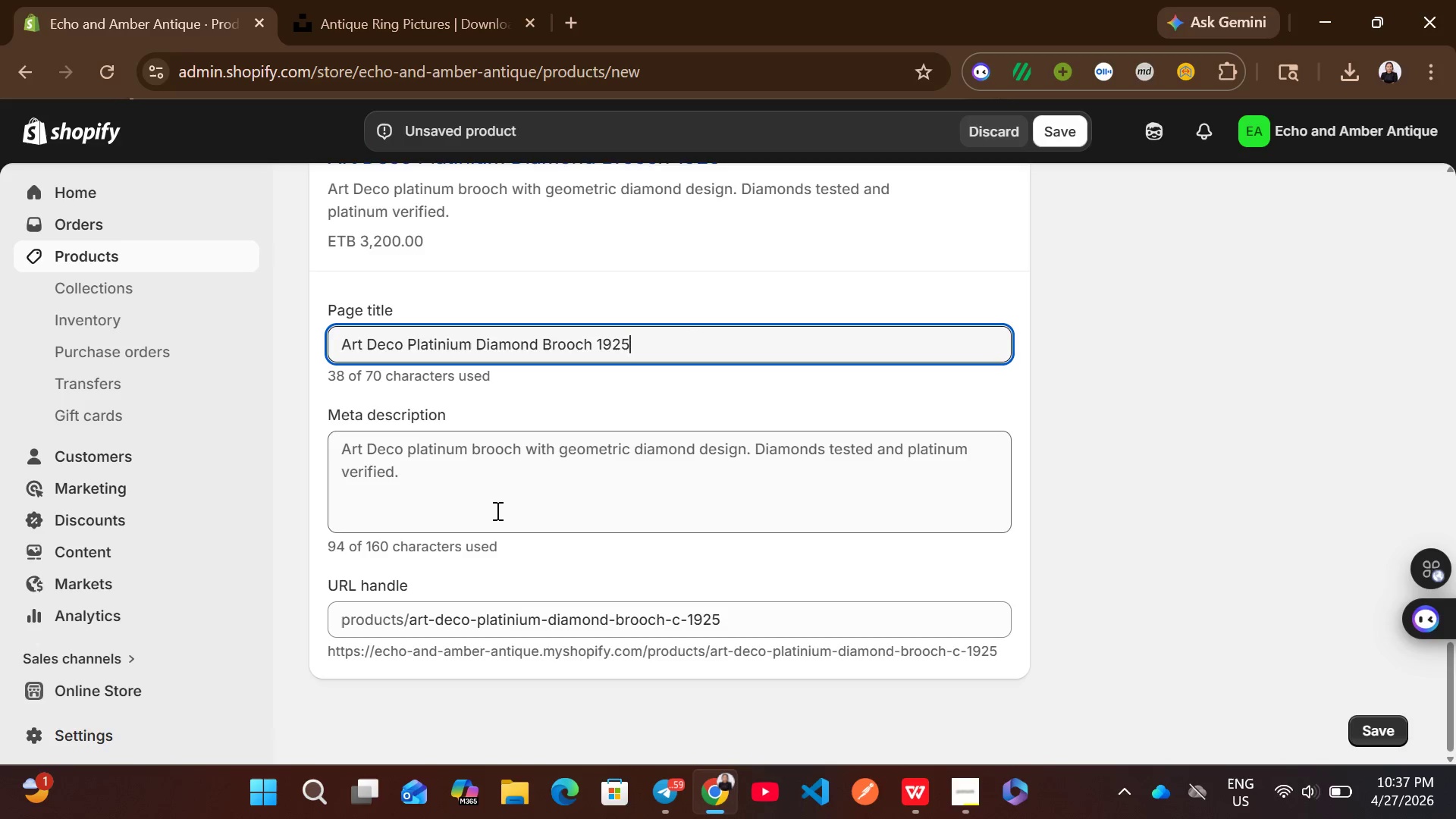 
left_click([497, 509])
 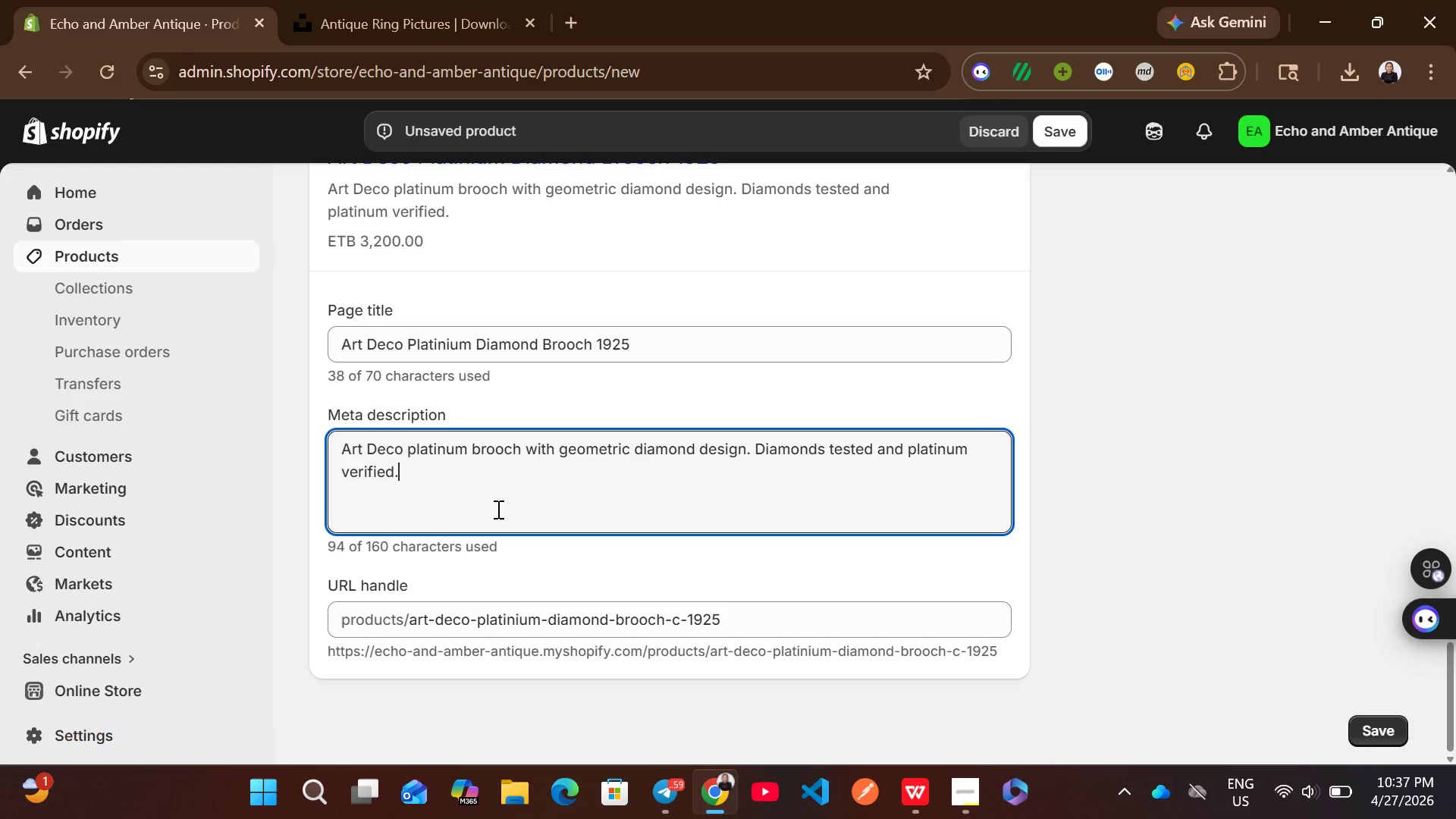 
key(Control+A)
 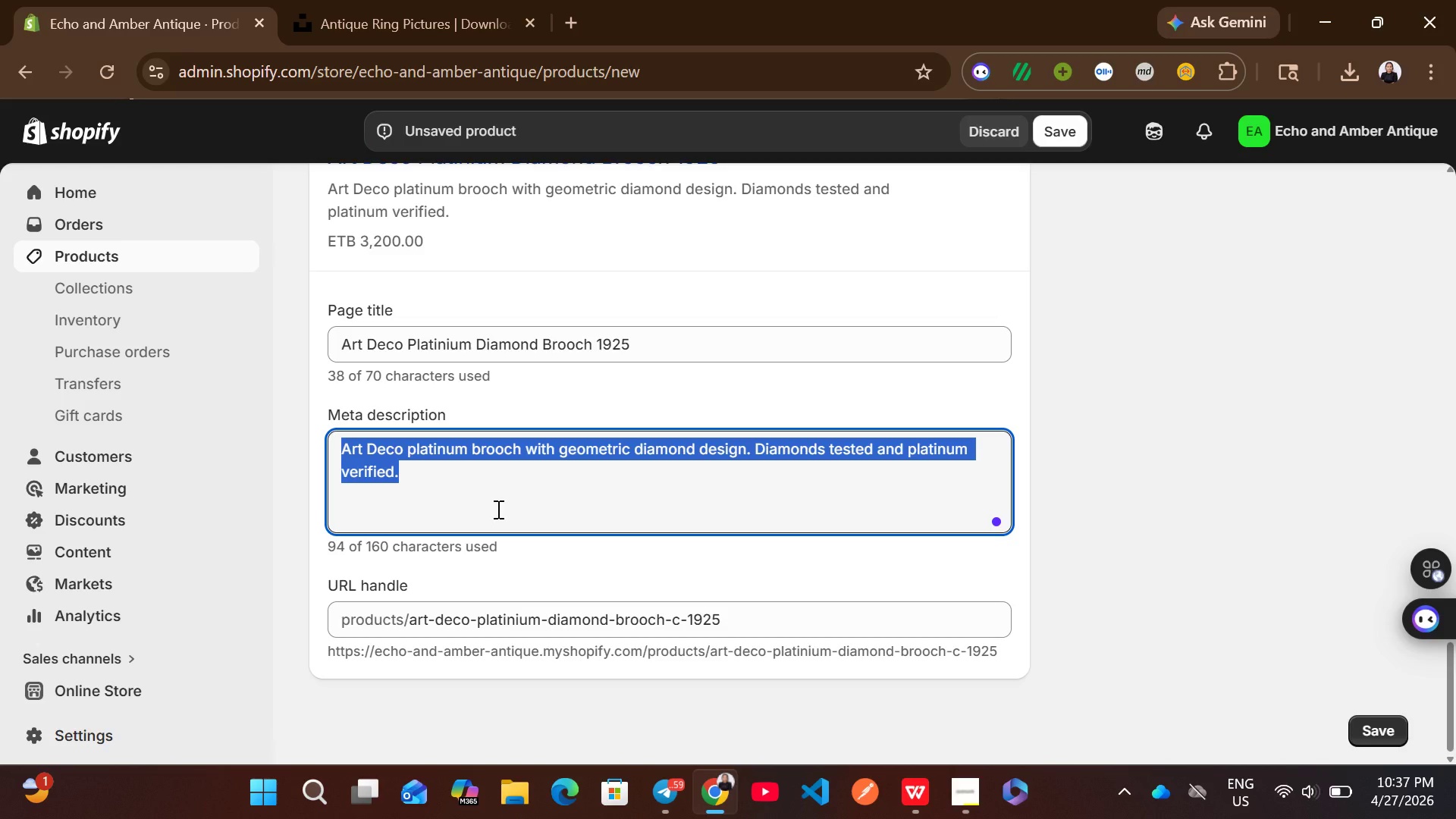 
type(Certified Art Deco brooch with natural diamonds and documented provenance.)
 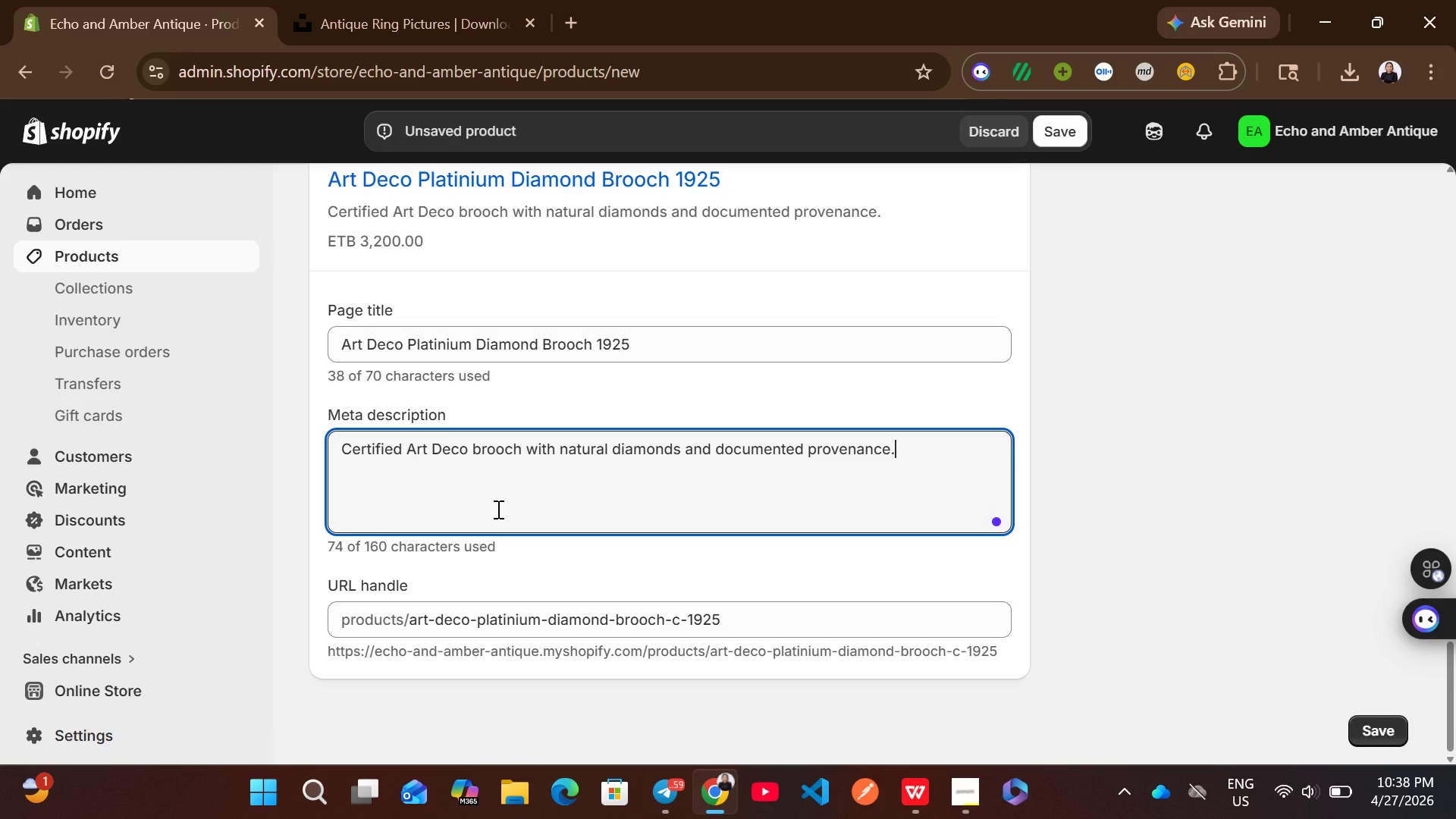 
mouse_move([682, 419])
 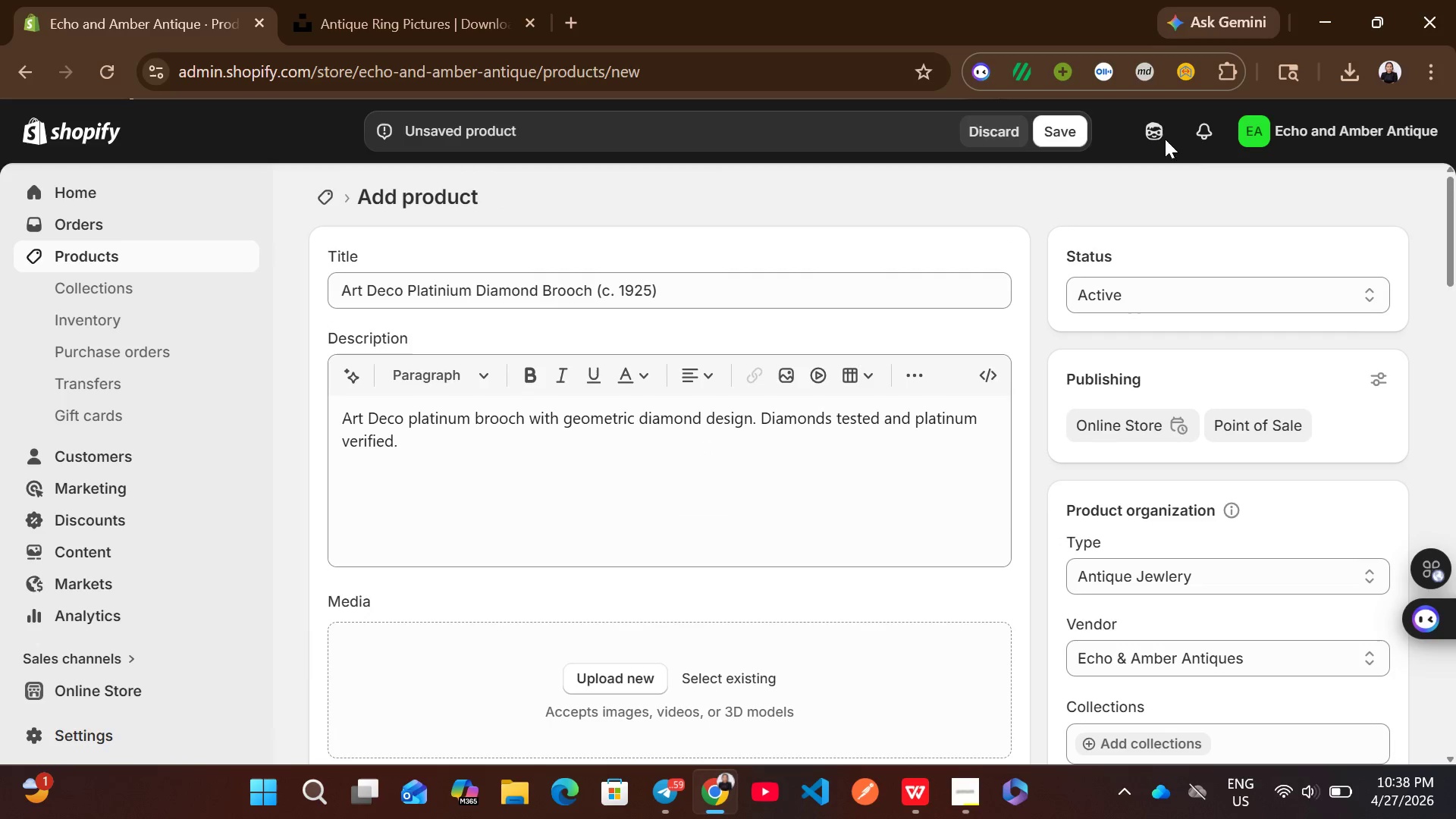 
left_click([1353, 55])
 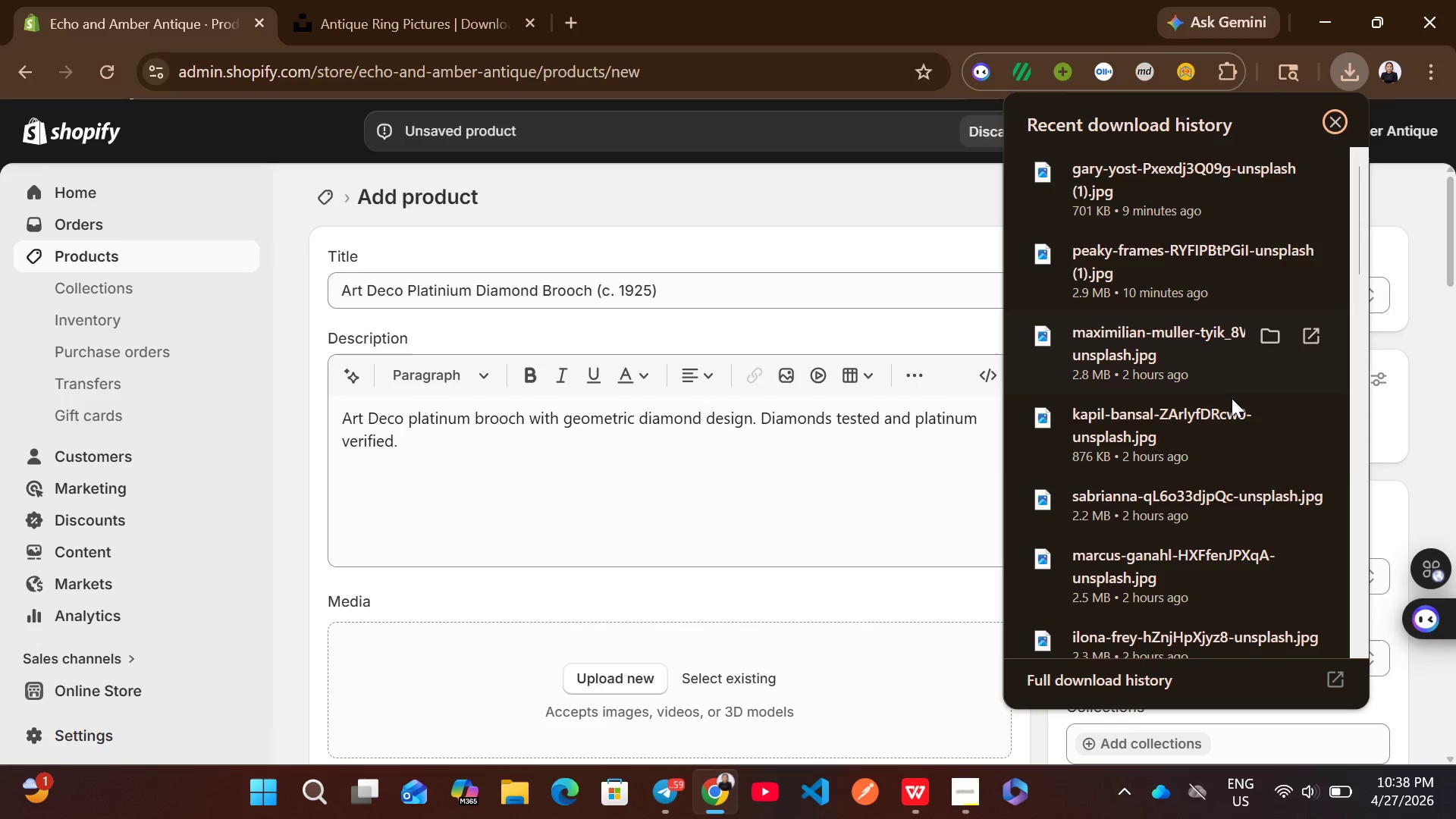 
scroll: coordinate [1232, 398], scroll_direction: up, amount: 4.0
 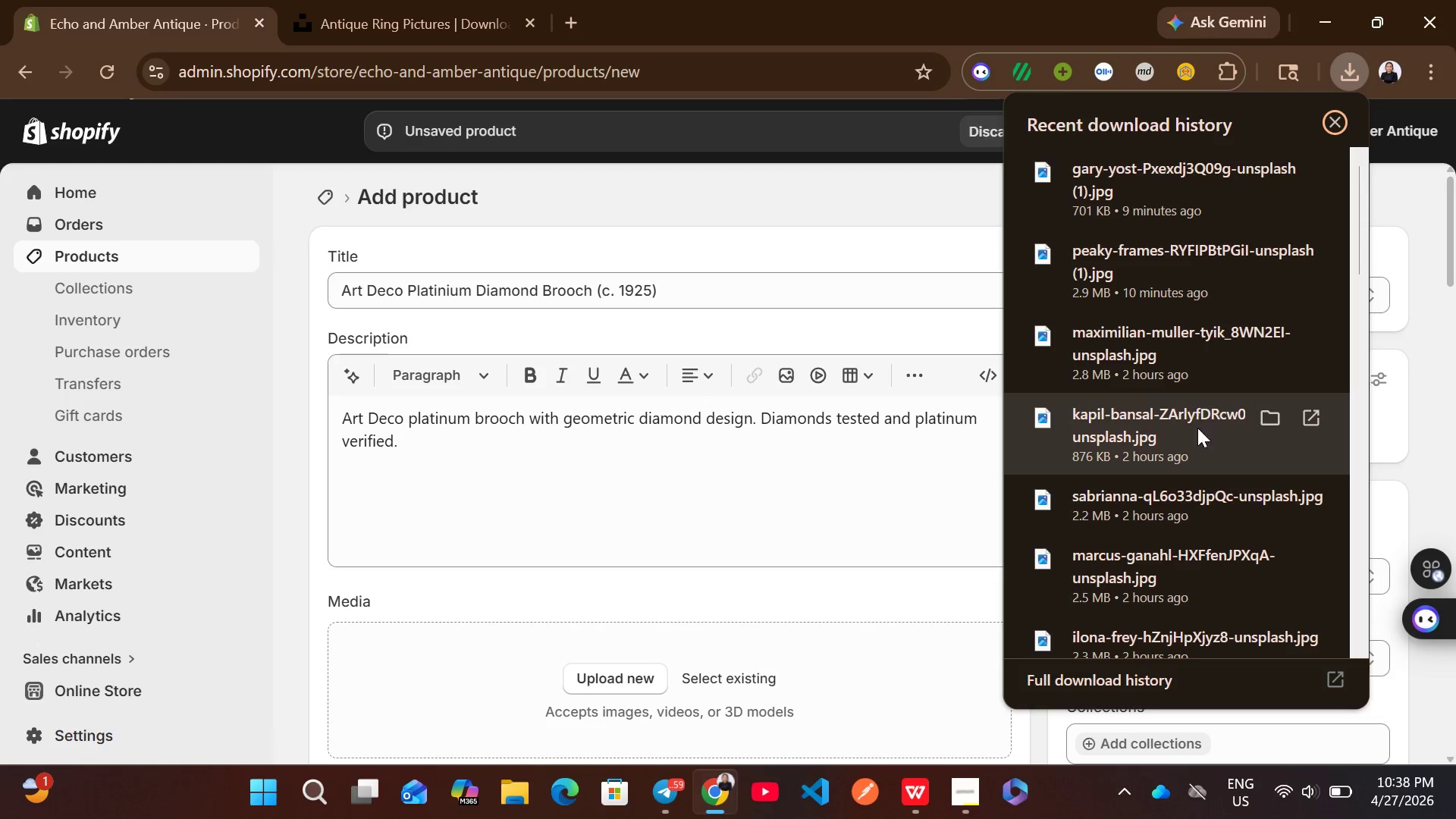 
scroll: coordinate [1200, 500], scroll_direction: none, amount: 0.0
 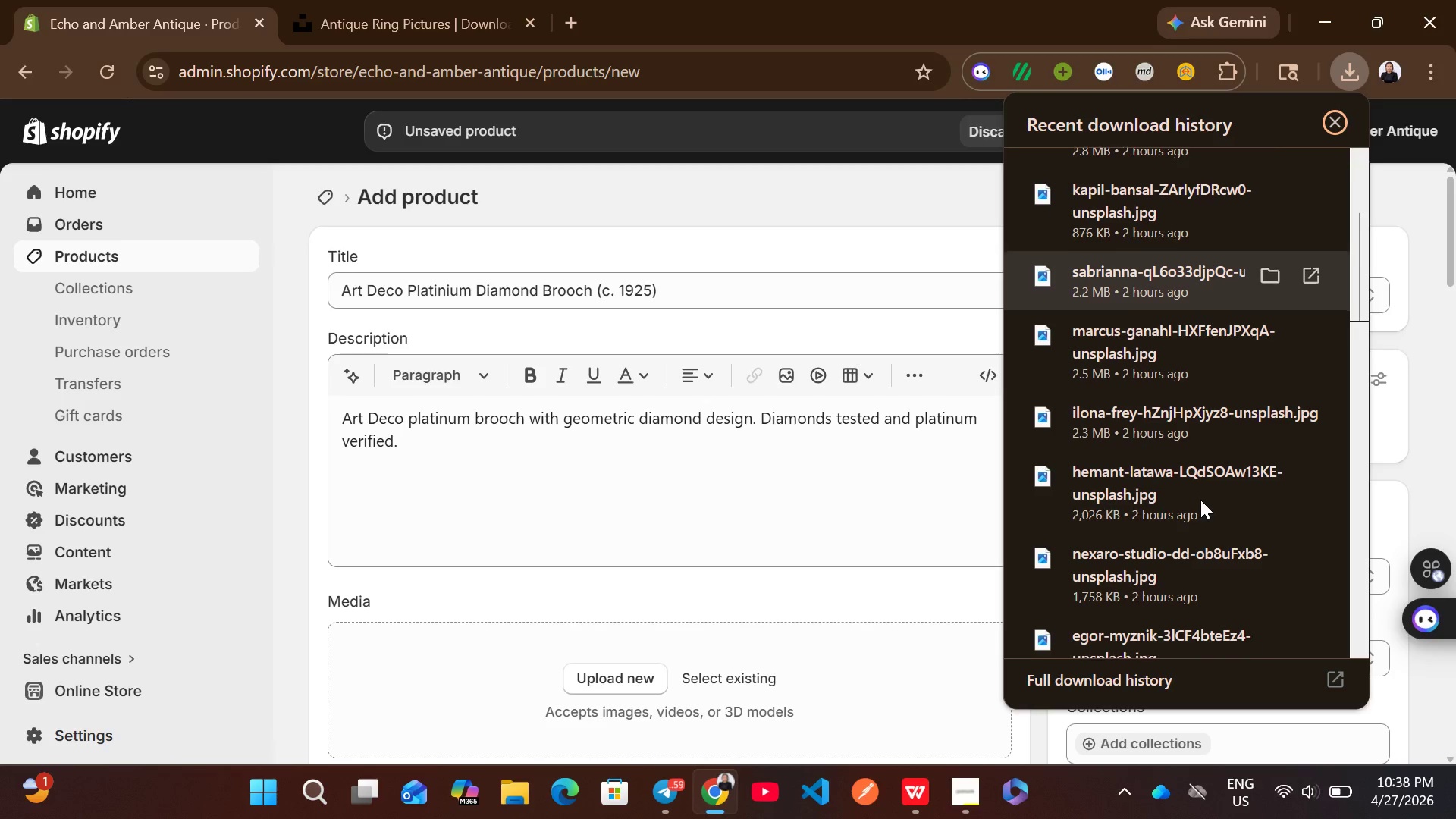 
scroll: coordinate [1200, 500], scroll_direction: down, amount: 2.0
 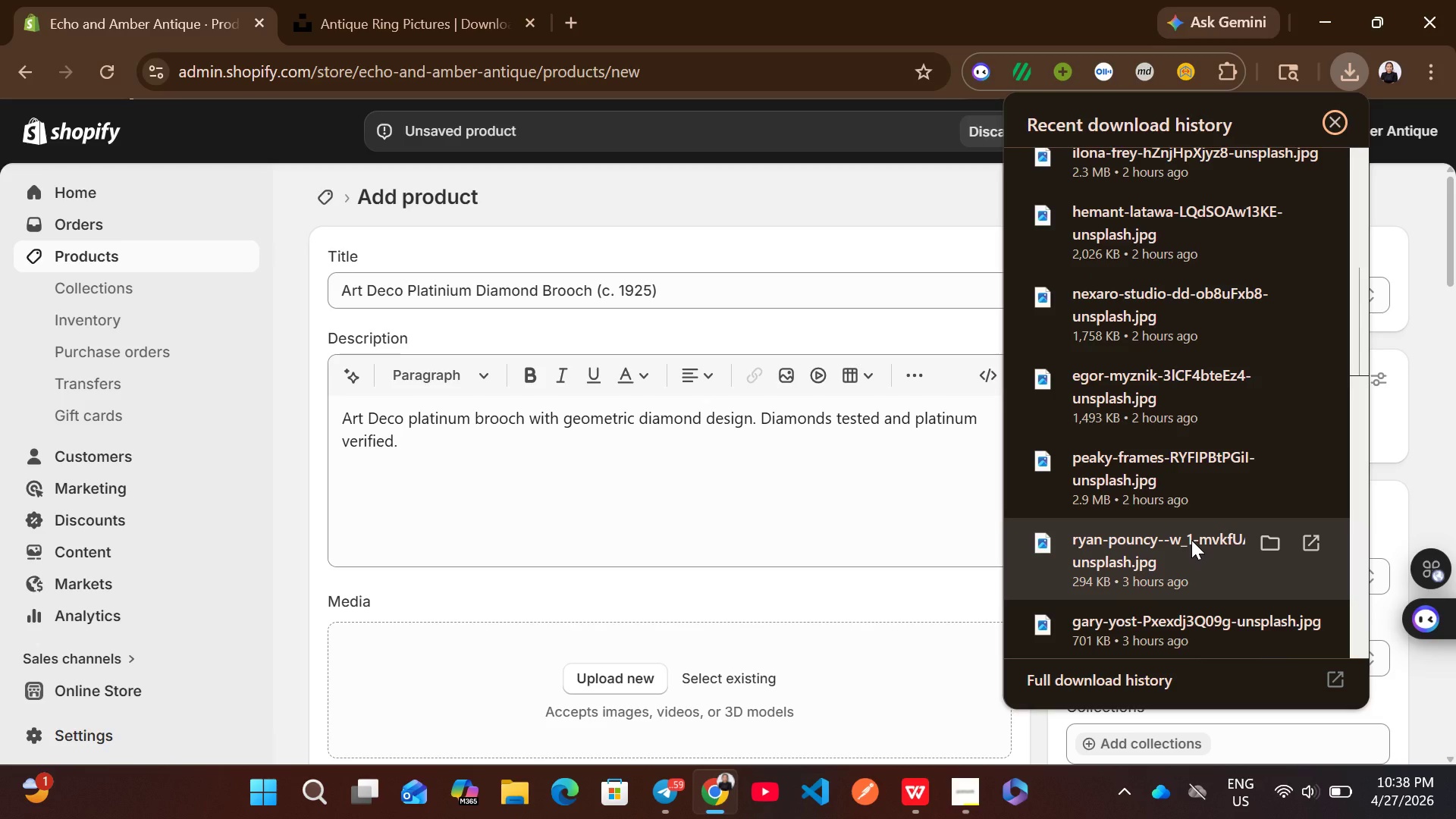 
left_click_drag(start_coordinate=[1191, 540], to_coordinate=[861, 650])
 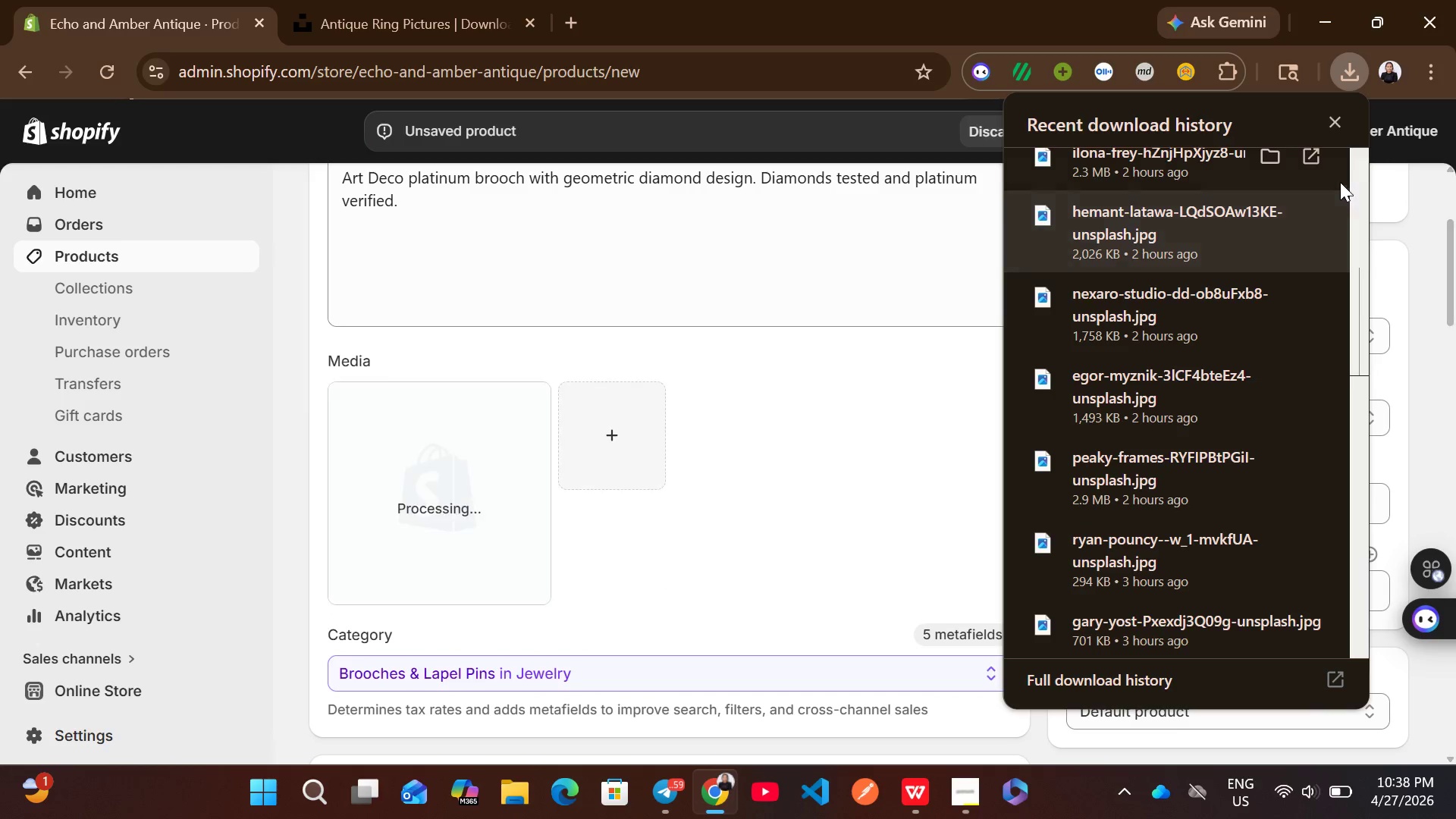 
wait(5.95)
 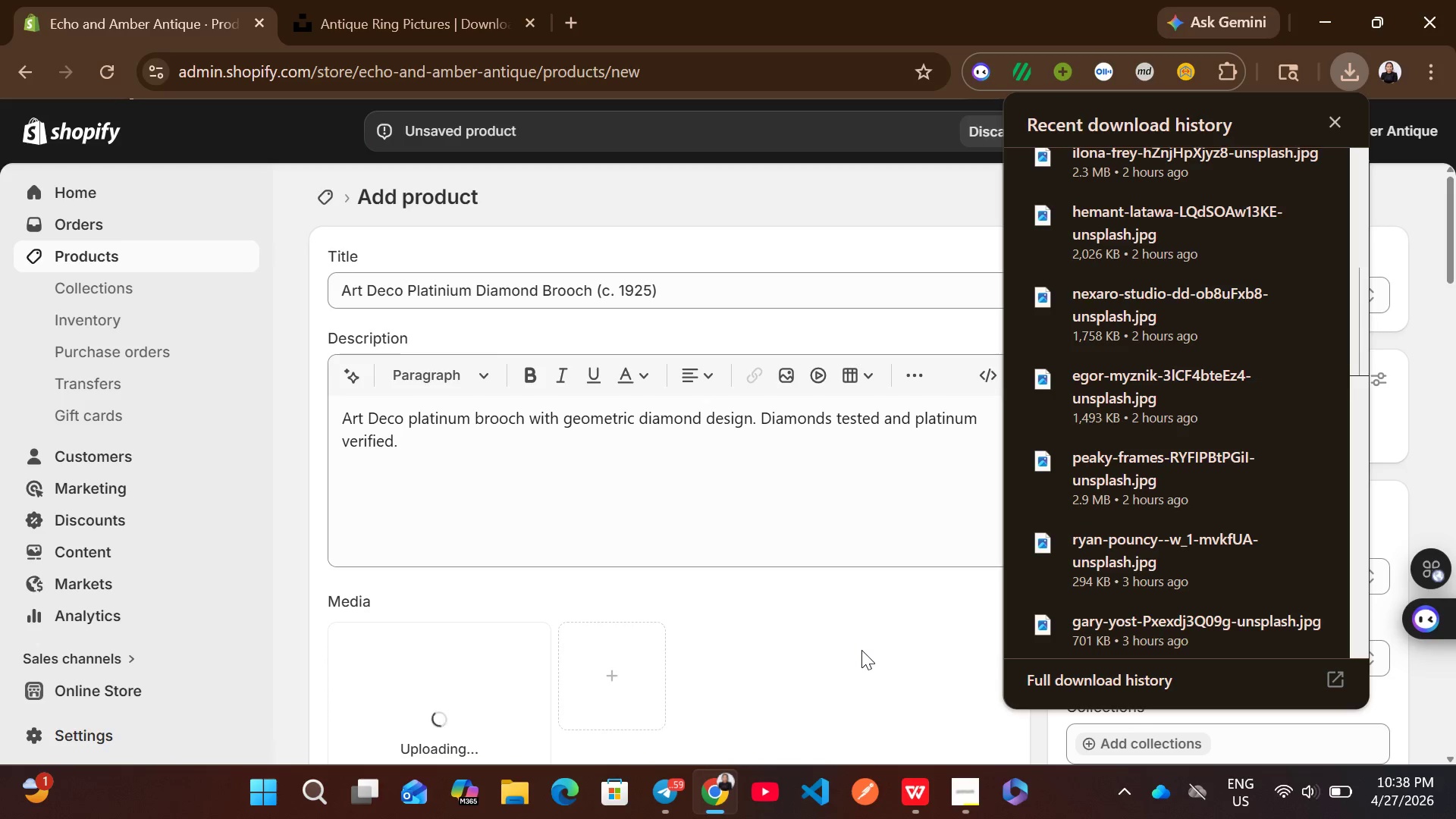 
left_click([1334, 127])
 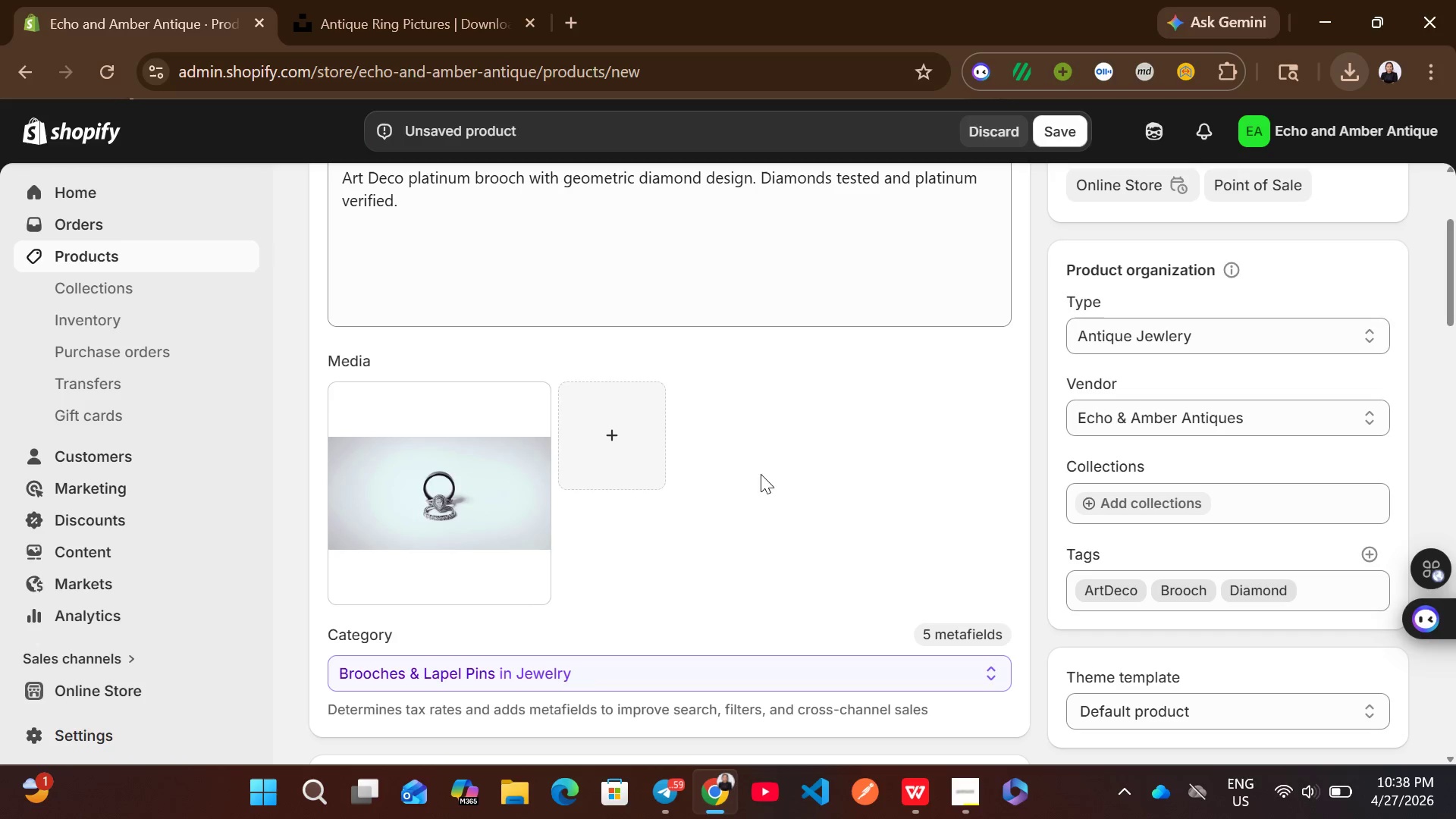 
left_click([507, 531])
 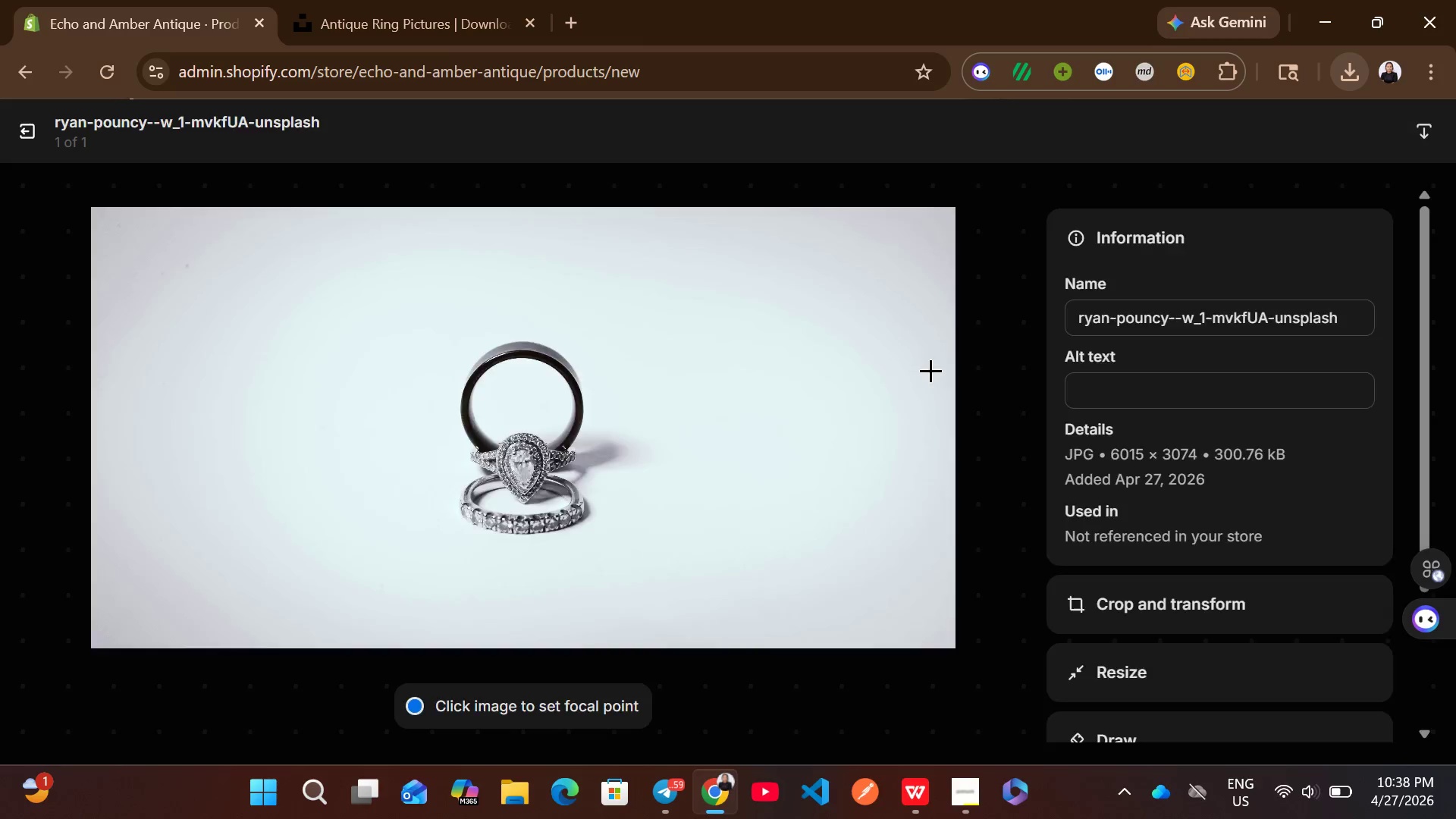 
wait(10.44)
 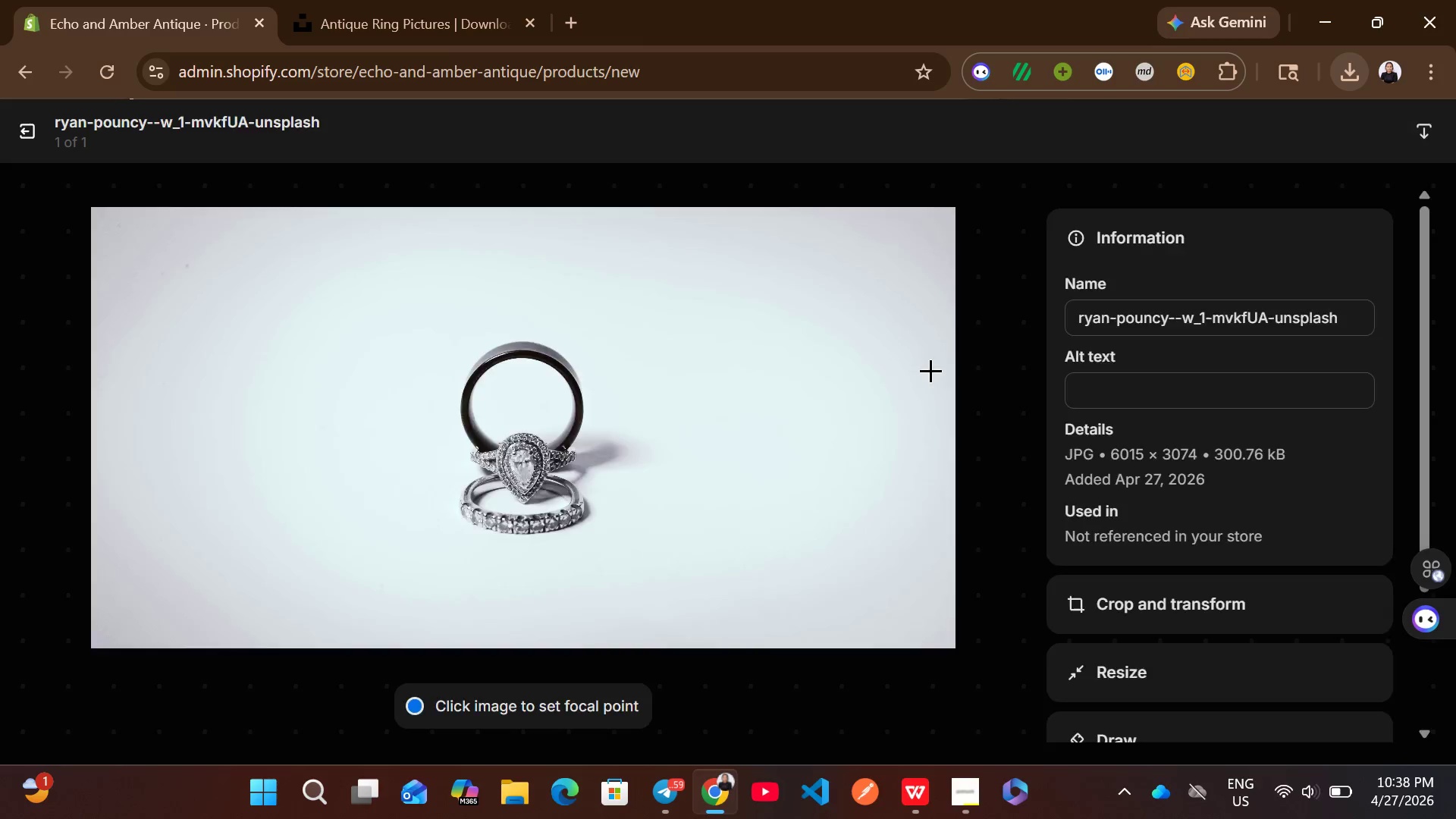 
left_click([1175, 391])
 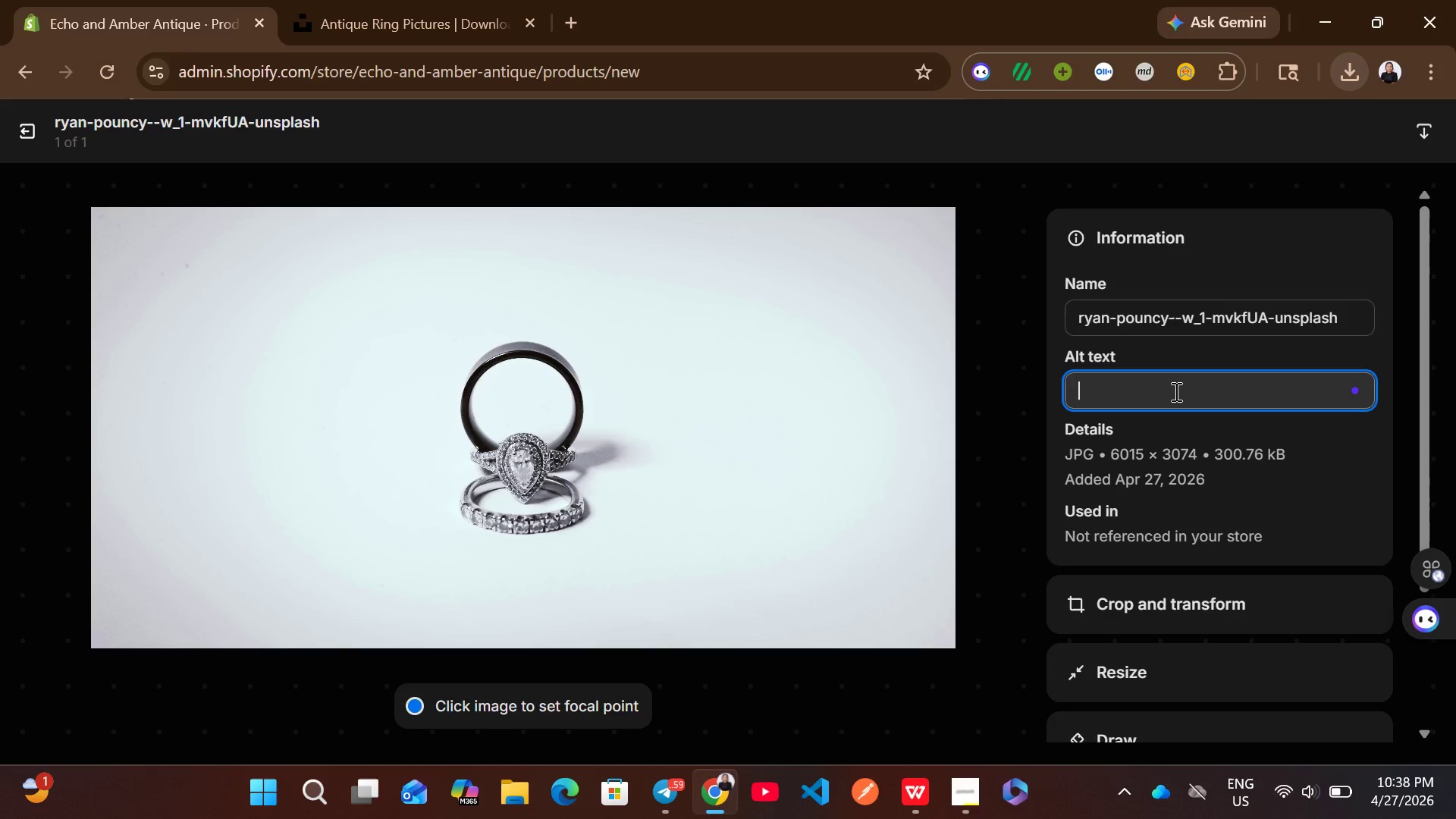 
type(Art Deco platinum diamond brooch front view)
 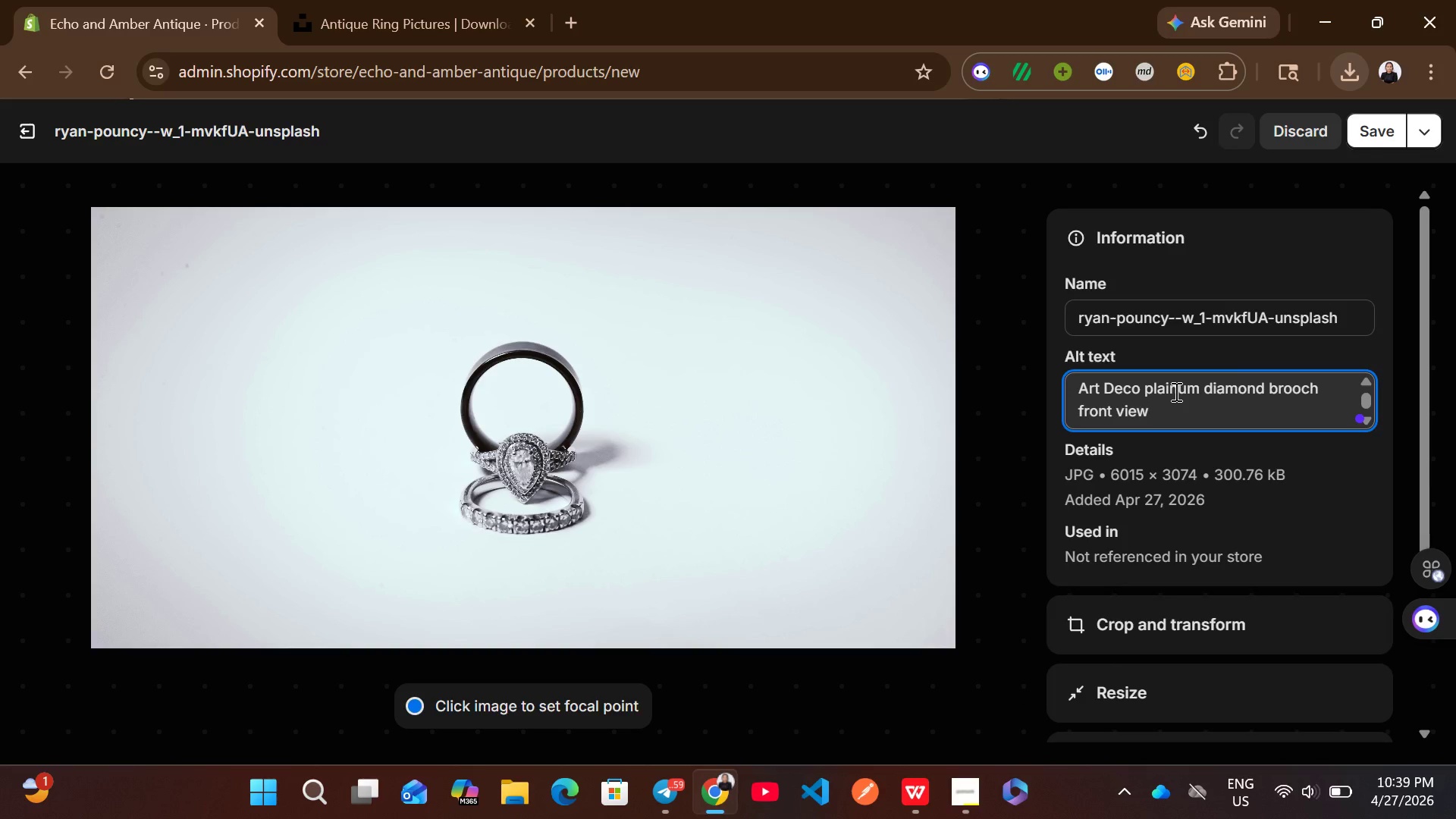 
left_click([1379, 140])
 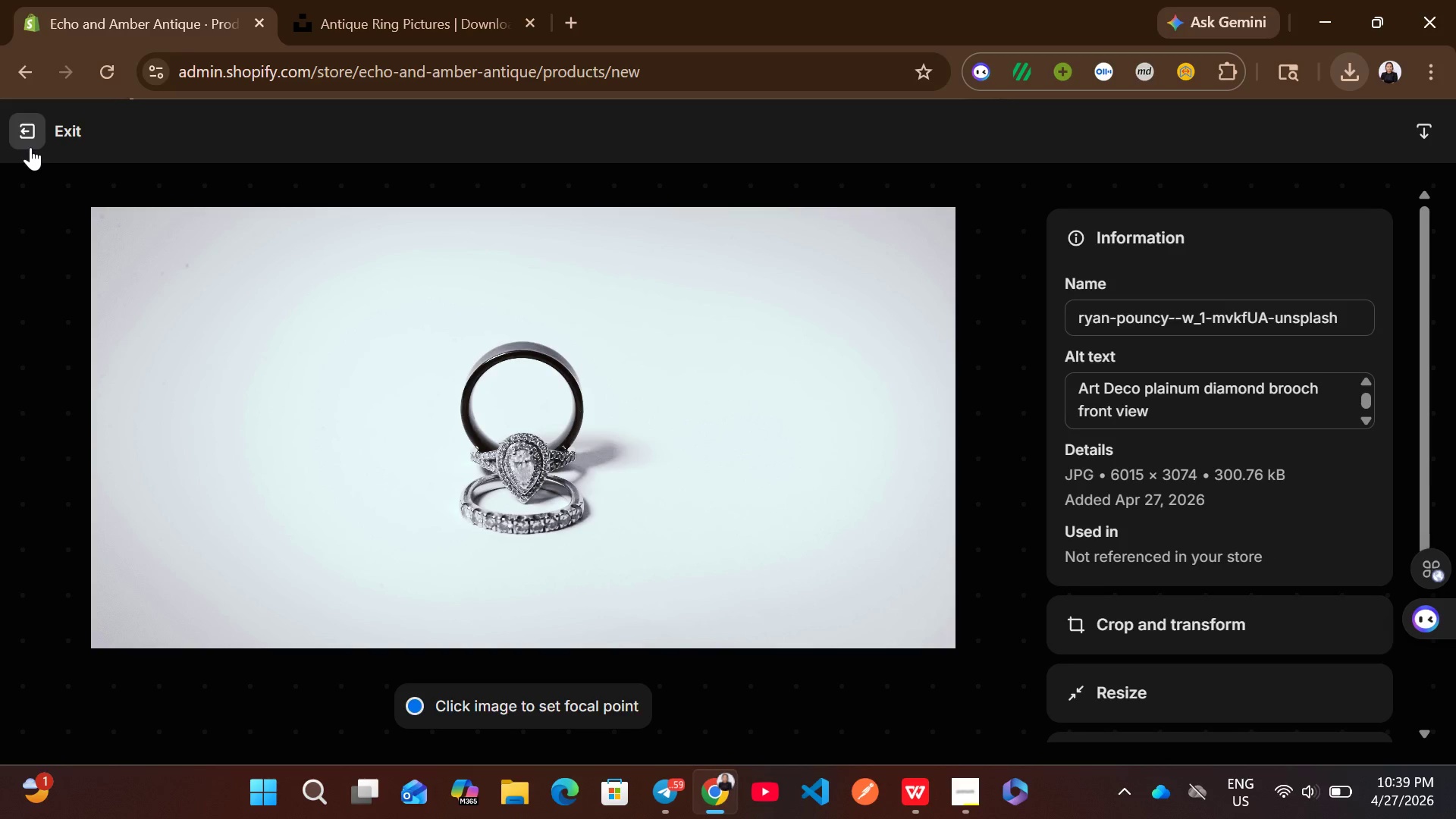 
left_click([30, 147])
 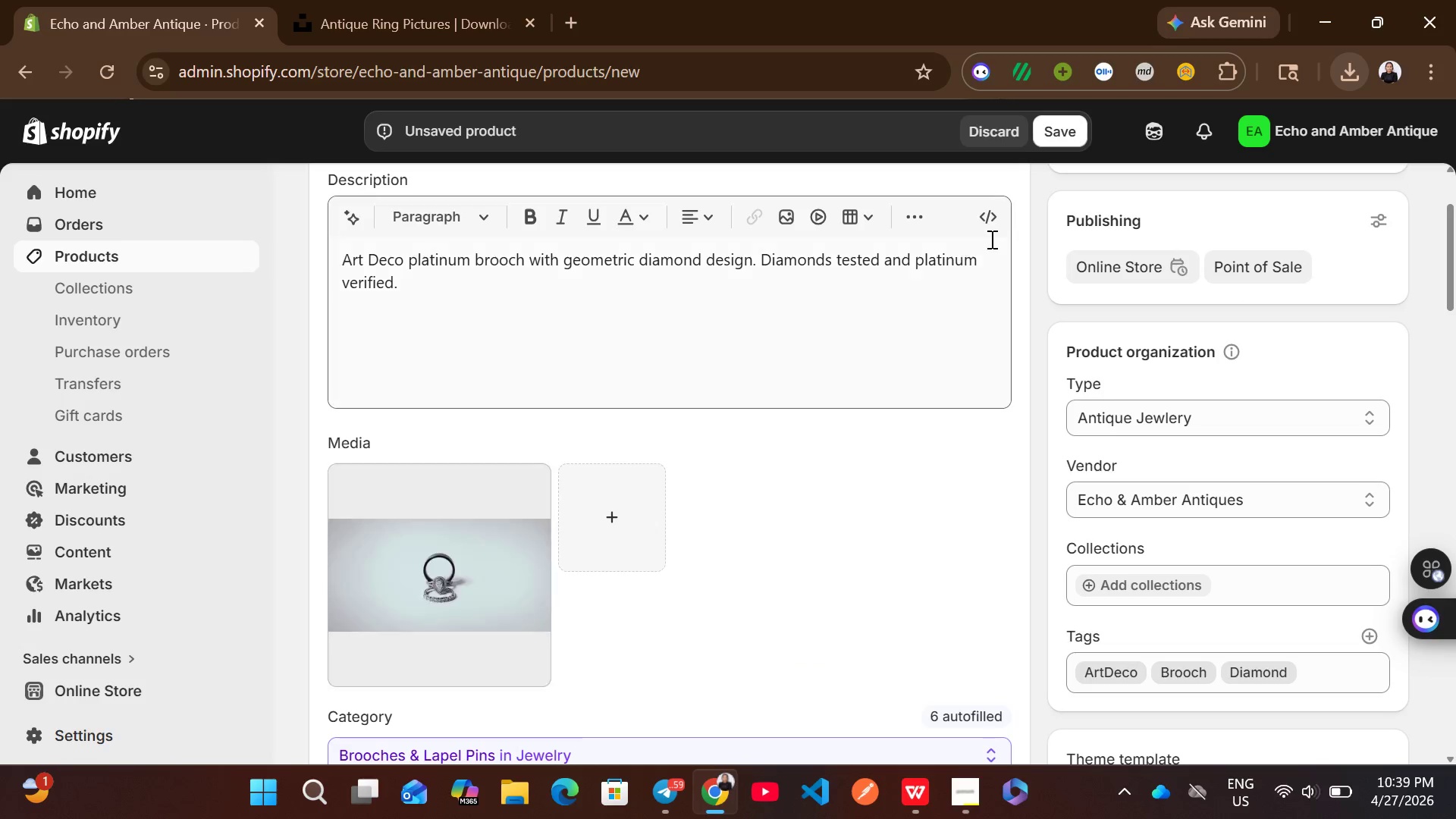 
left_click([1061, 143])
 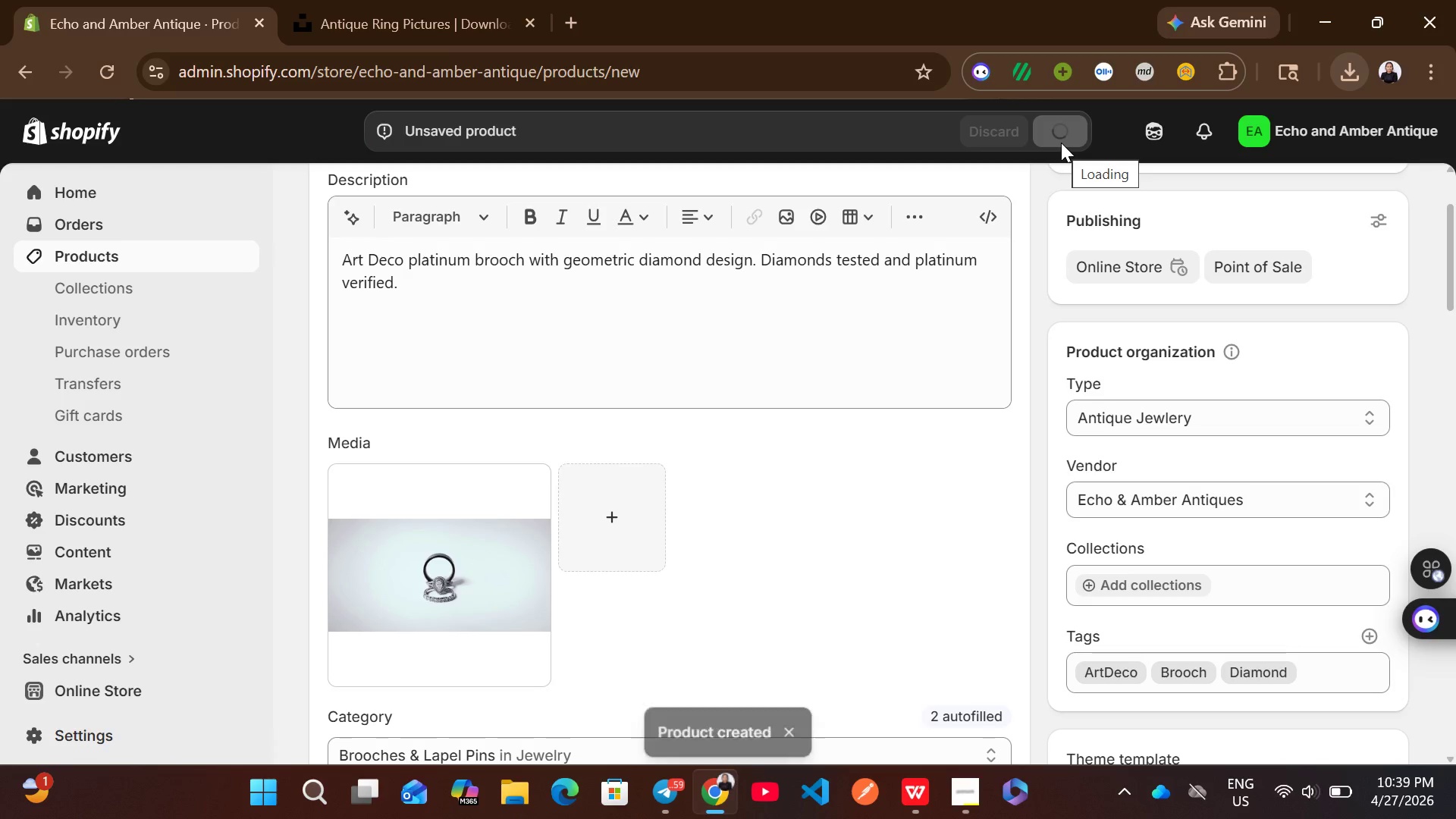 
wait(10.84)
 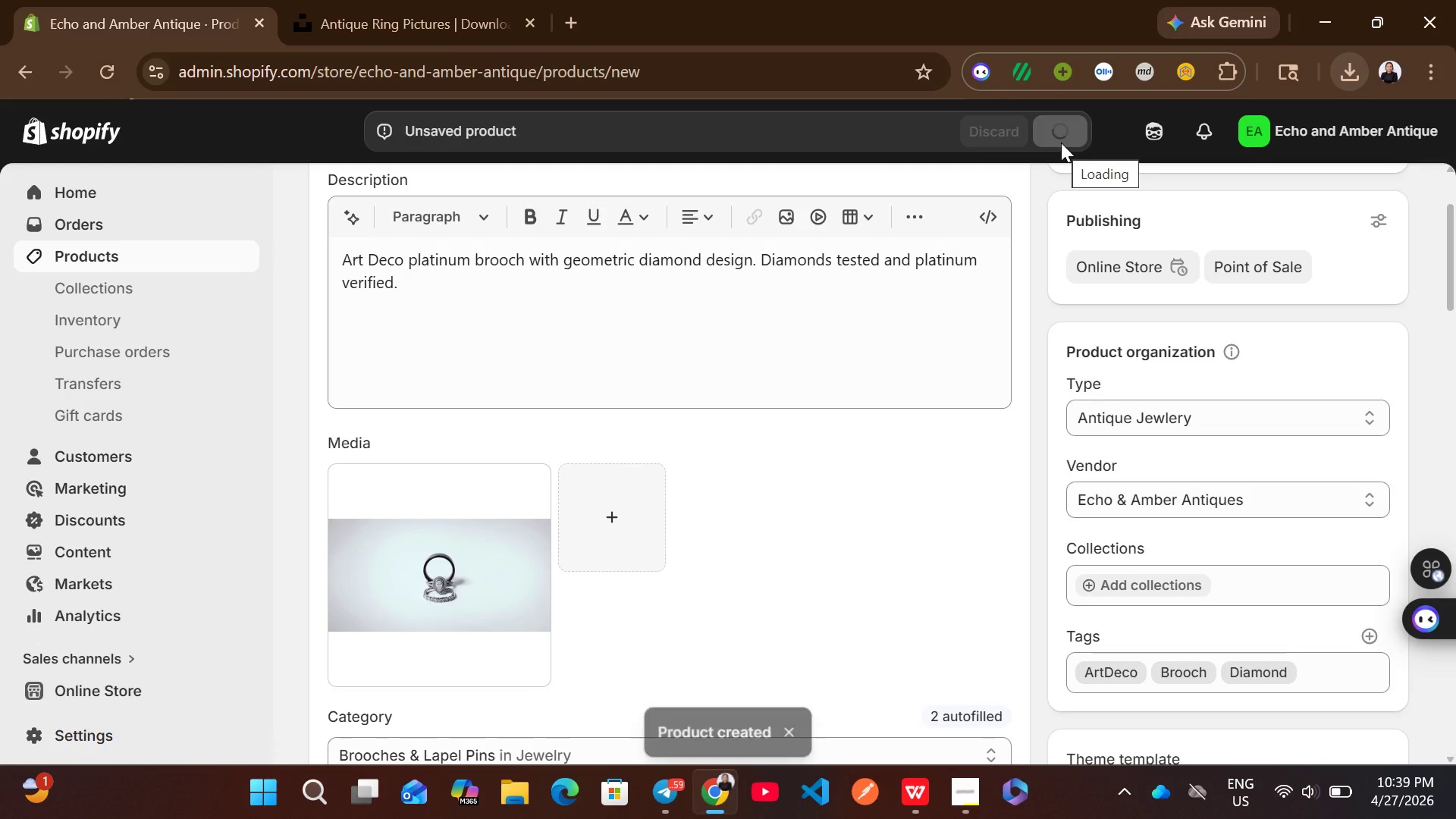 
left_click([211, 261])
 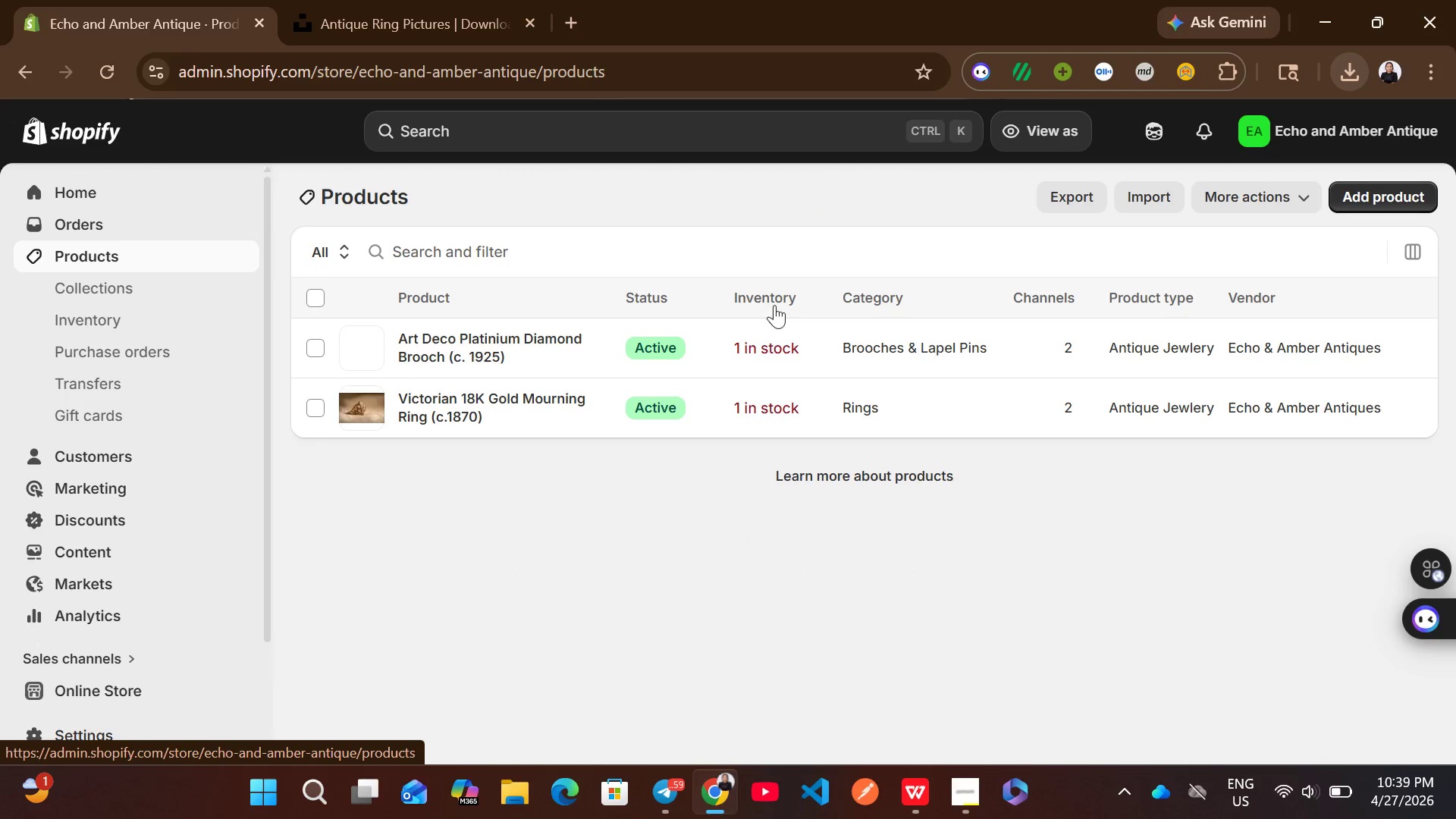 
wait(5.5)
 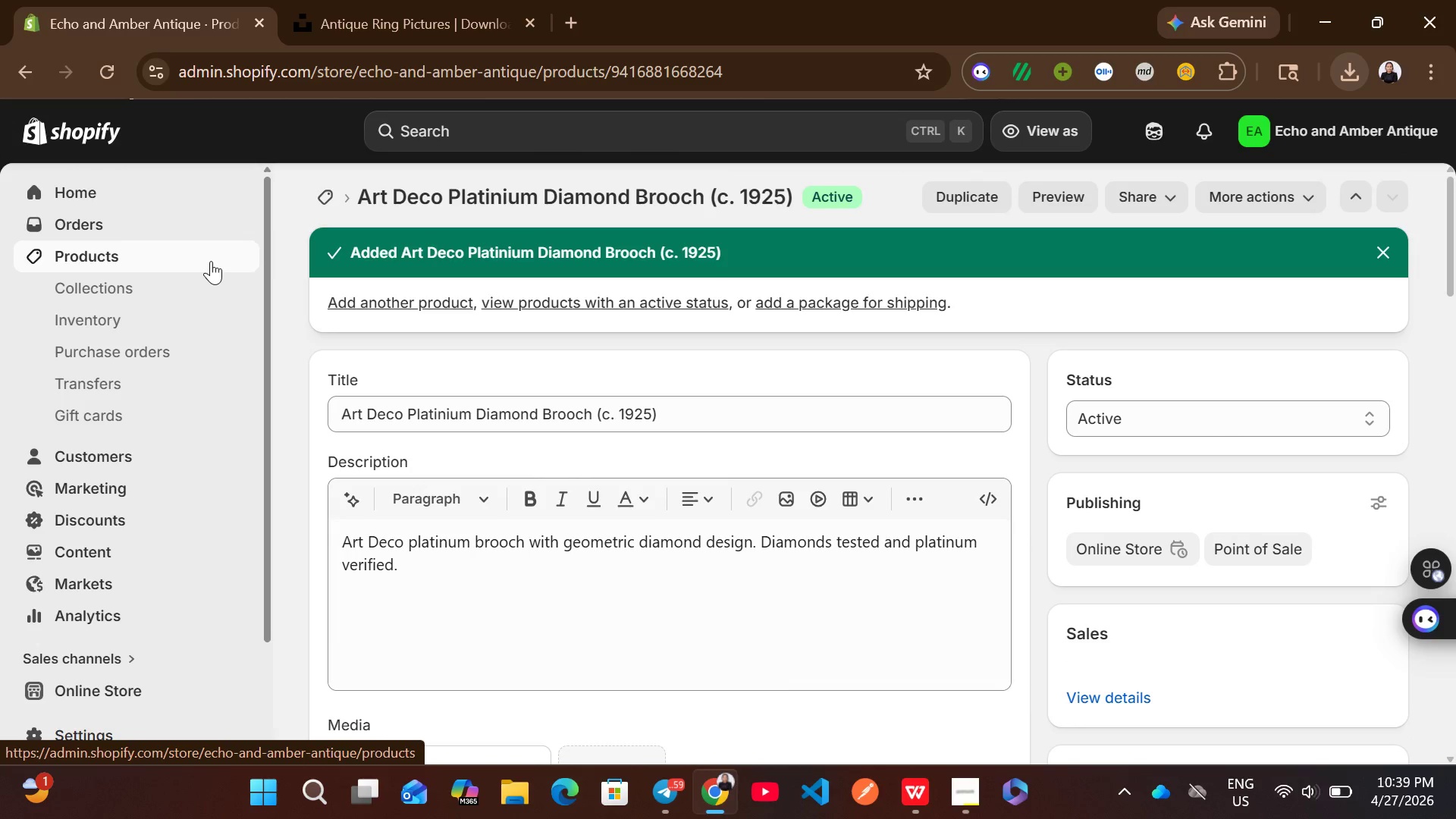 
left_click([1376, 202])
 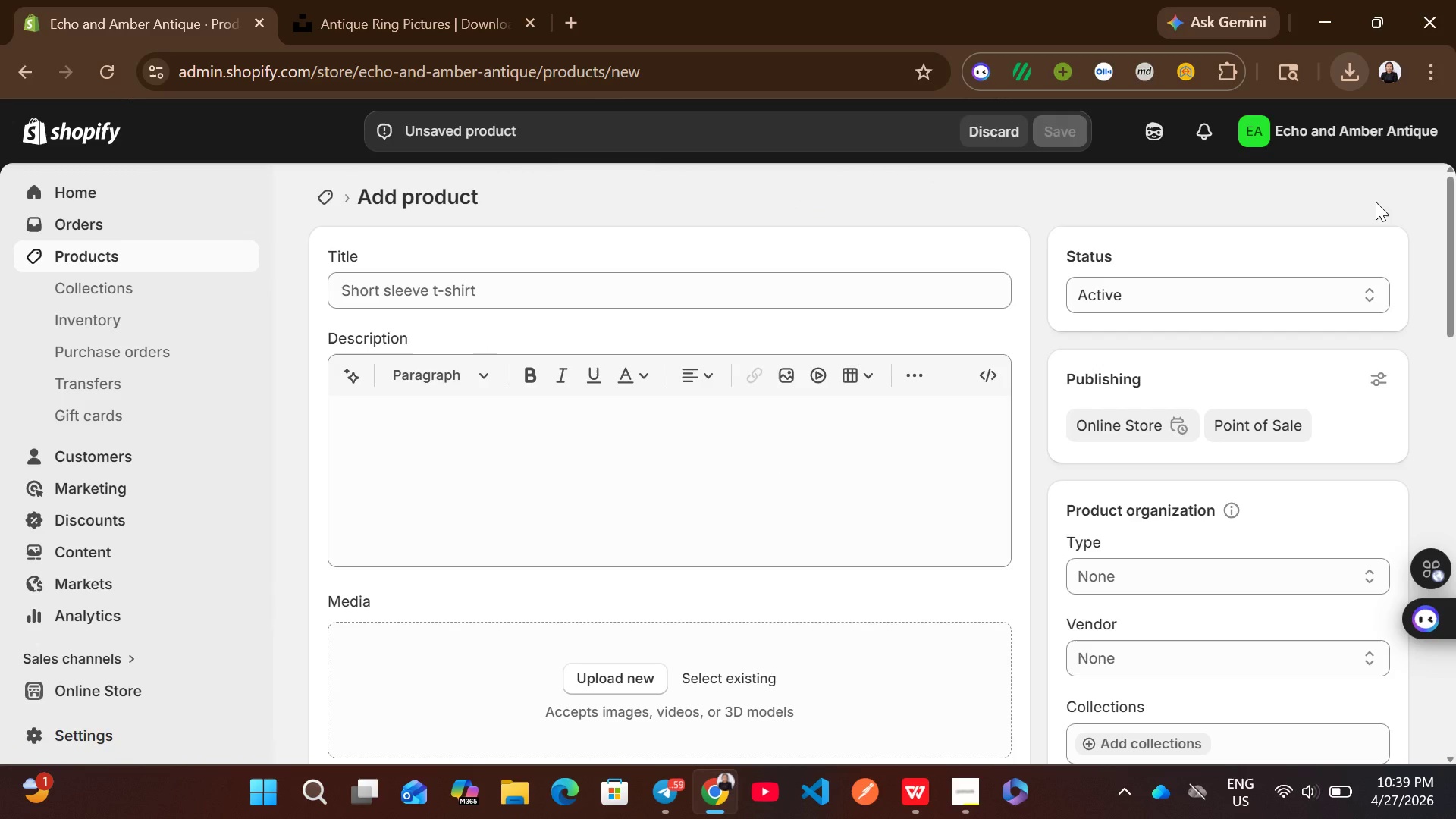 
wait(10.02)
 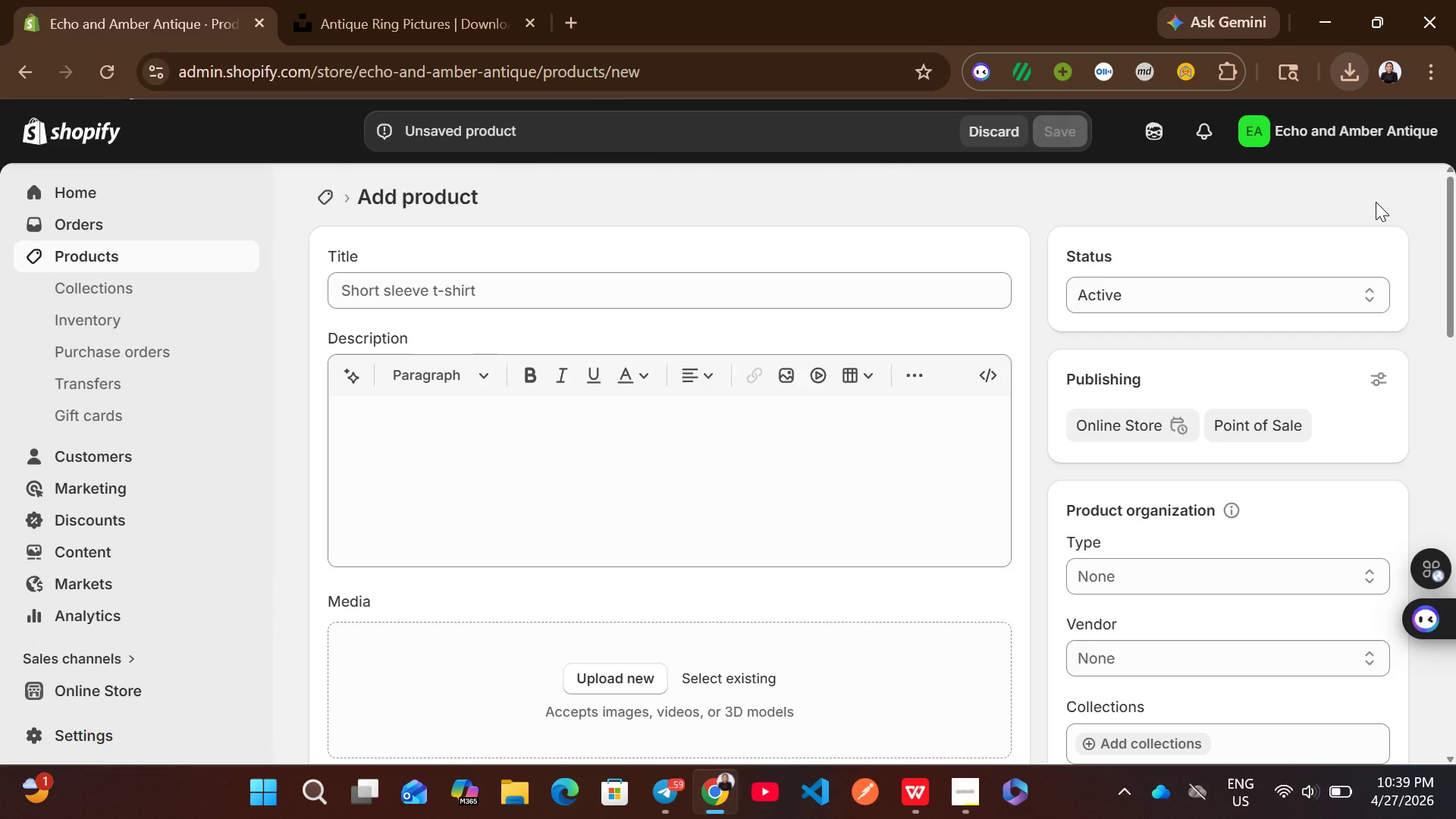 
left_click([818, 286])
 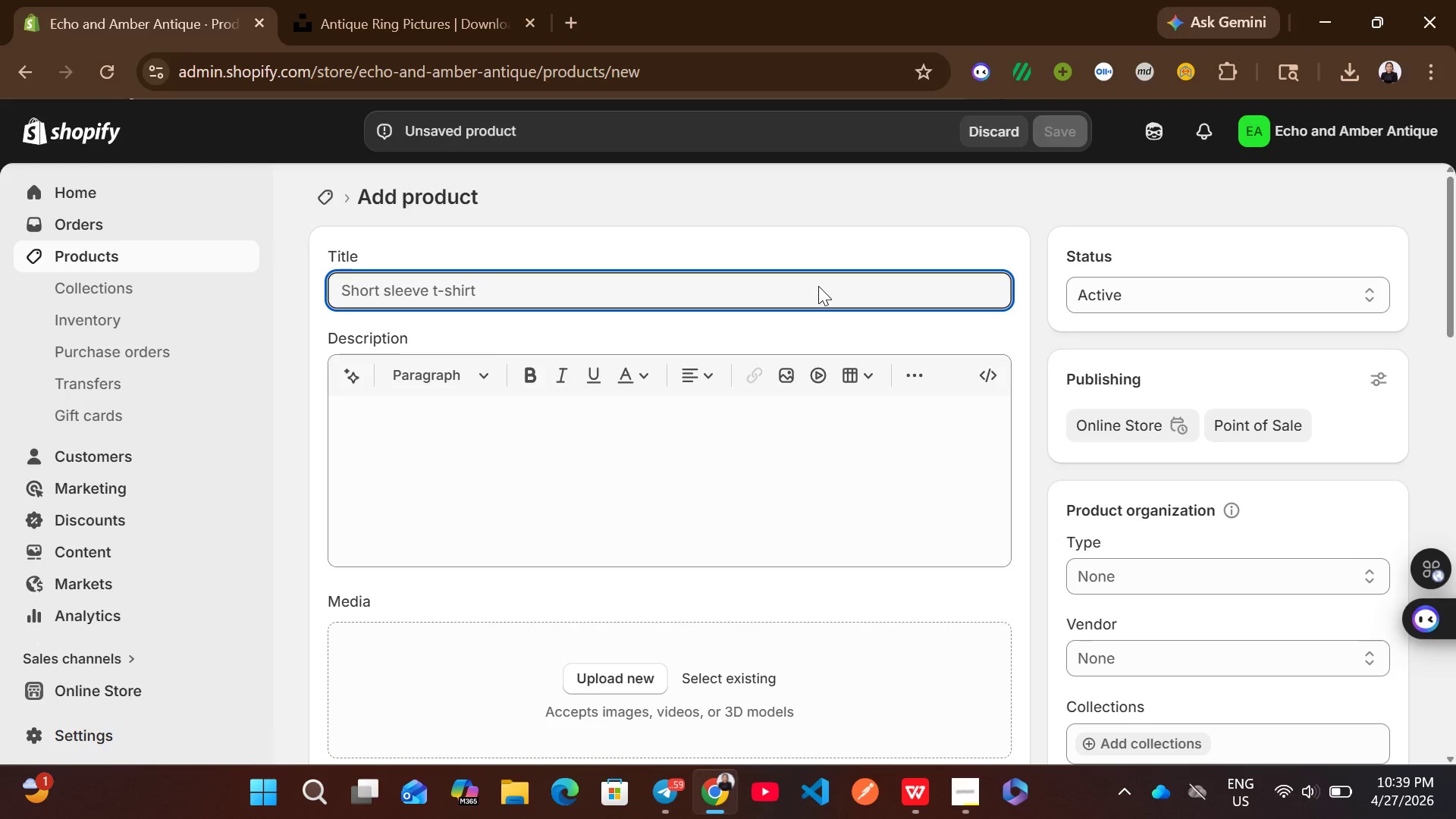 
type(Edwardian Seed Pearl Laview)
key(Backspace)
key(Backspace)
key(Backspace)
type(alier Neclace)
 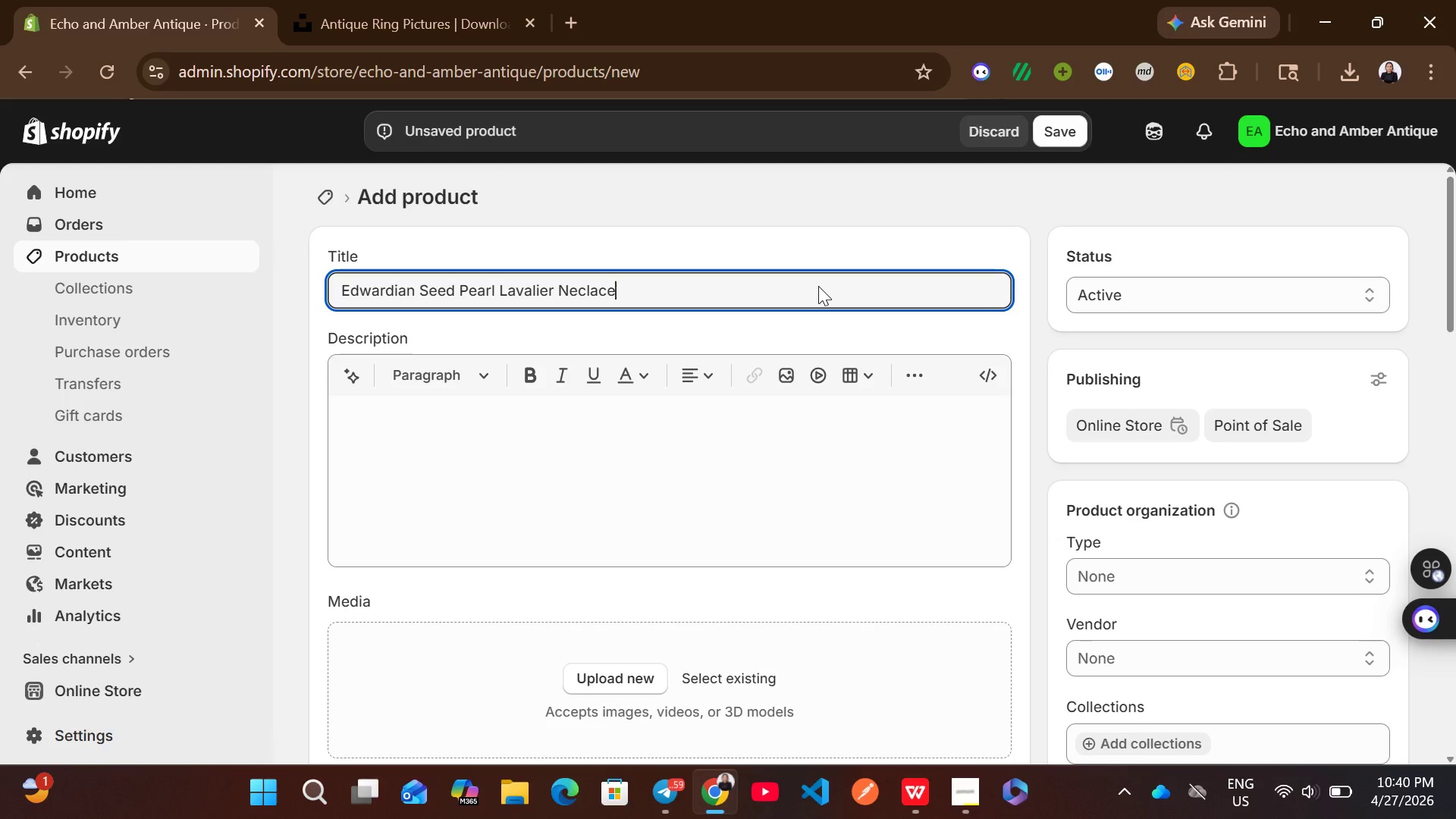 
type( (c. 192)
key(Backspace)
type(10))
 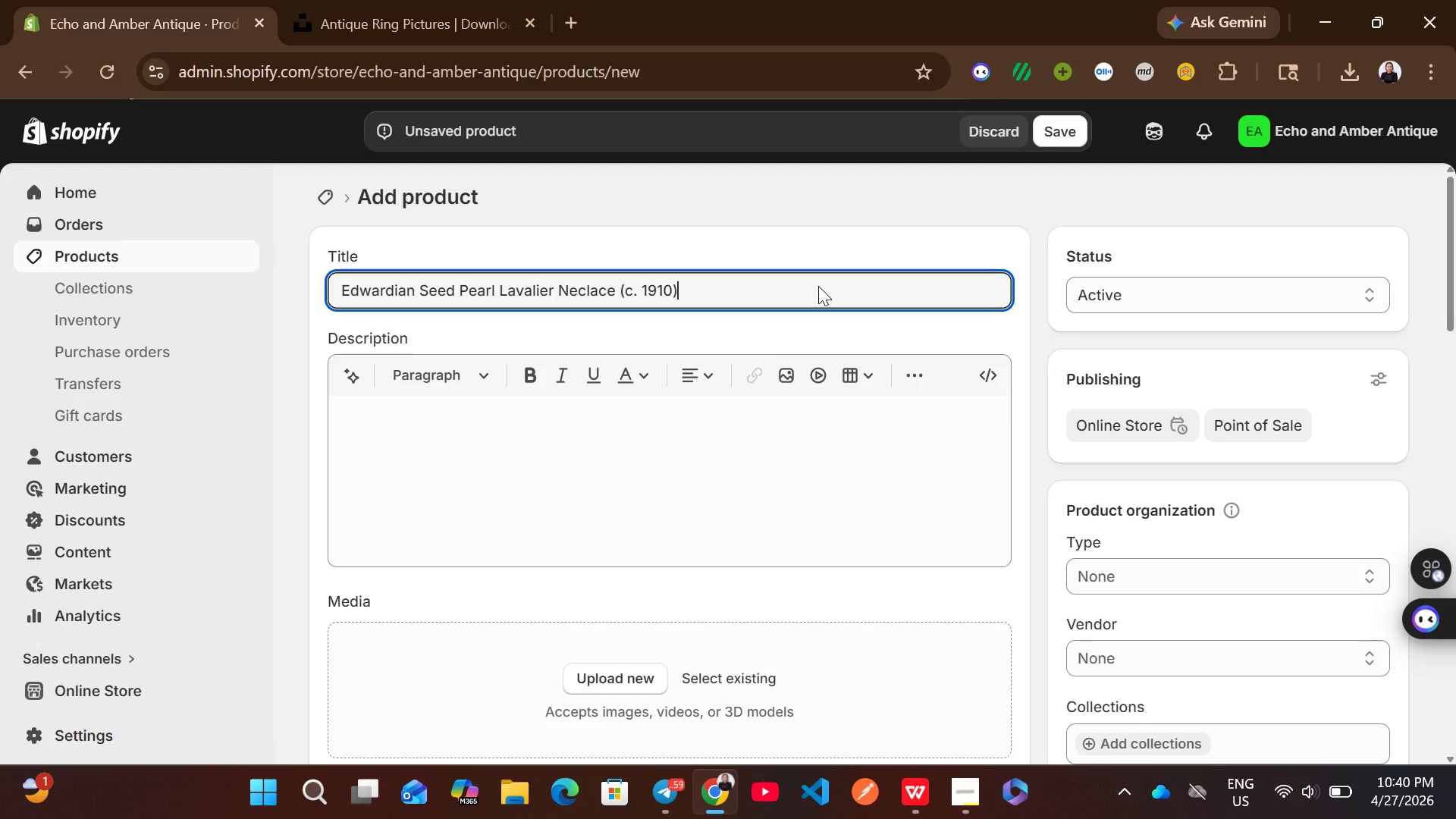 
left_click([591, 456])
 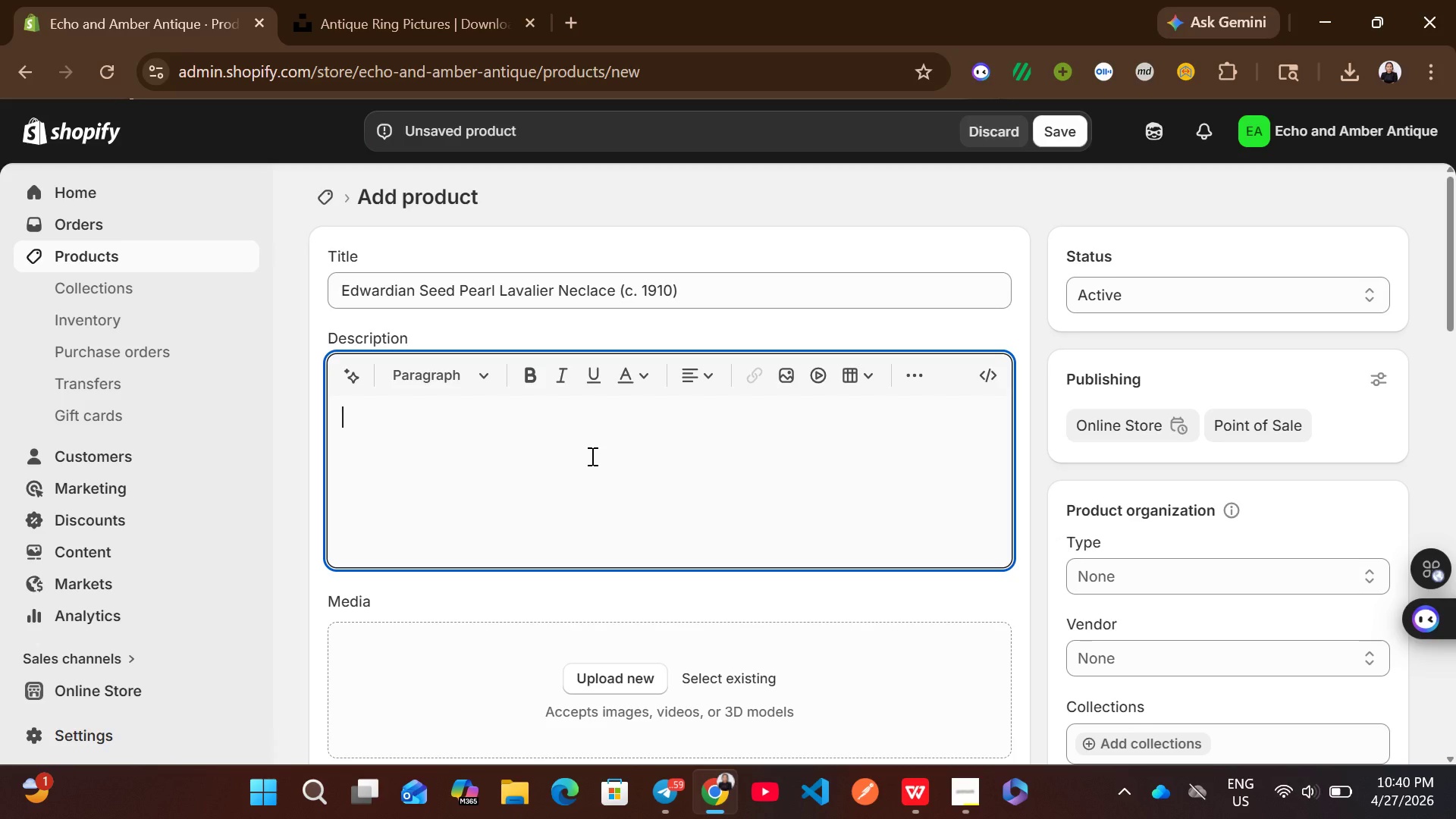 
wait(5.11)
 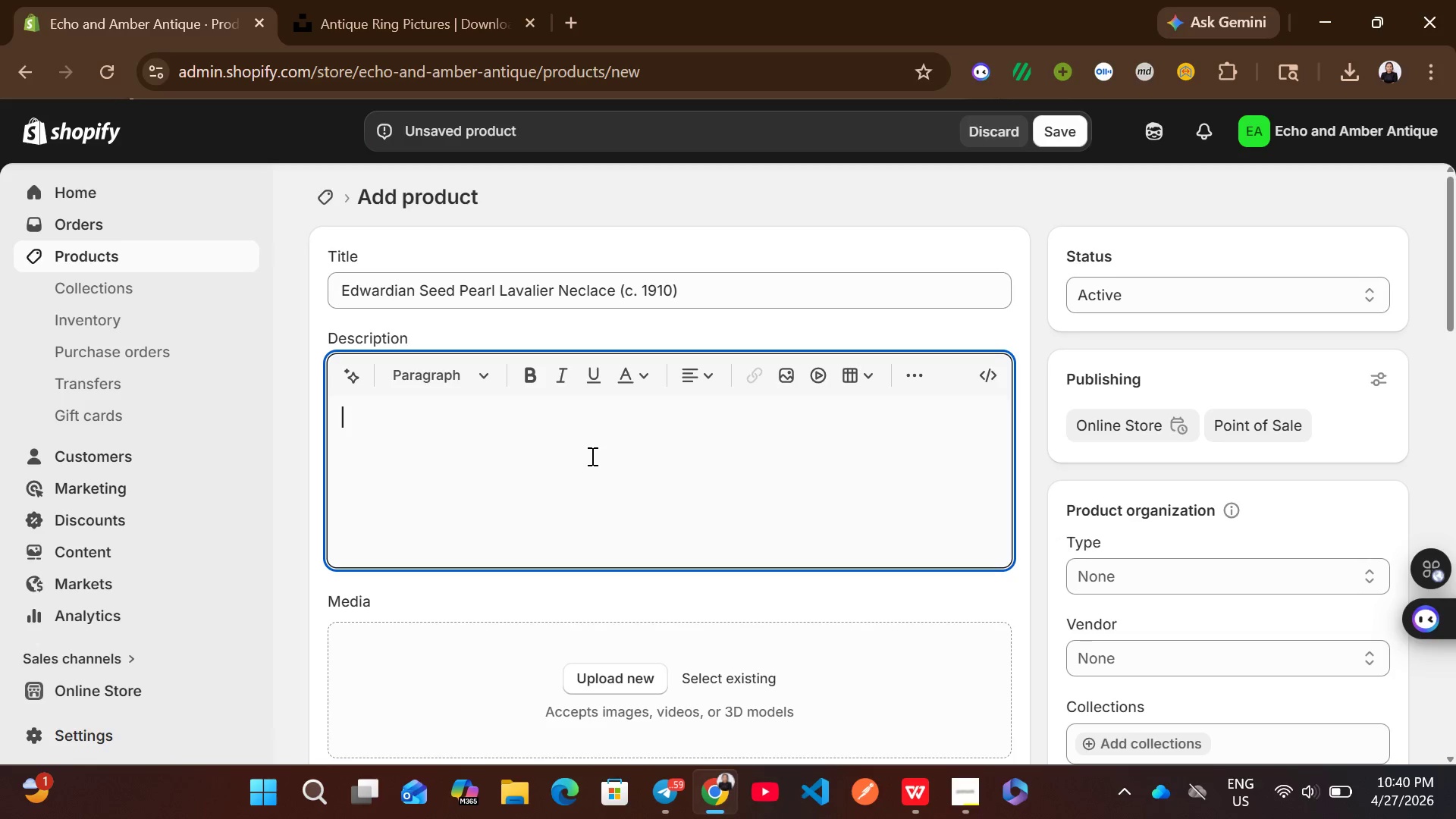 
type(Elegant Edward )
key(Backspace)
type(ian necl)
 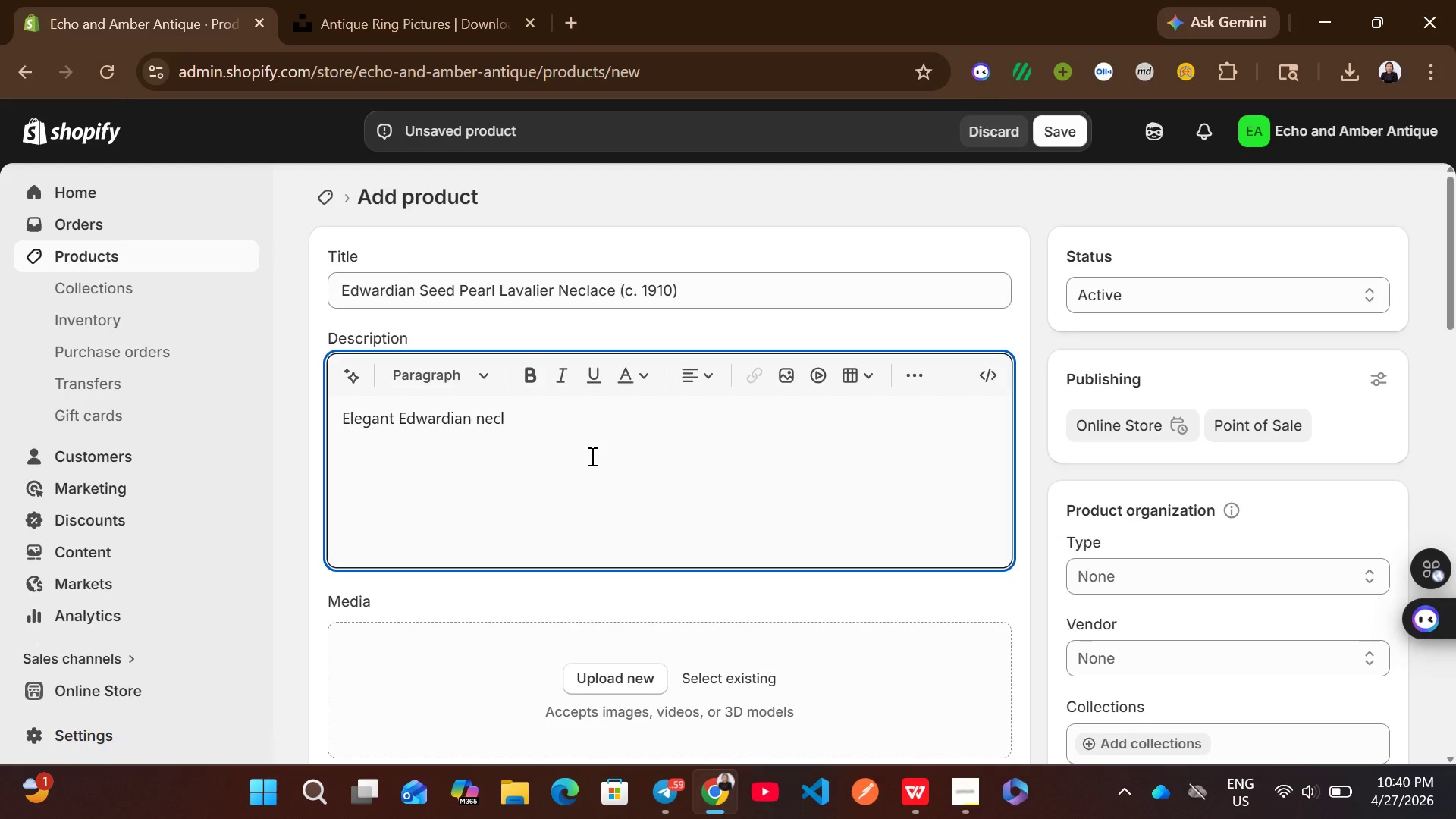 
left_click([580, 290])
 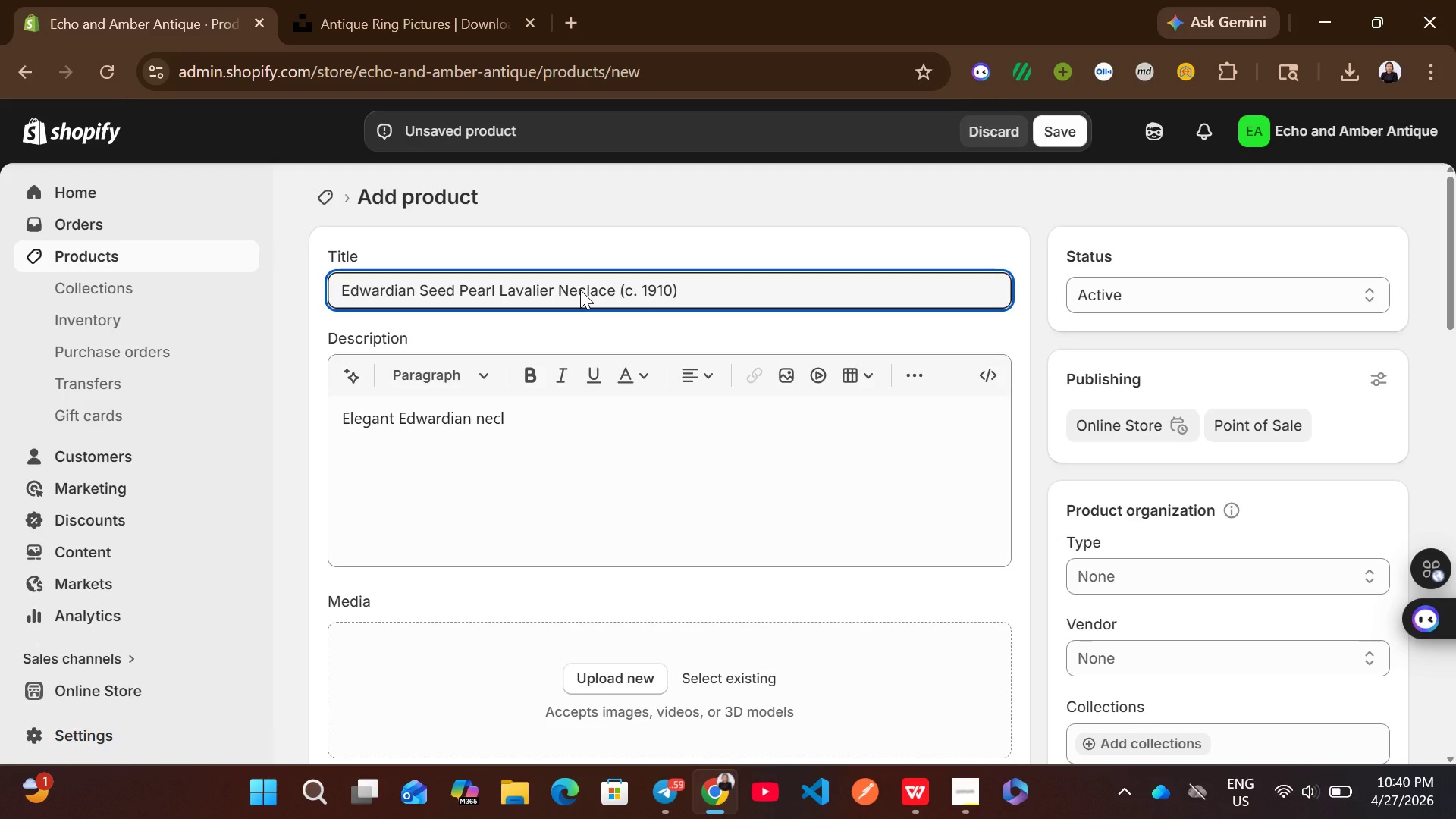 
key(ArrowRight)
 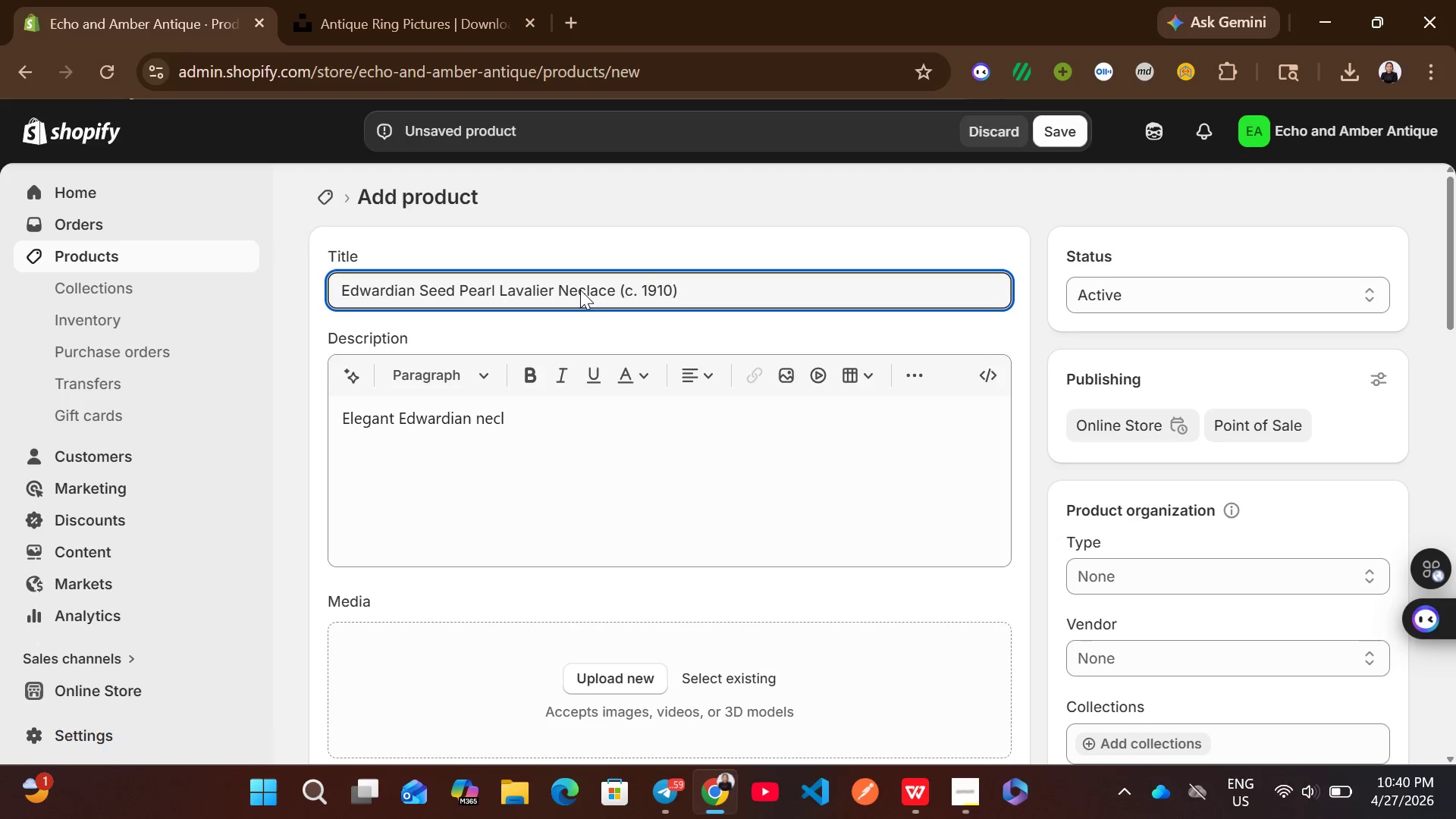 
key(K)
 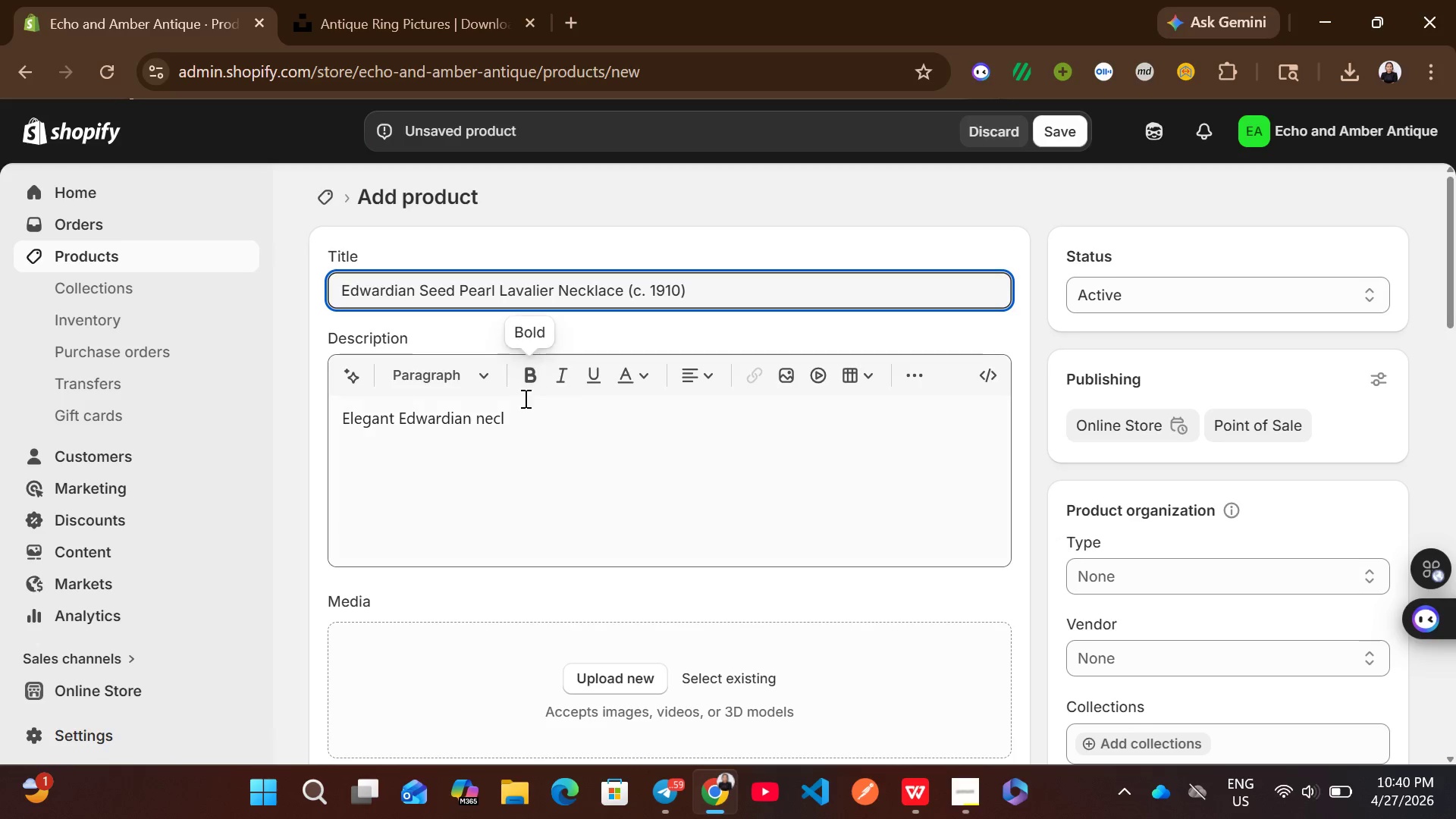 
left_click([519, 413])
 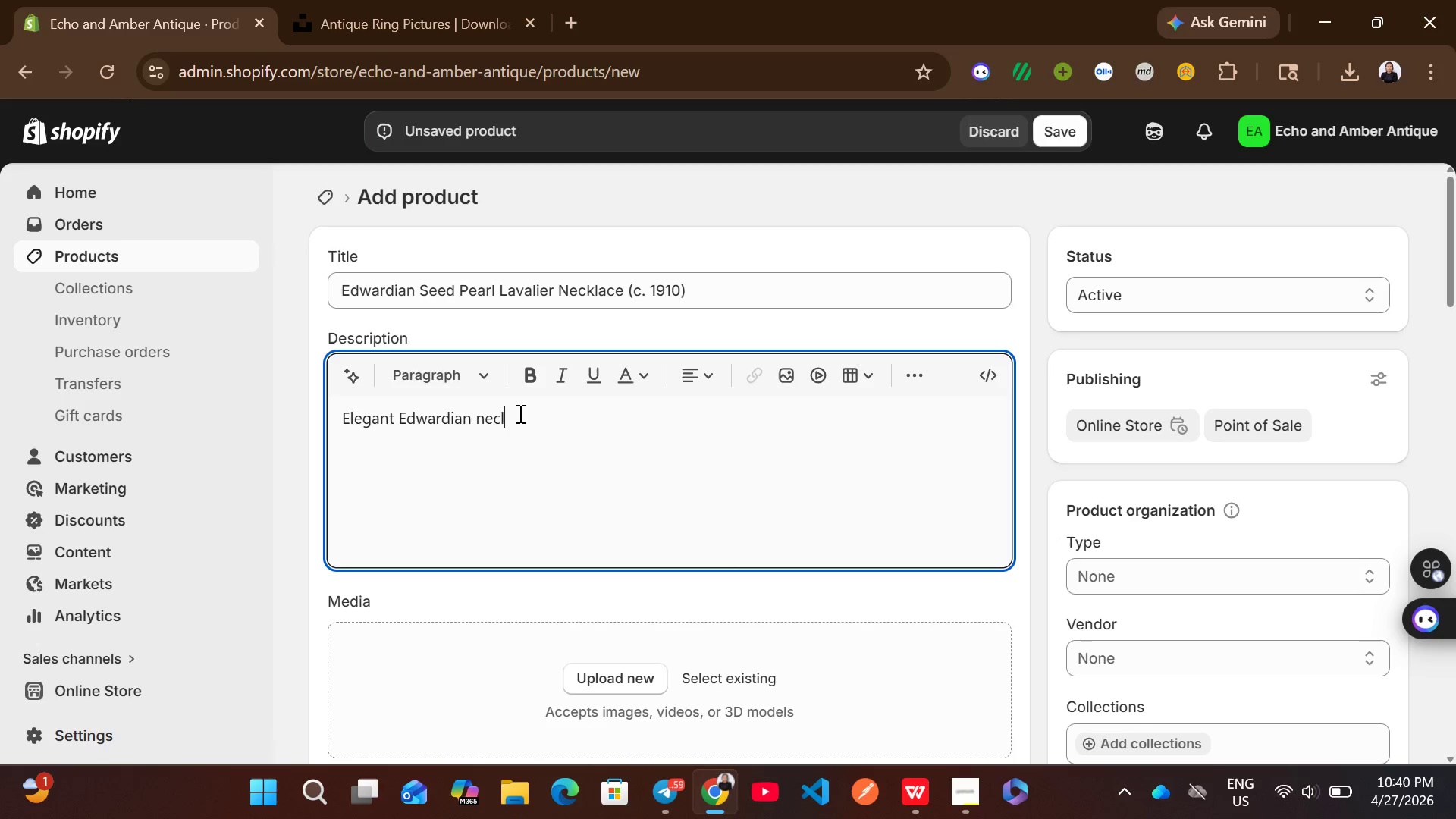 
key(Backspace)
type(klace with natural seed pearls set in 14K good)
 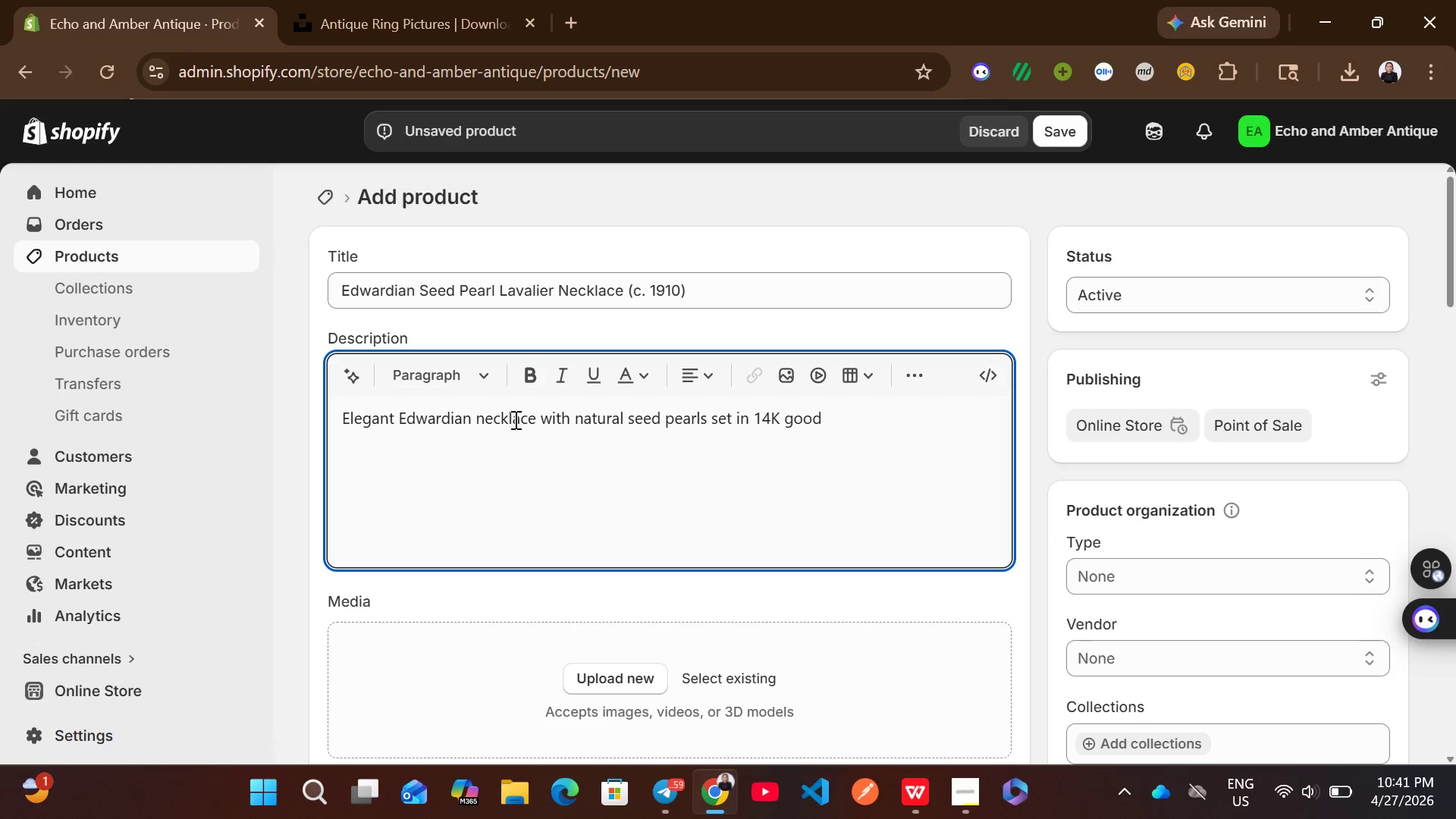 
mouse_move([478, 497])
 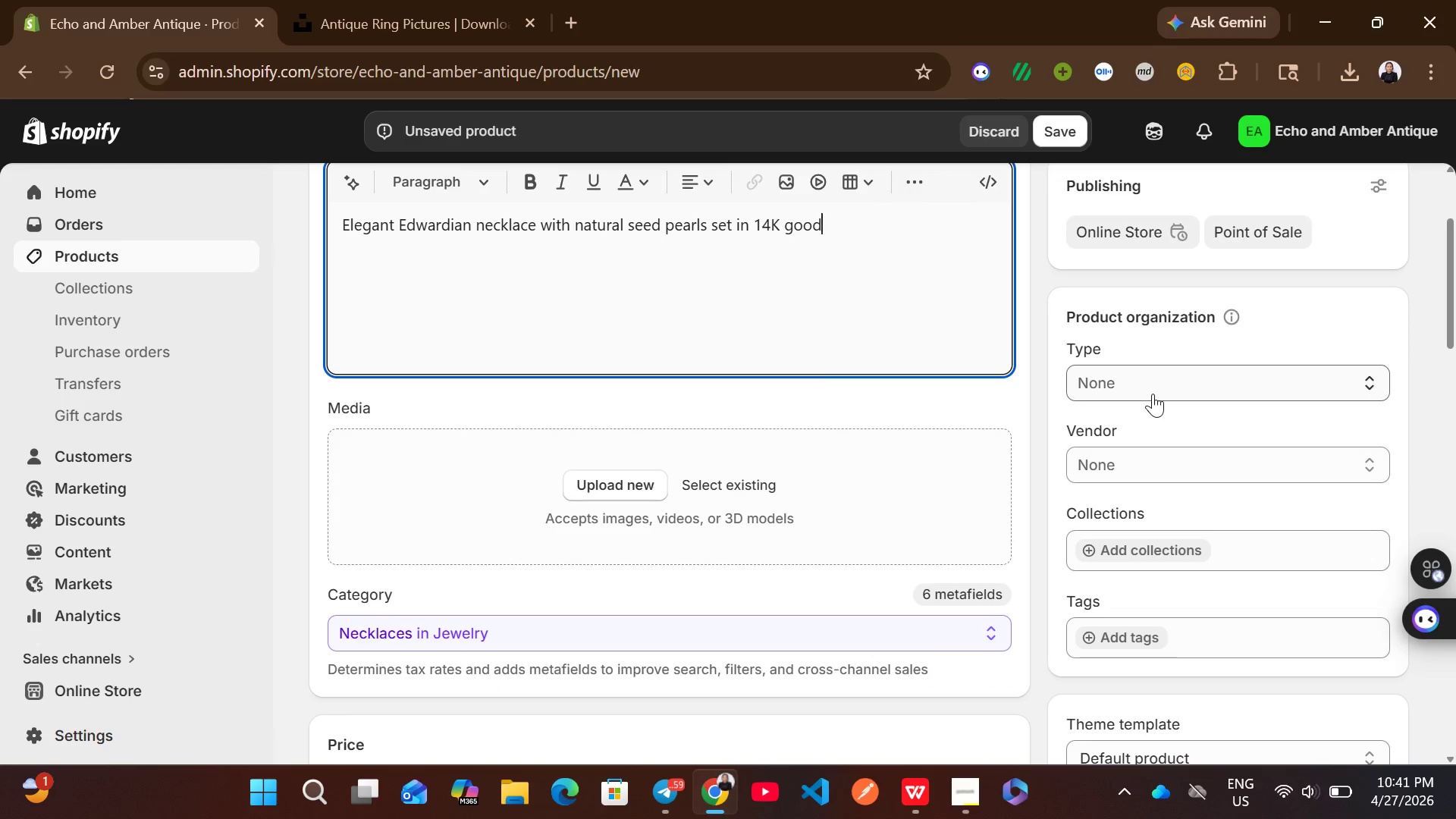 
left_click([1153, 394])
 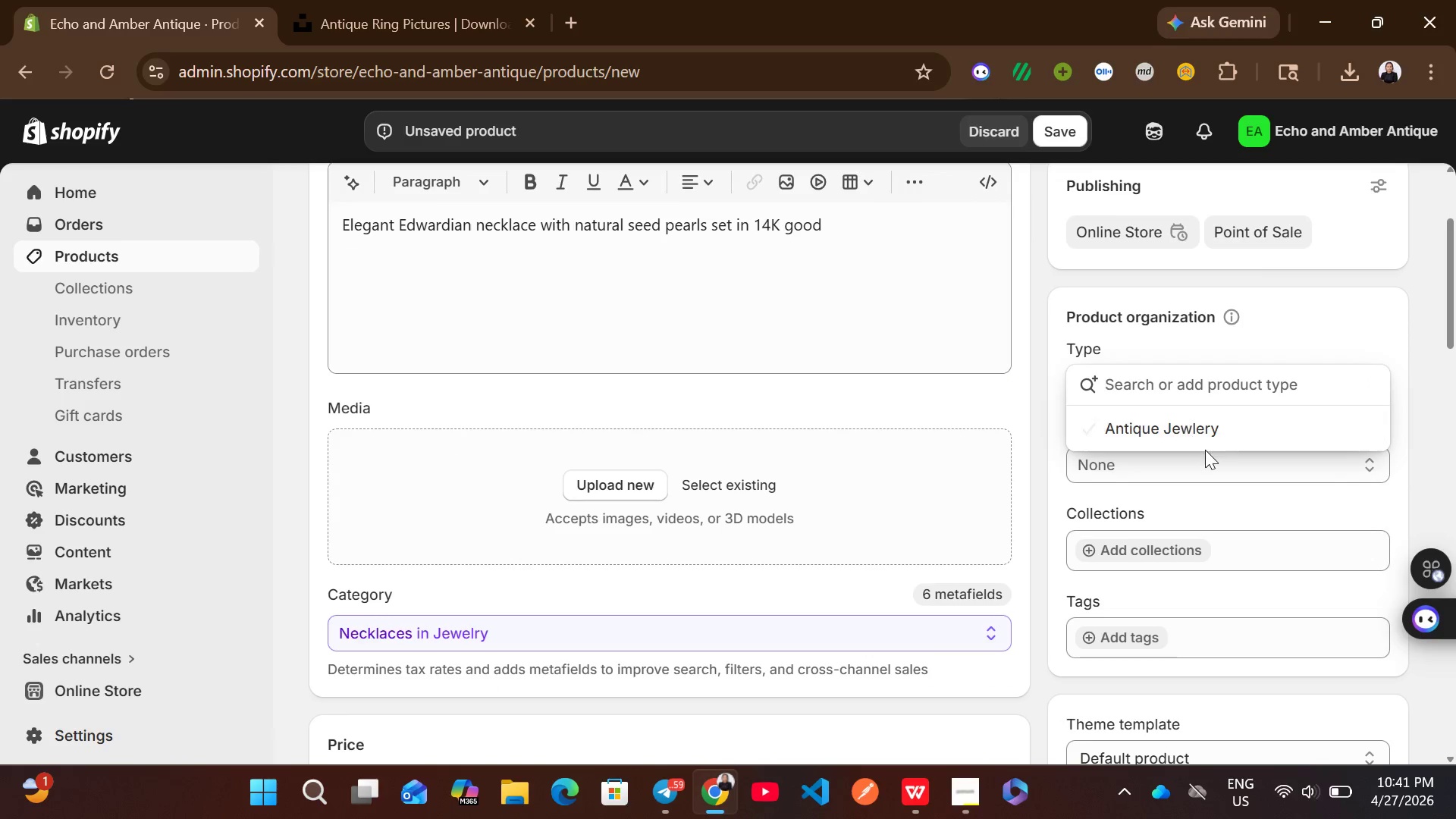 
left_click([1222, 432])
 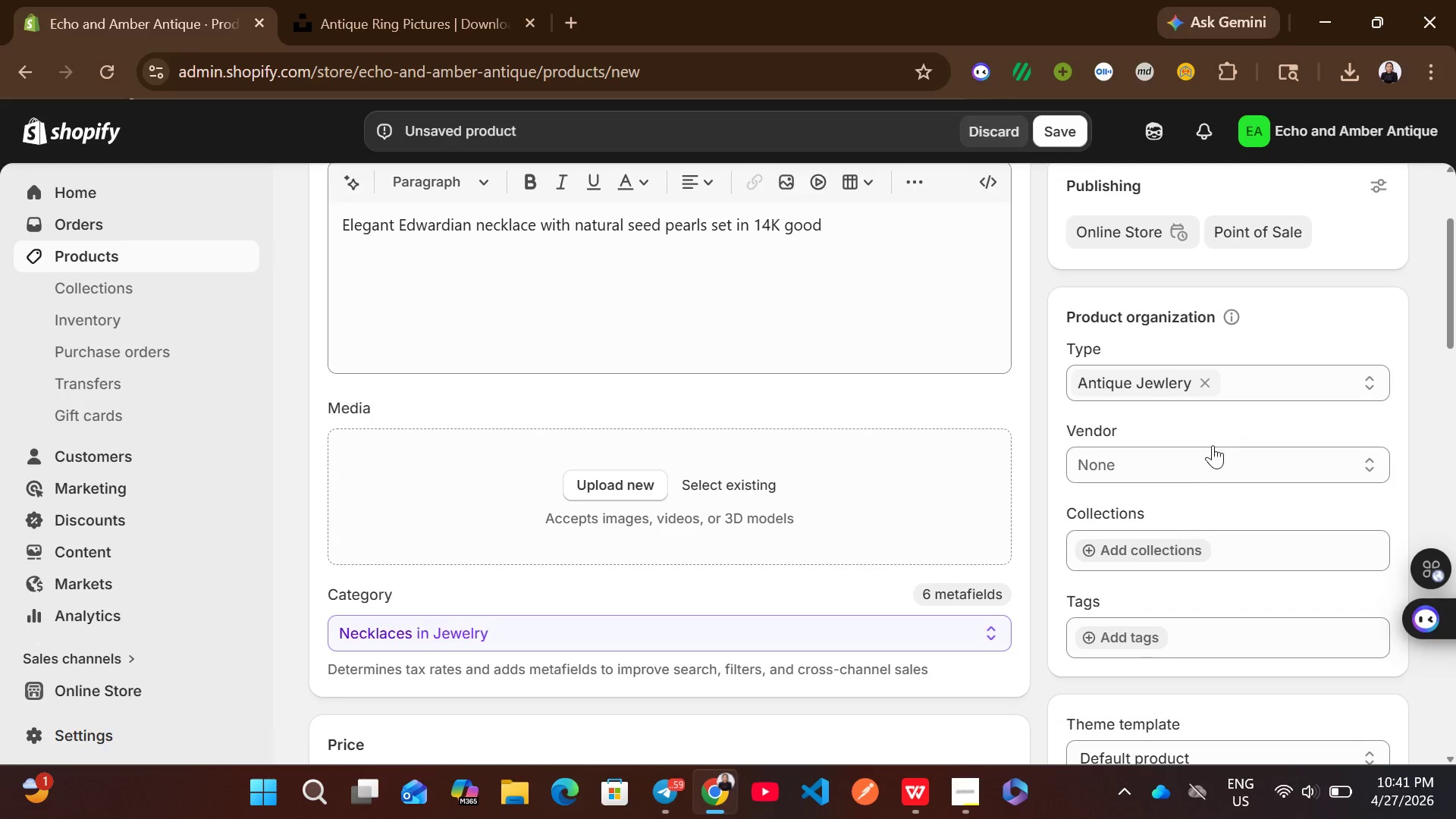 
left_click([1188, 469])
 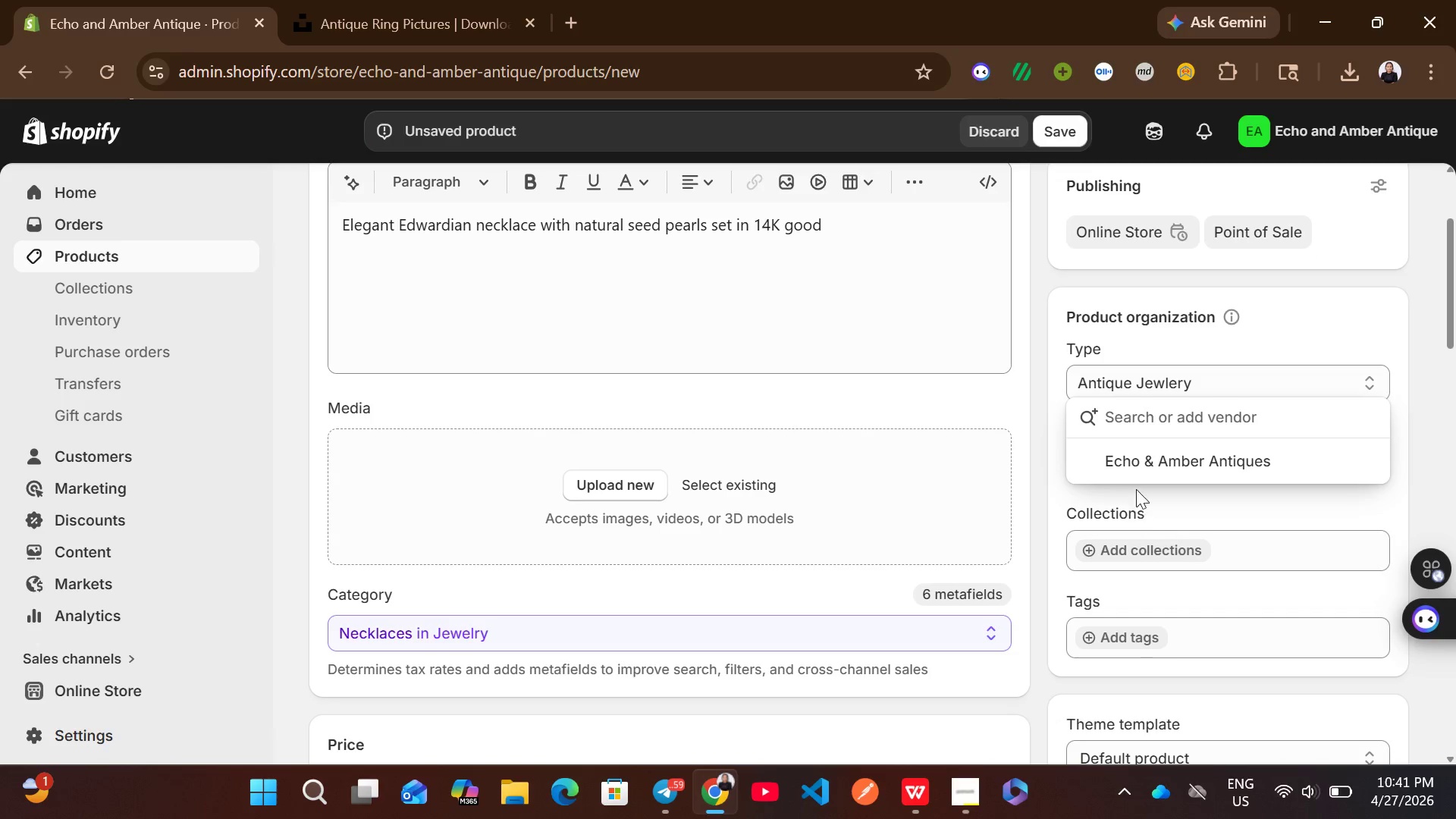 
left_click([1152, 477])
 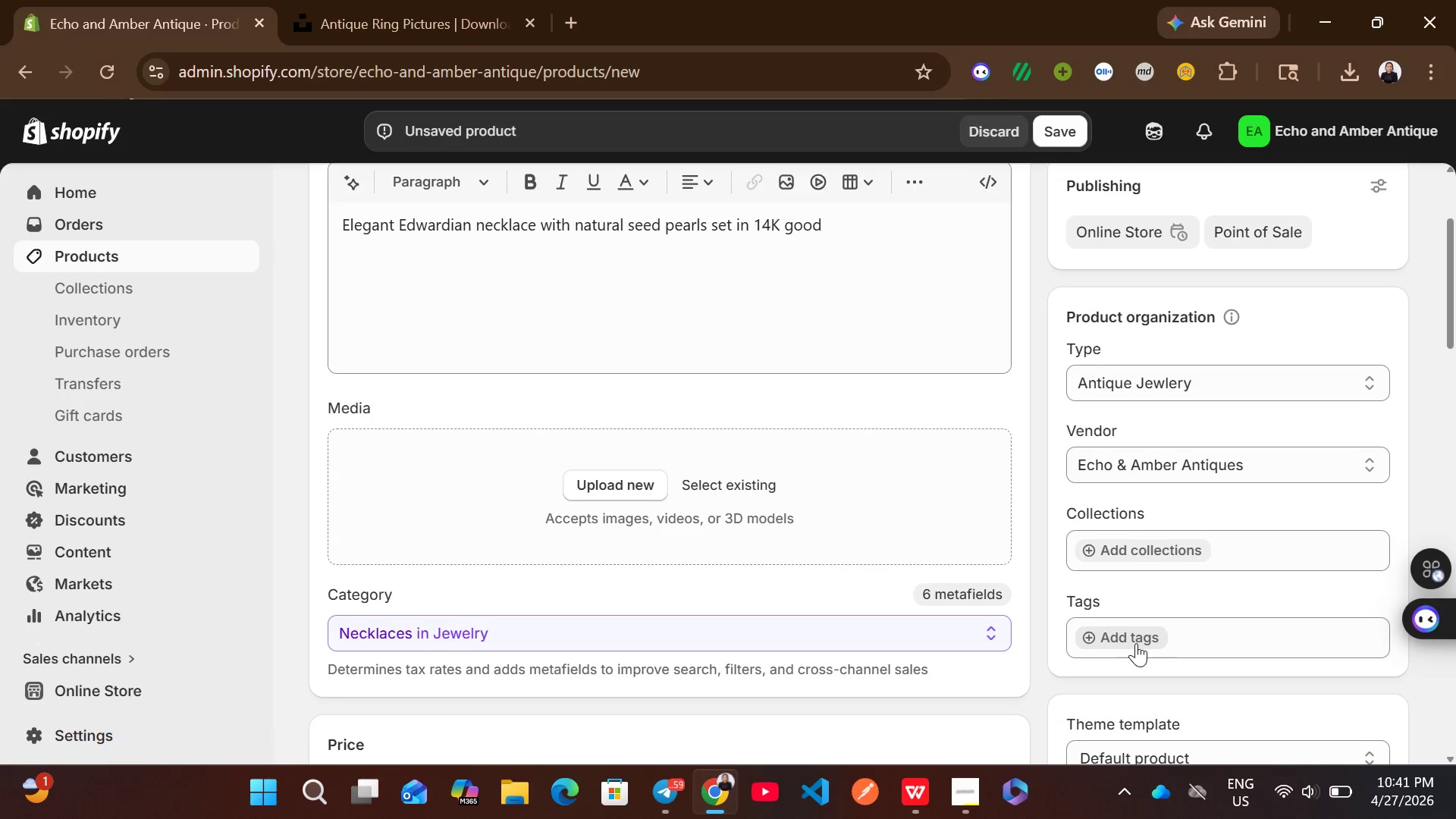 
left_click([1135, 643])
 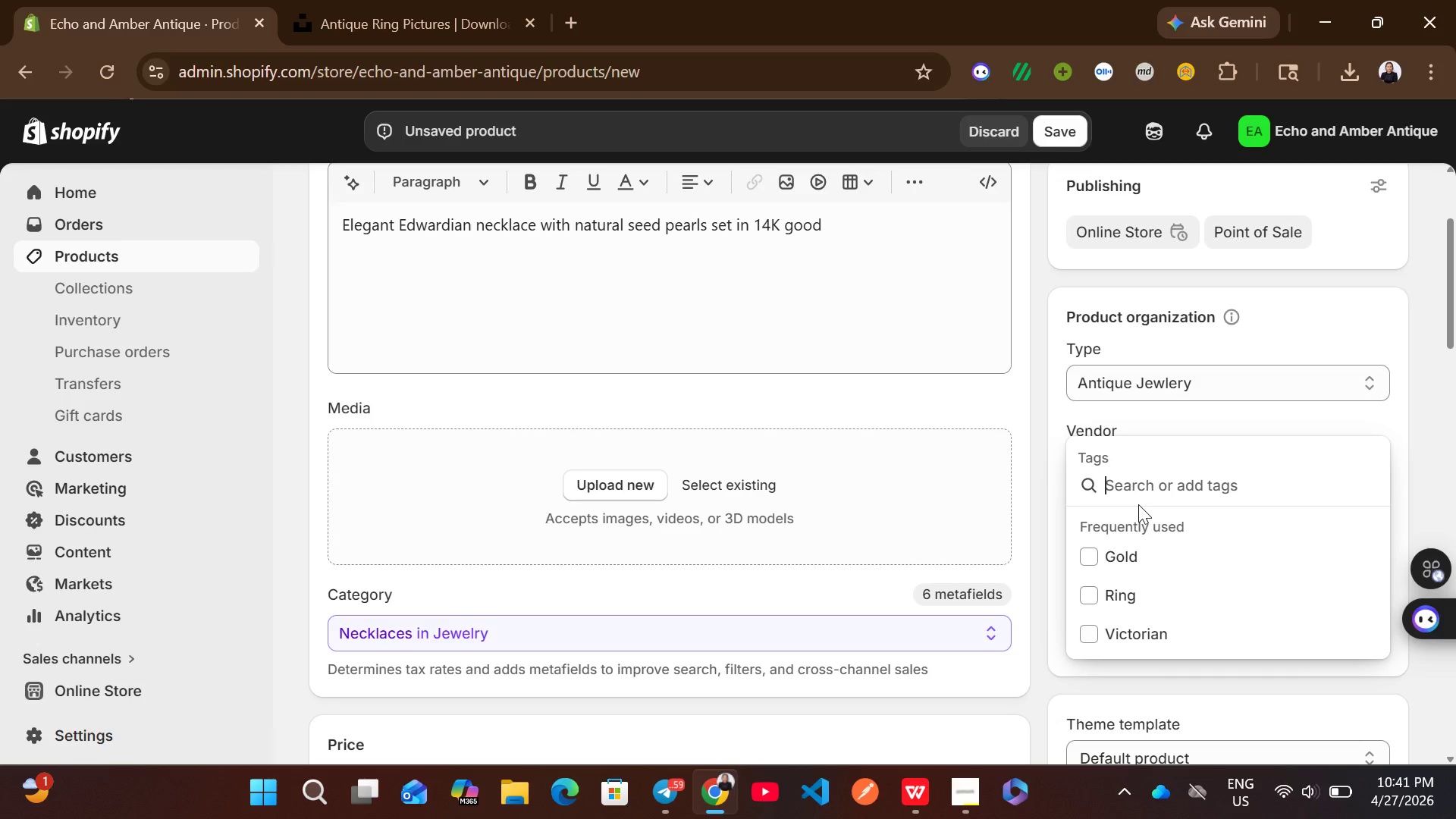 
wait(7.84)
 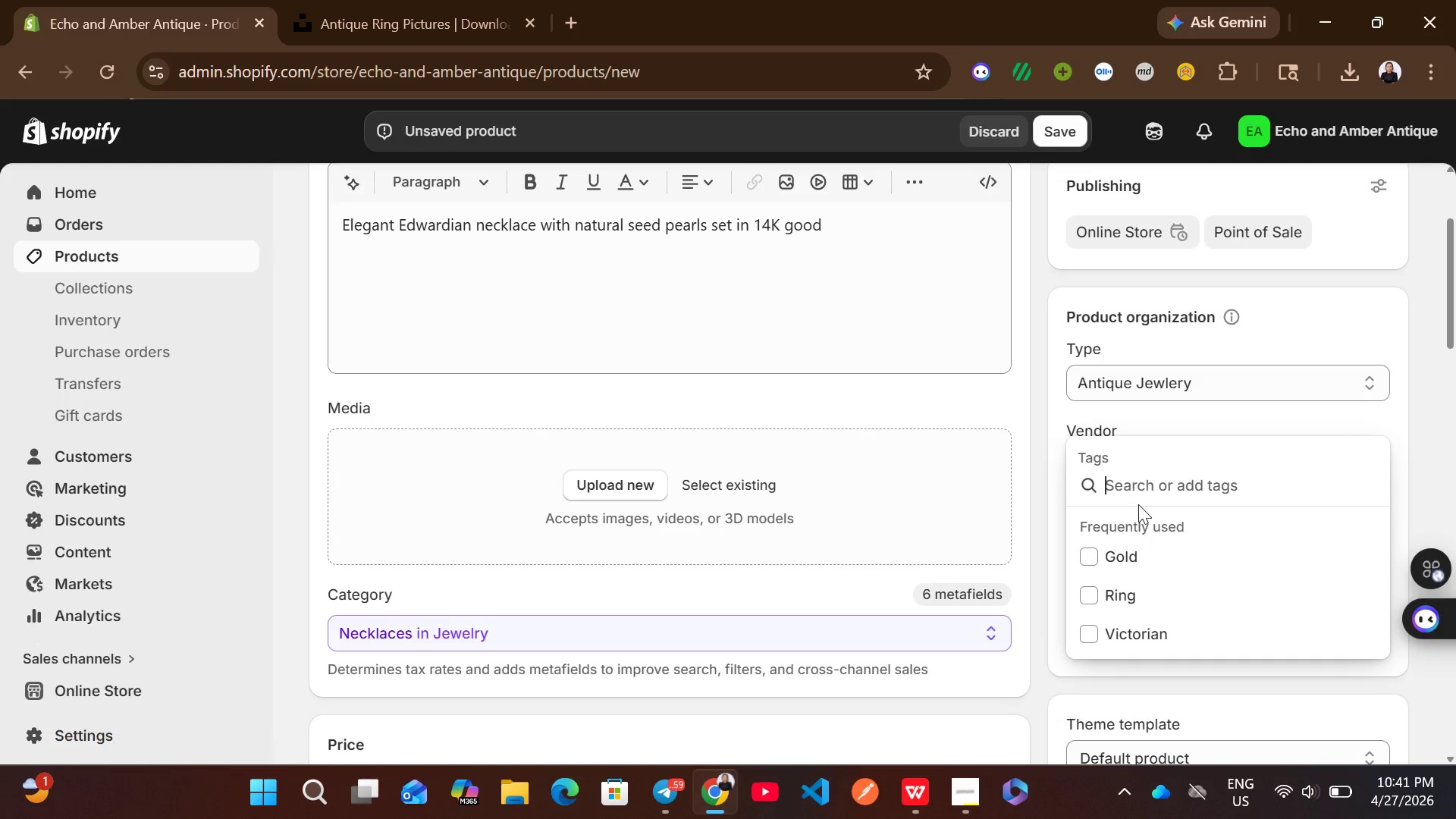 
type(Edwardian)
 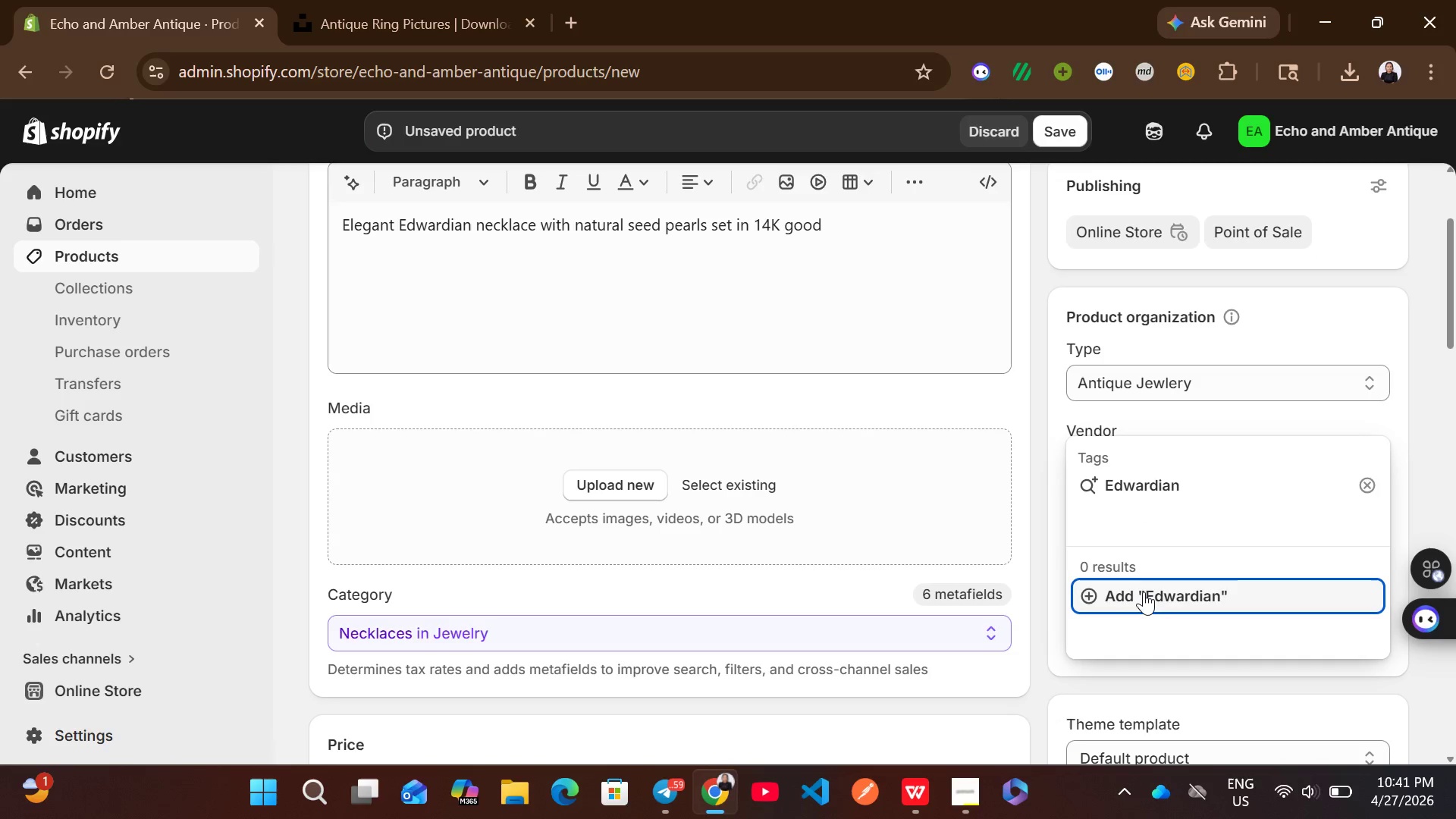 
left_click([1144, 595])
 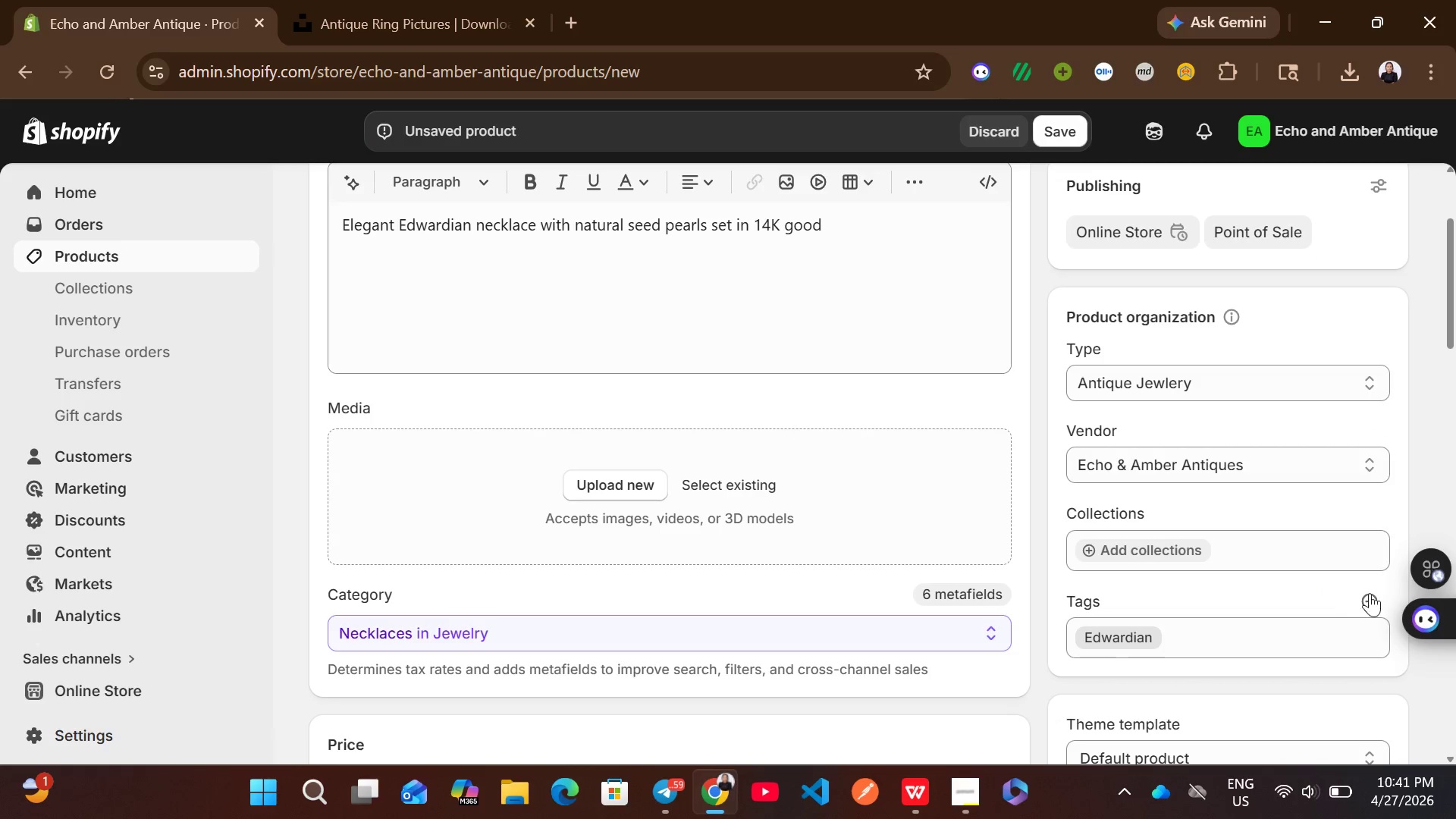 
left_click([1377, 593])
 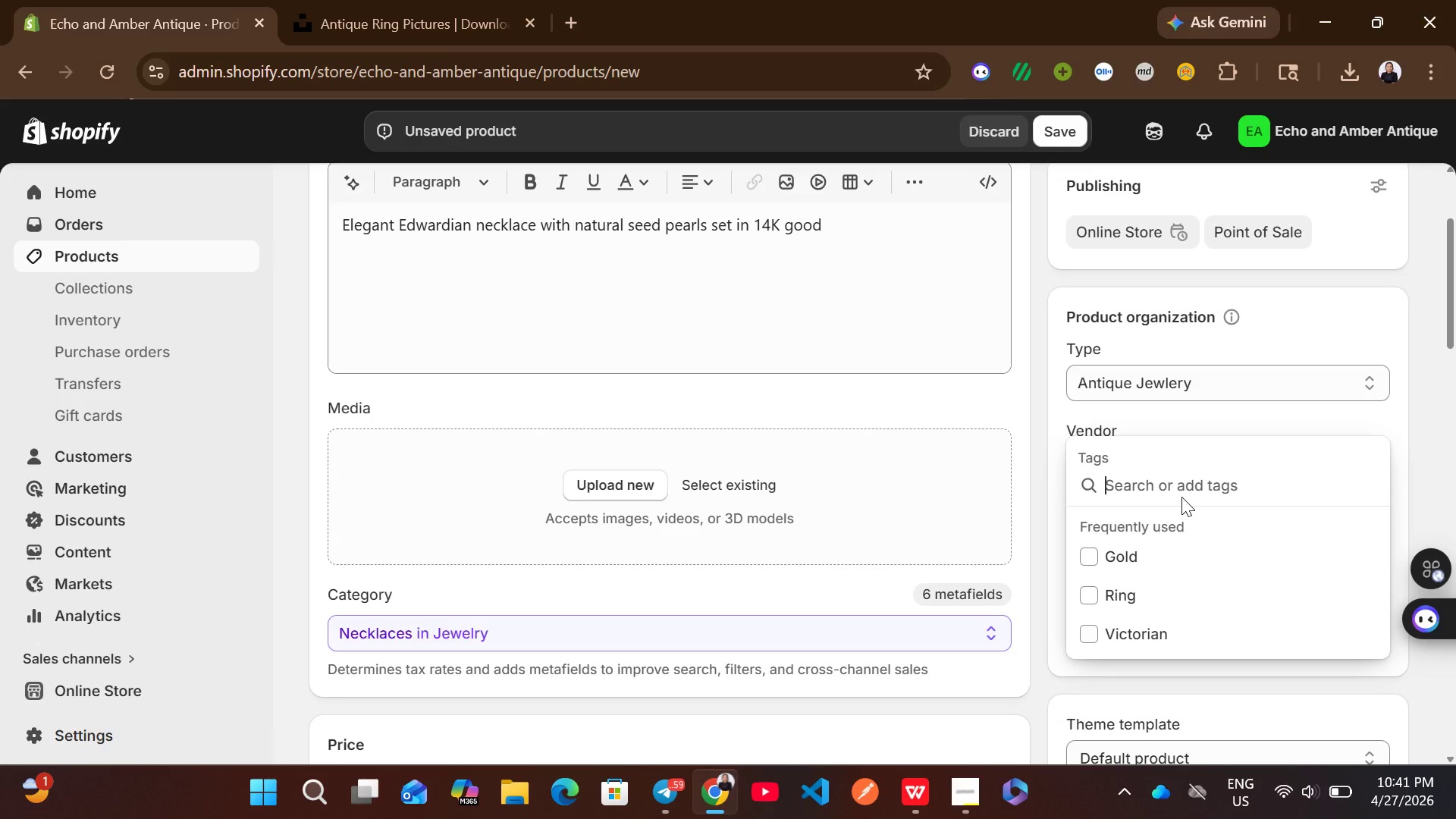 
type(Nec)
 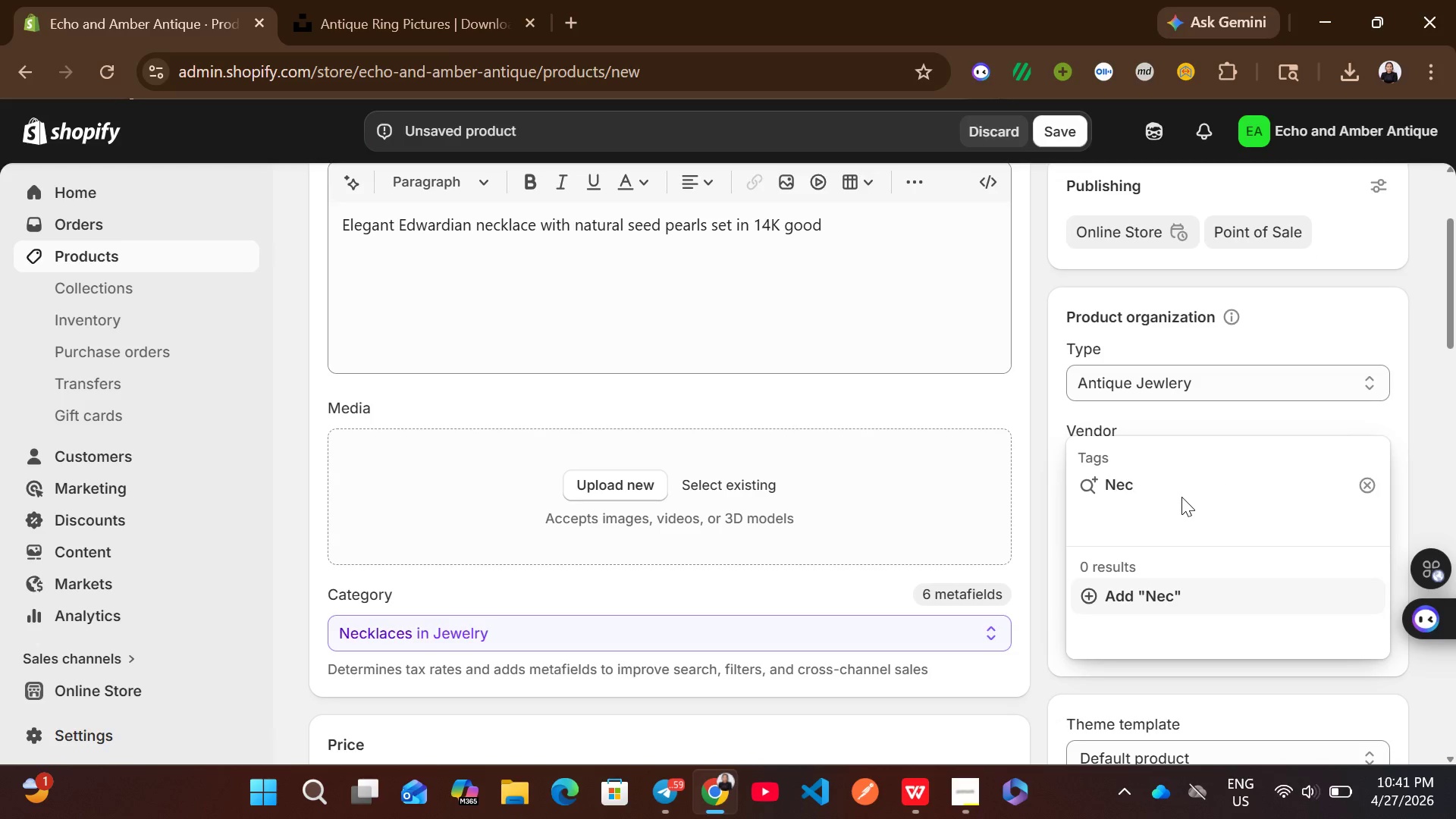 
type(klace)
 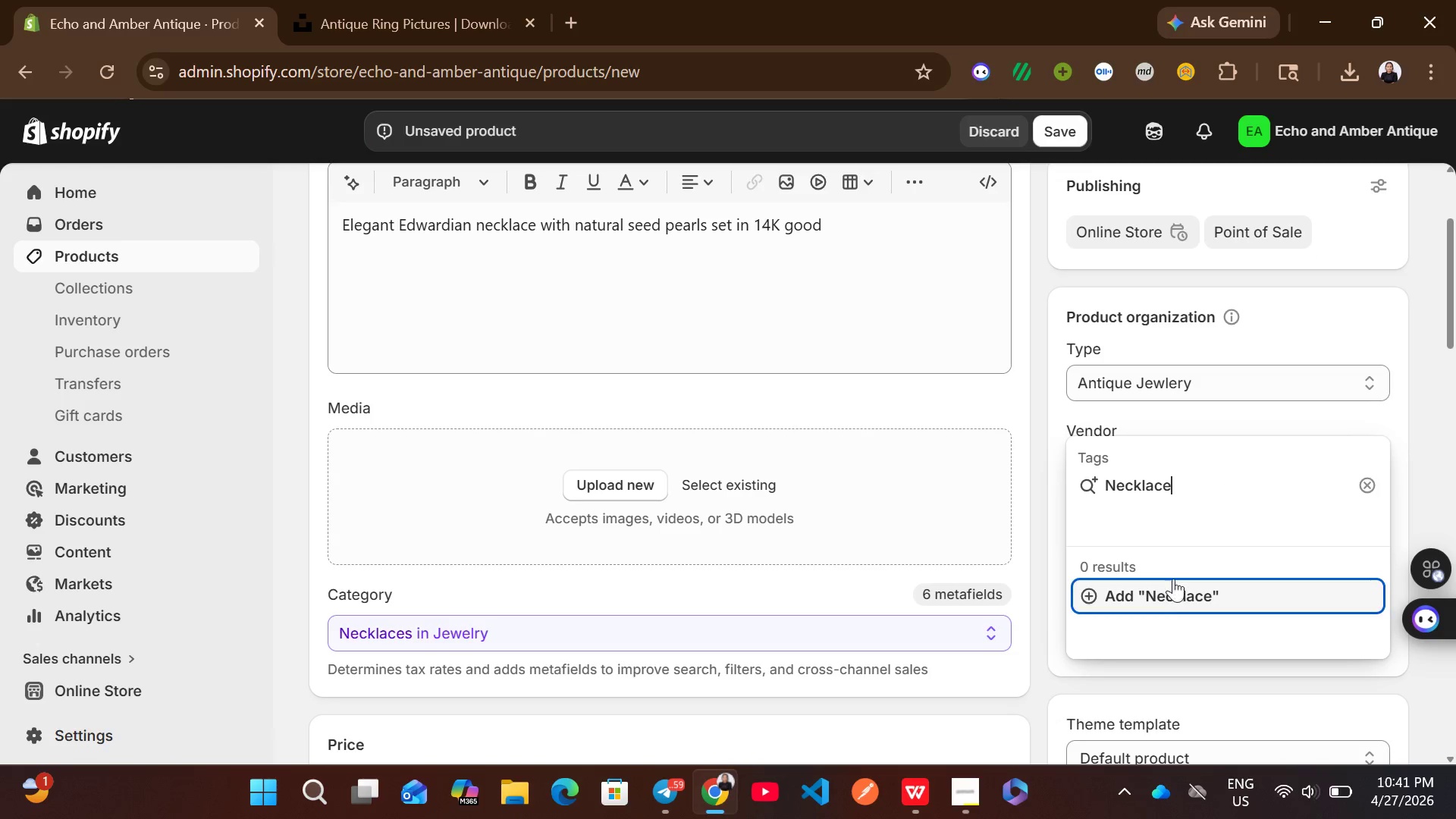 
left_click([1172, 601])
 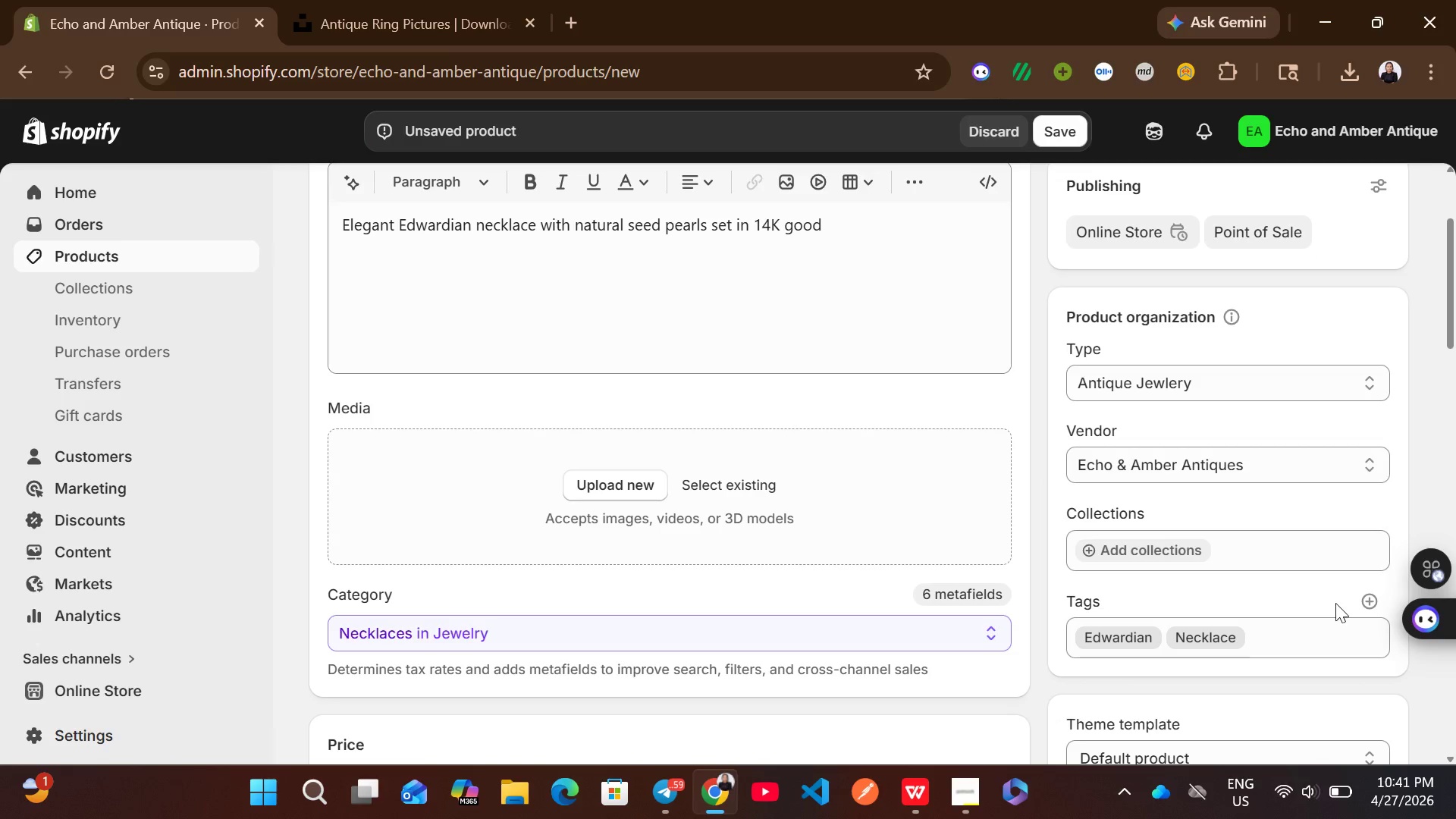 
left_click([1370, 597])
 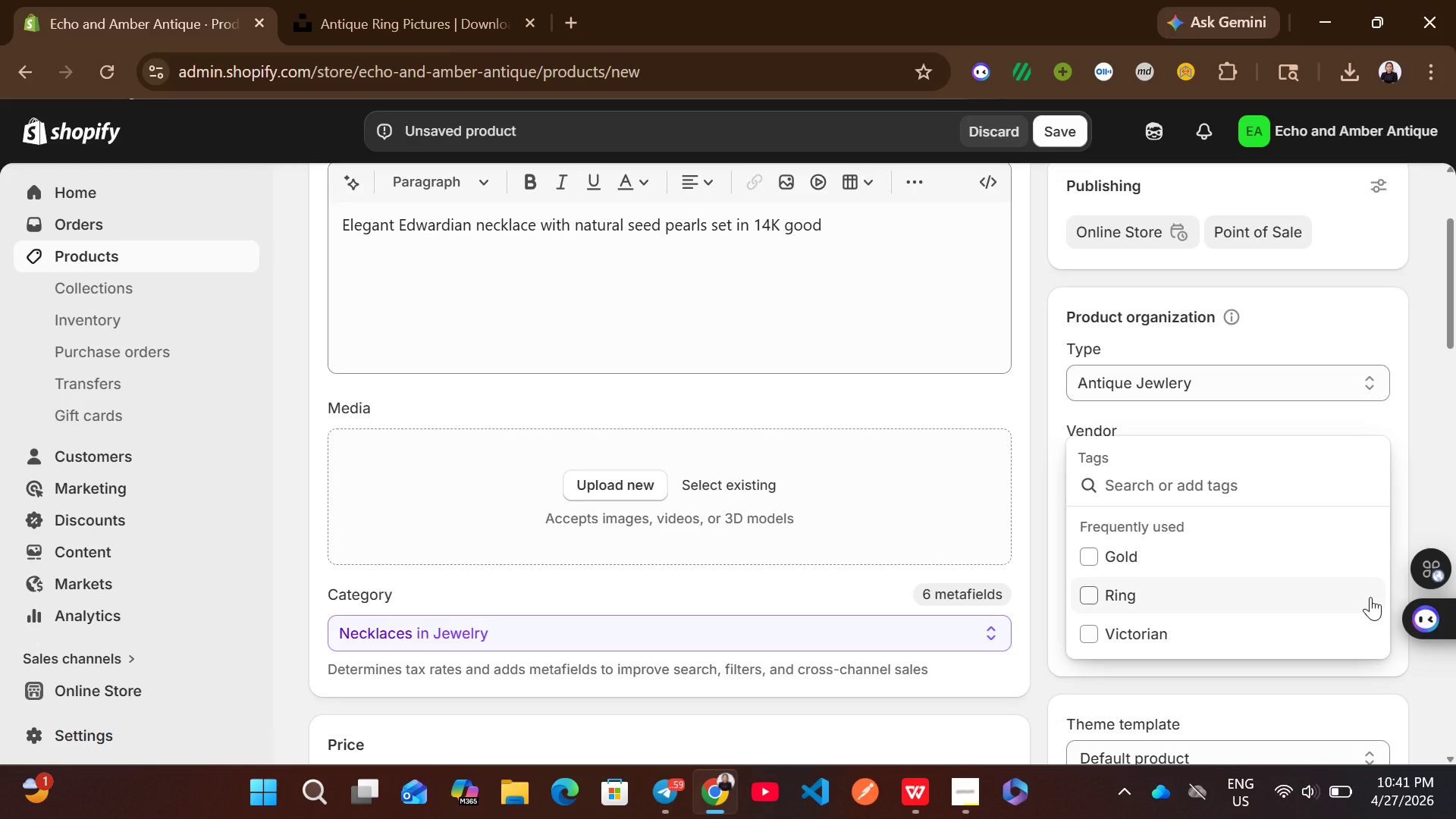 
type(Pear)
 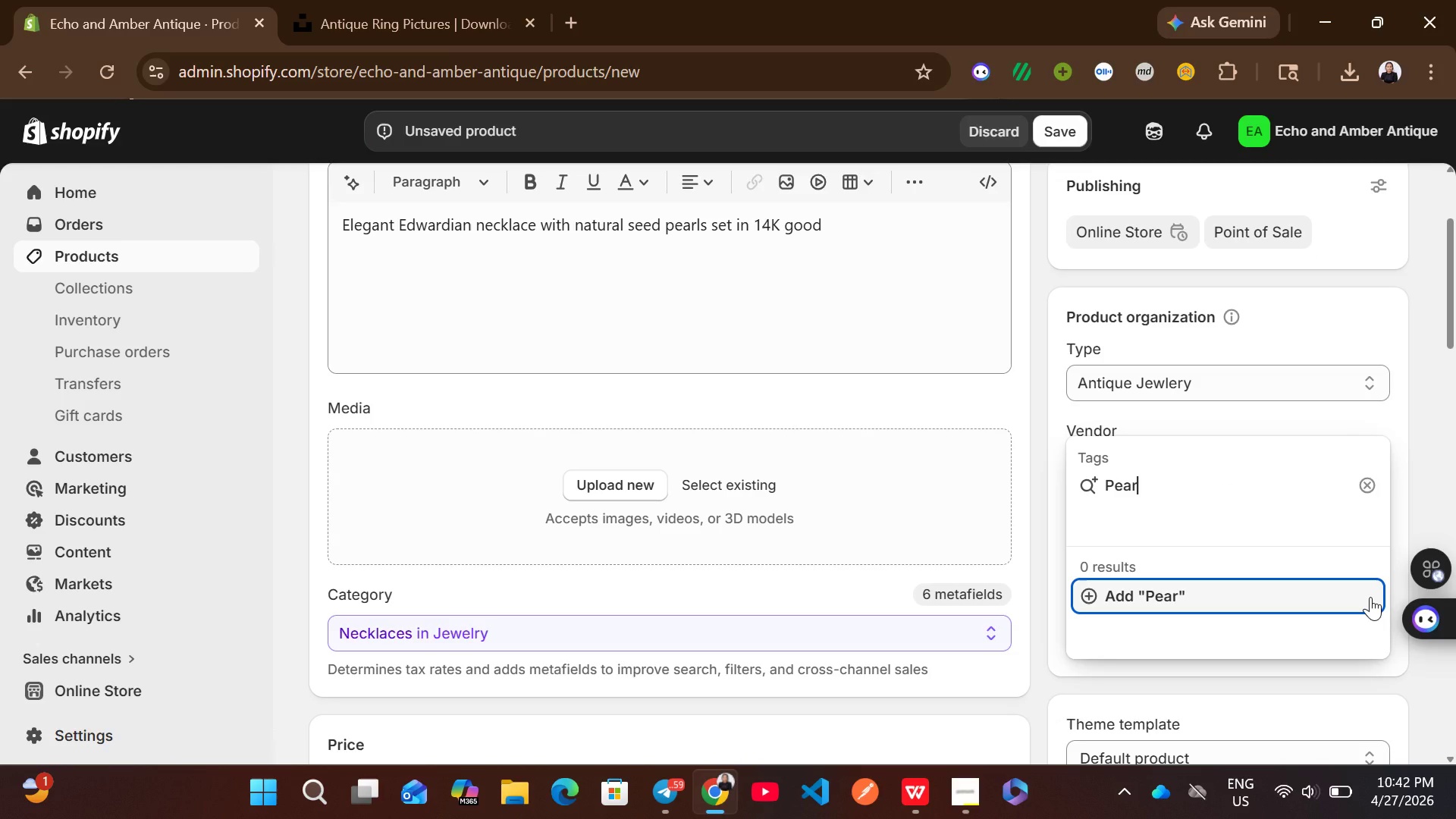 
key(L)
 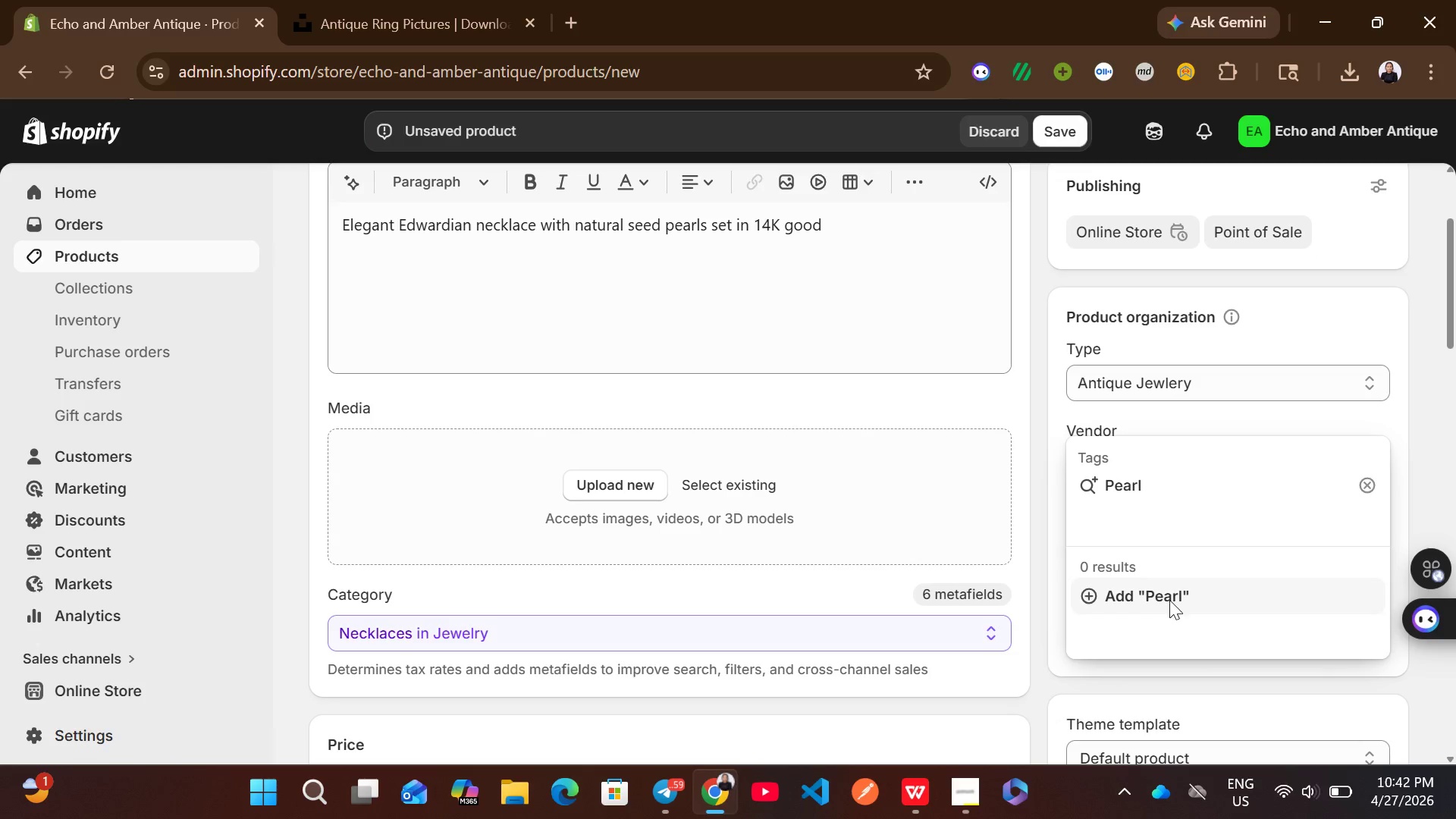 
left_click([1163, 593])
 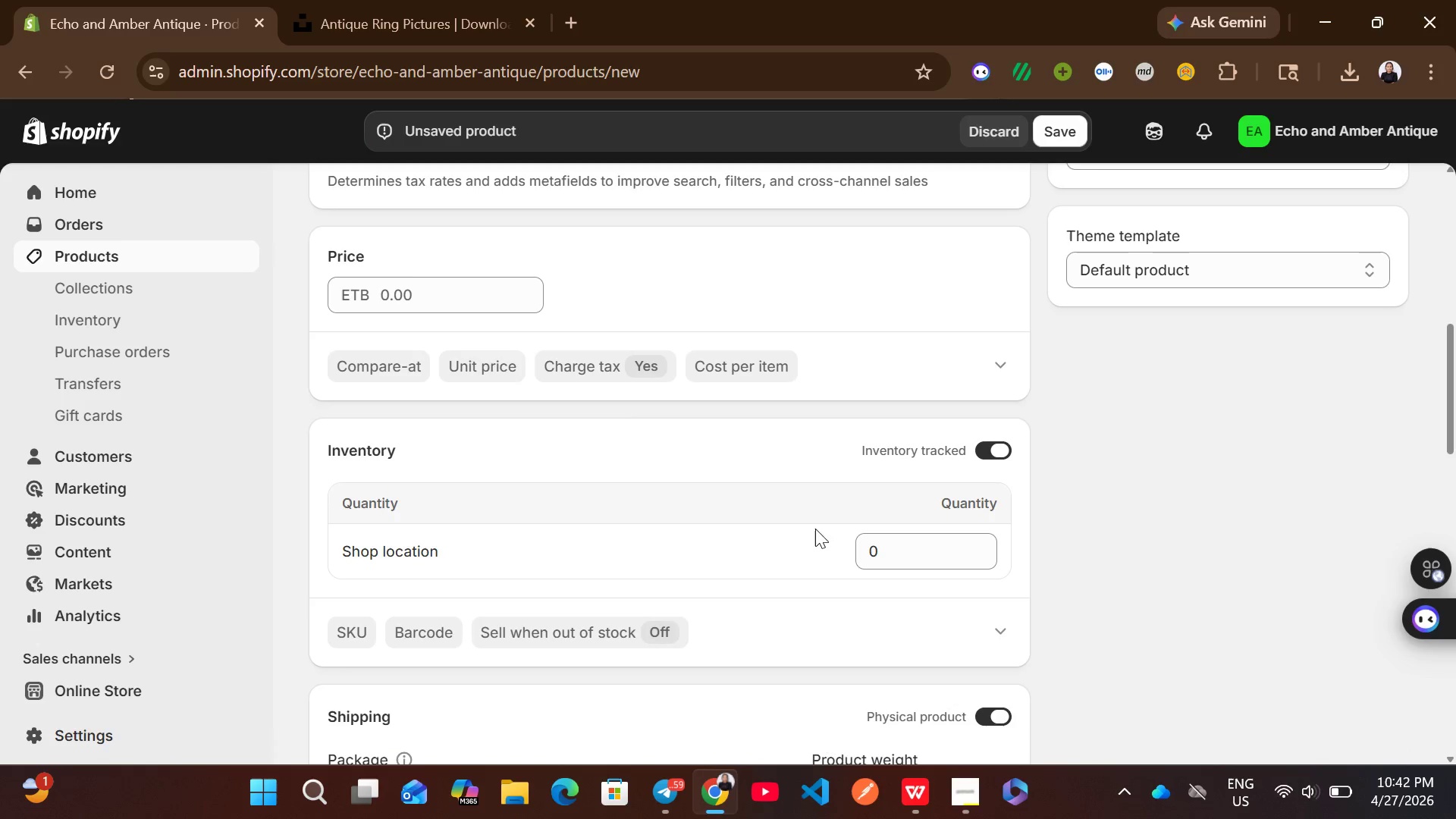 
left_click([406, 276])
 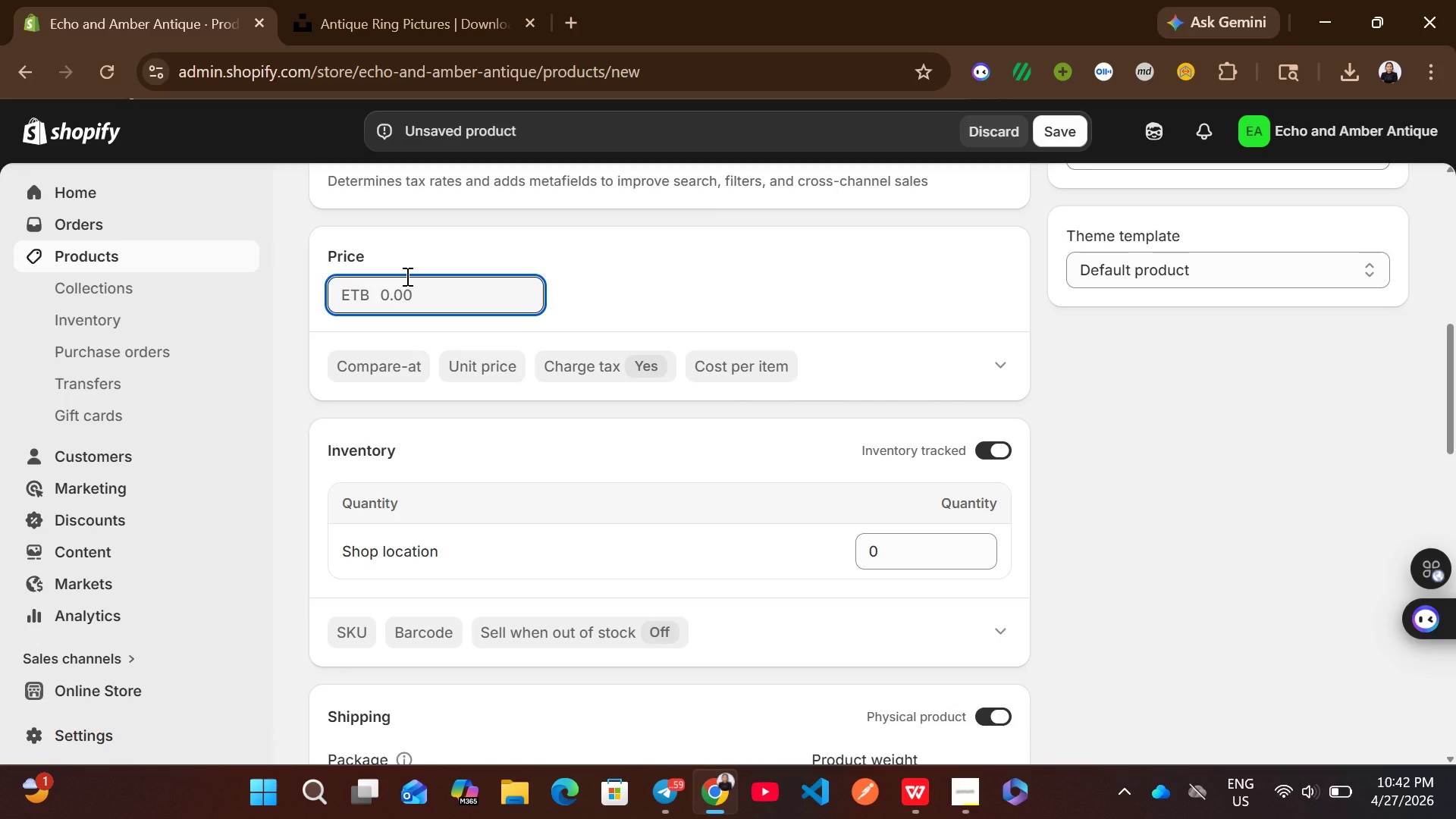 
type(1850)
 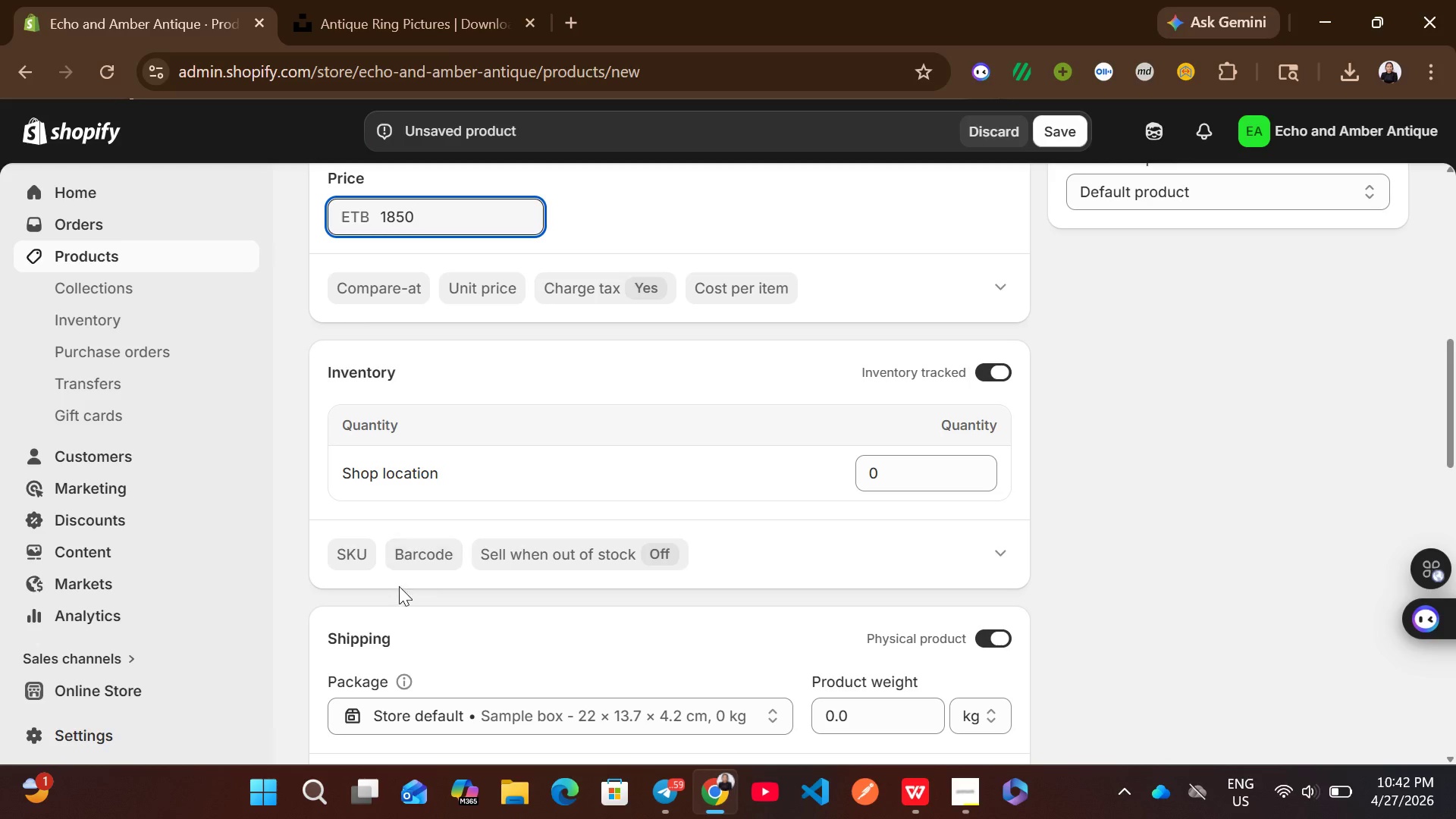 
left_click([353, 570])
 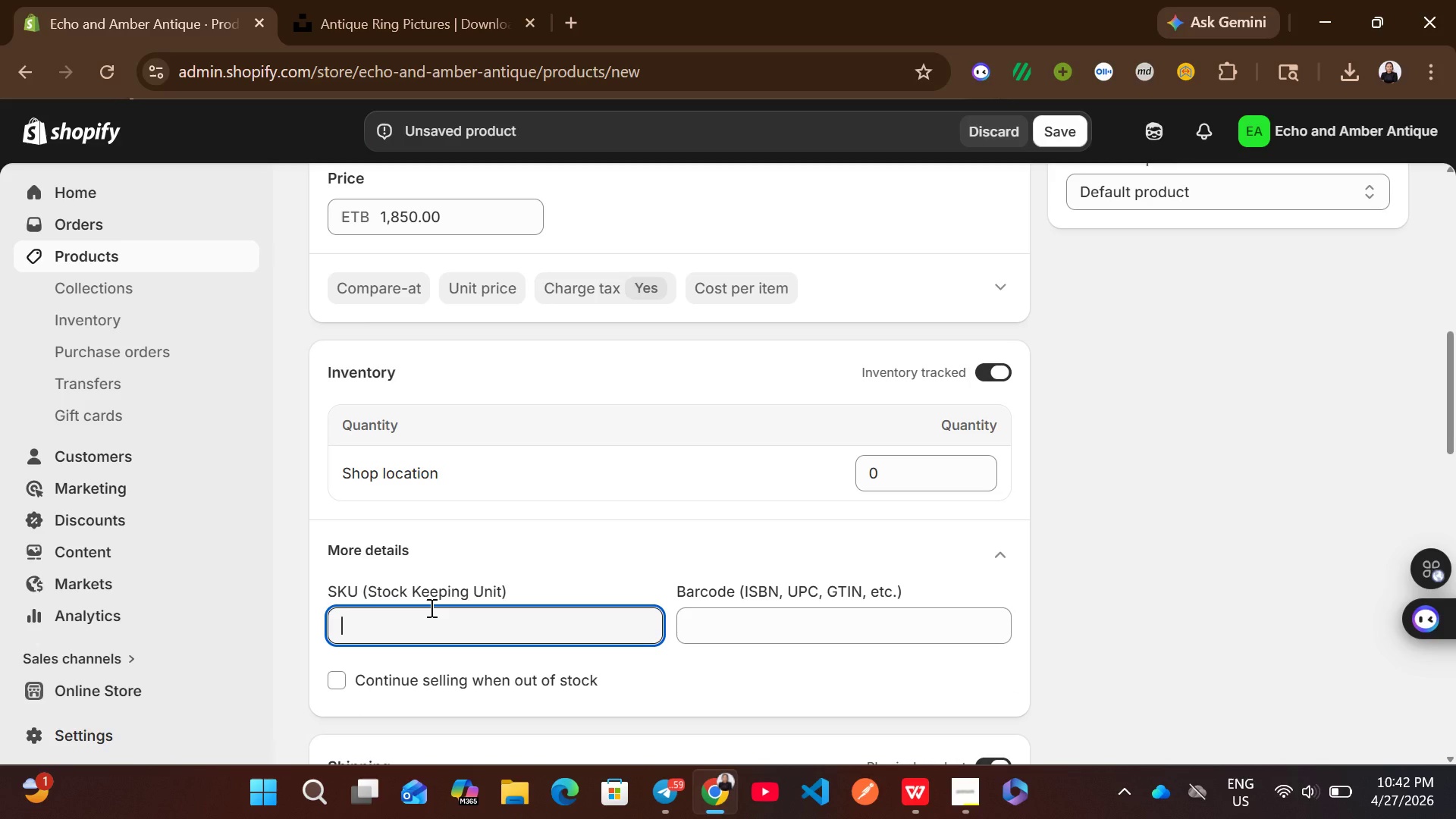 
type(EK)
key(Backspace)
type(A-003)
 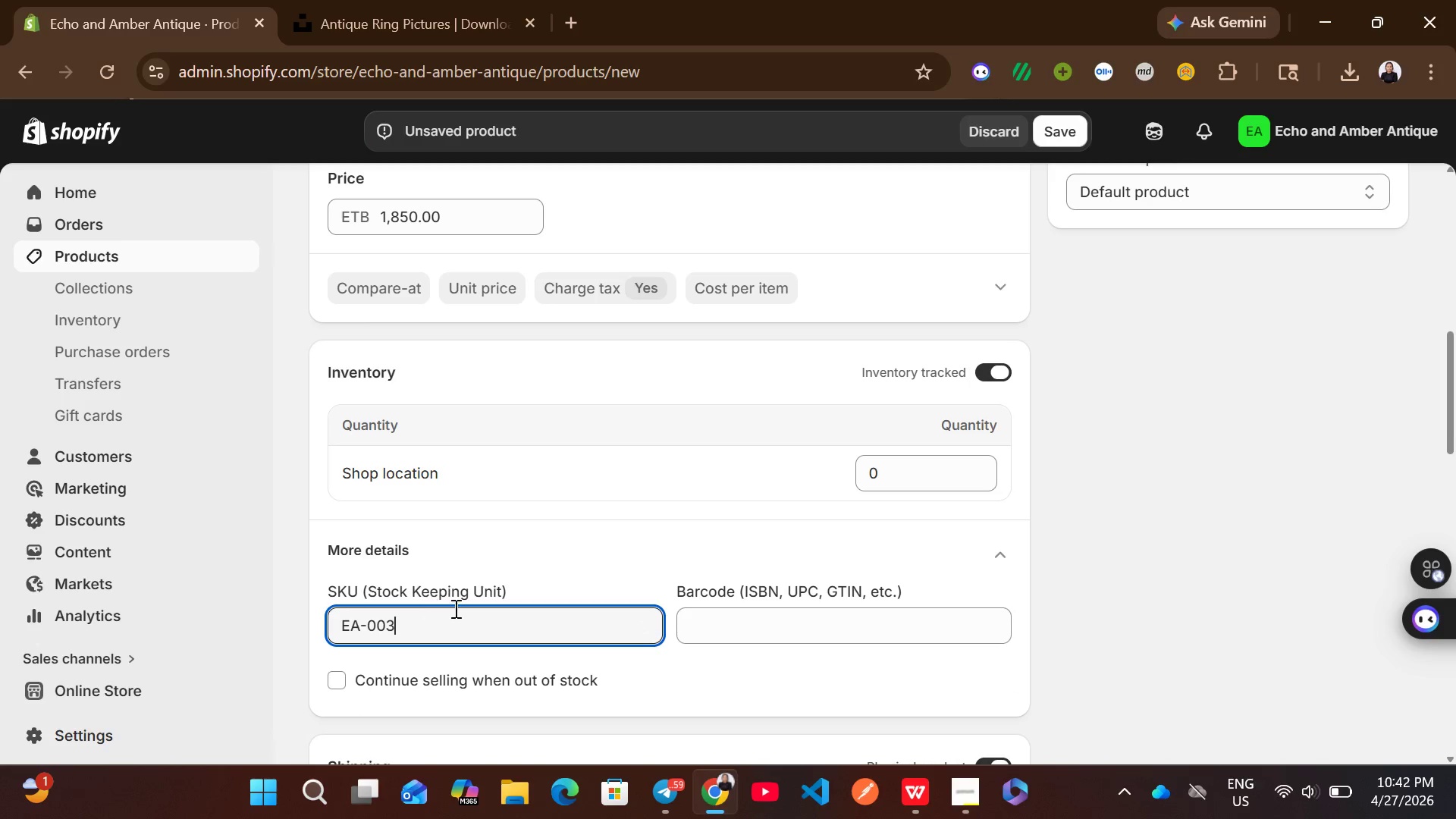 
wait(15.38)
 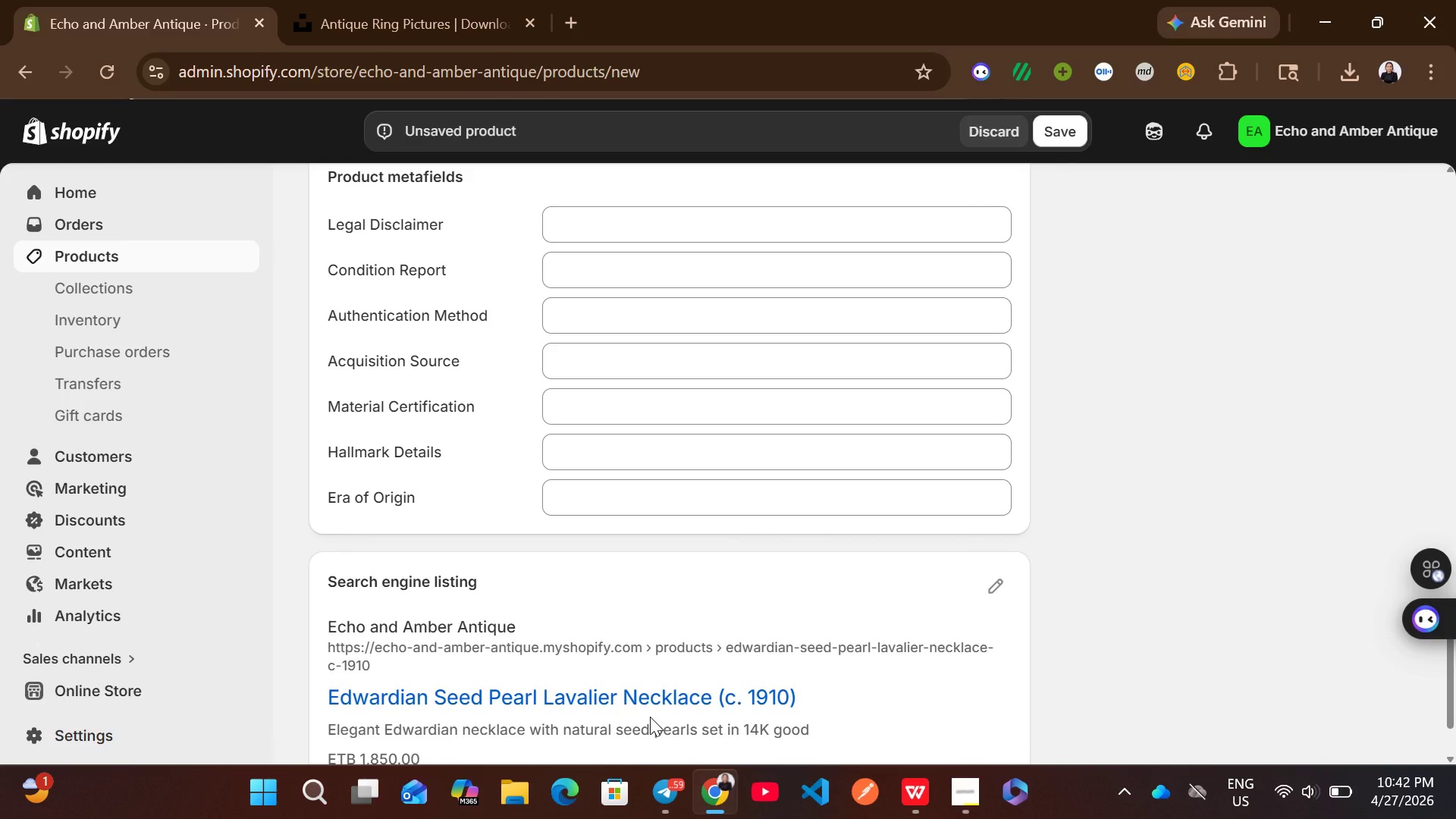 
left_click([992, 478])
 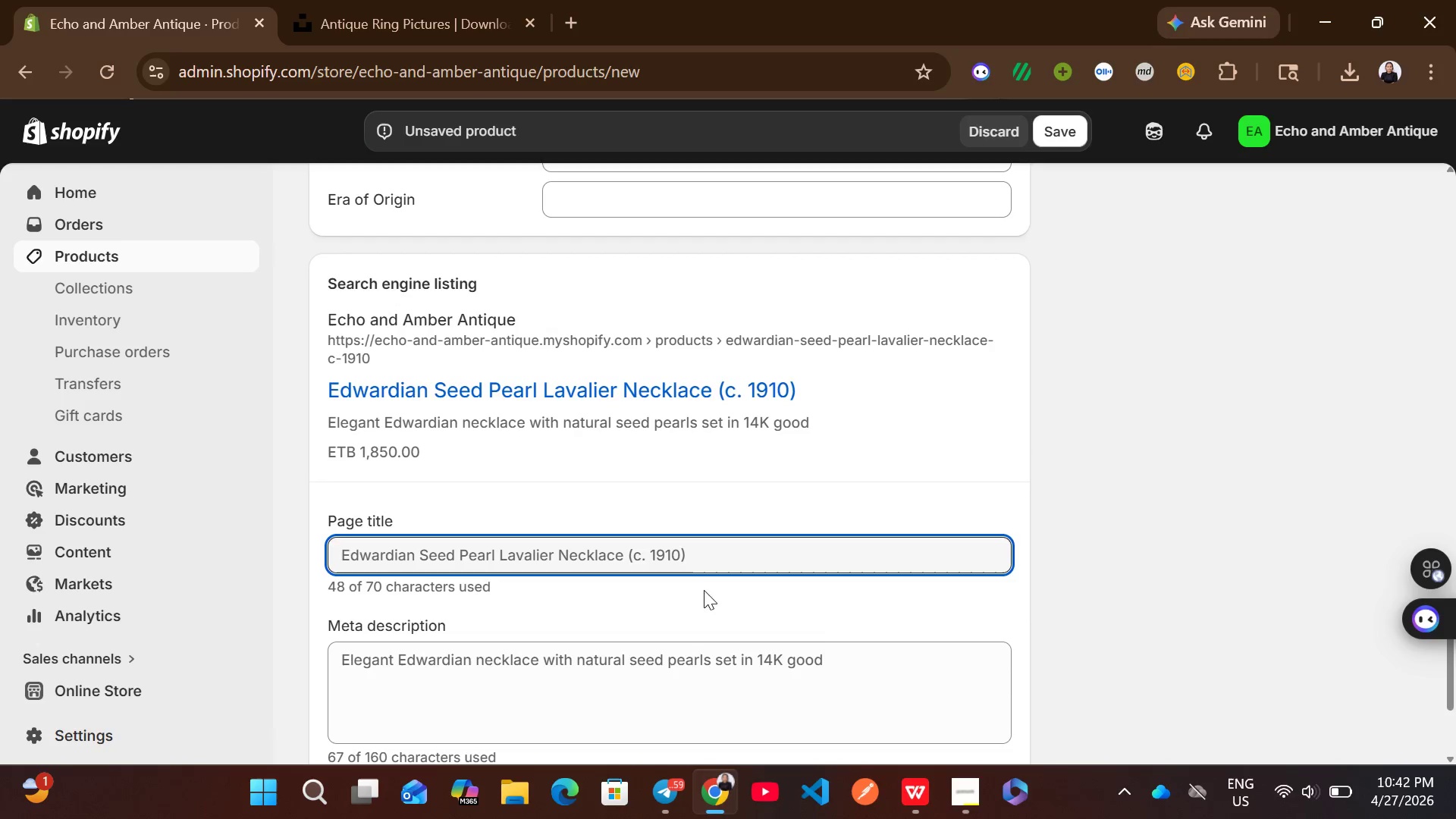 
left_click([688, 546])
 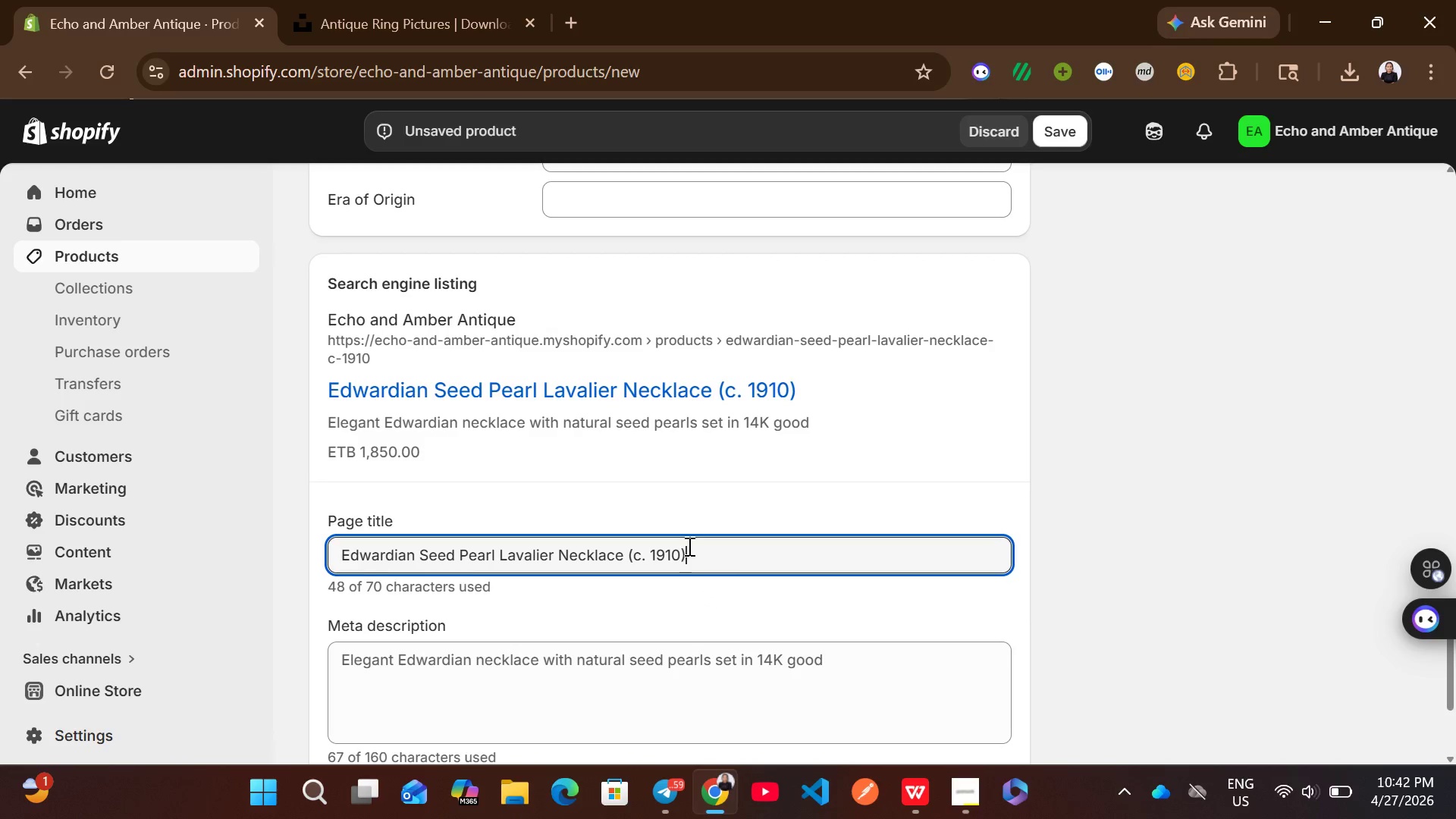 
wait(9.55)
 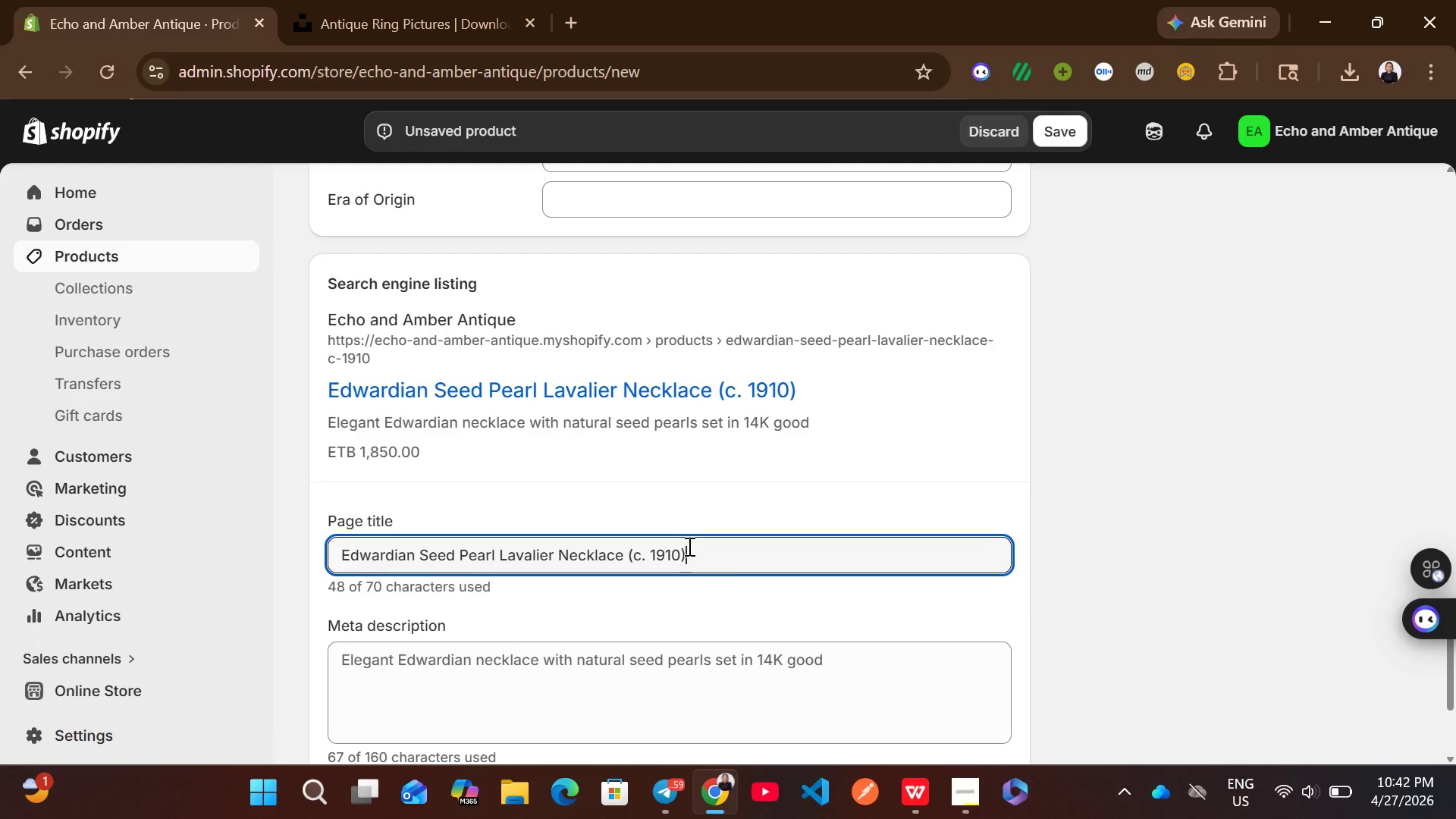 
left_click([729, 568])
 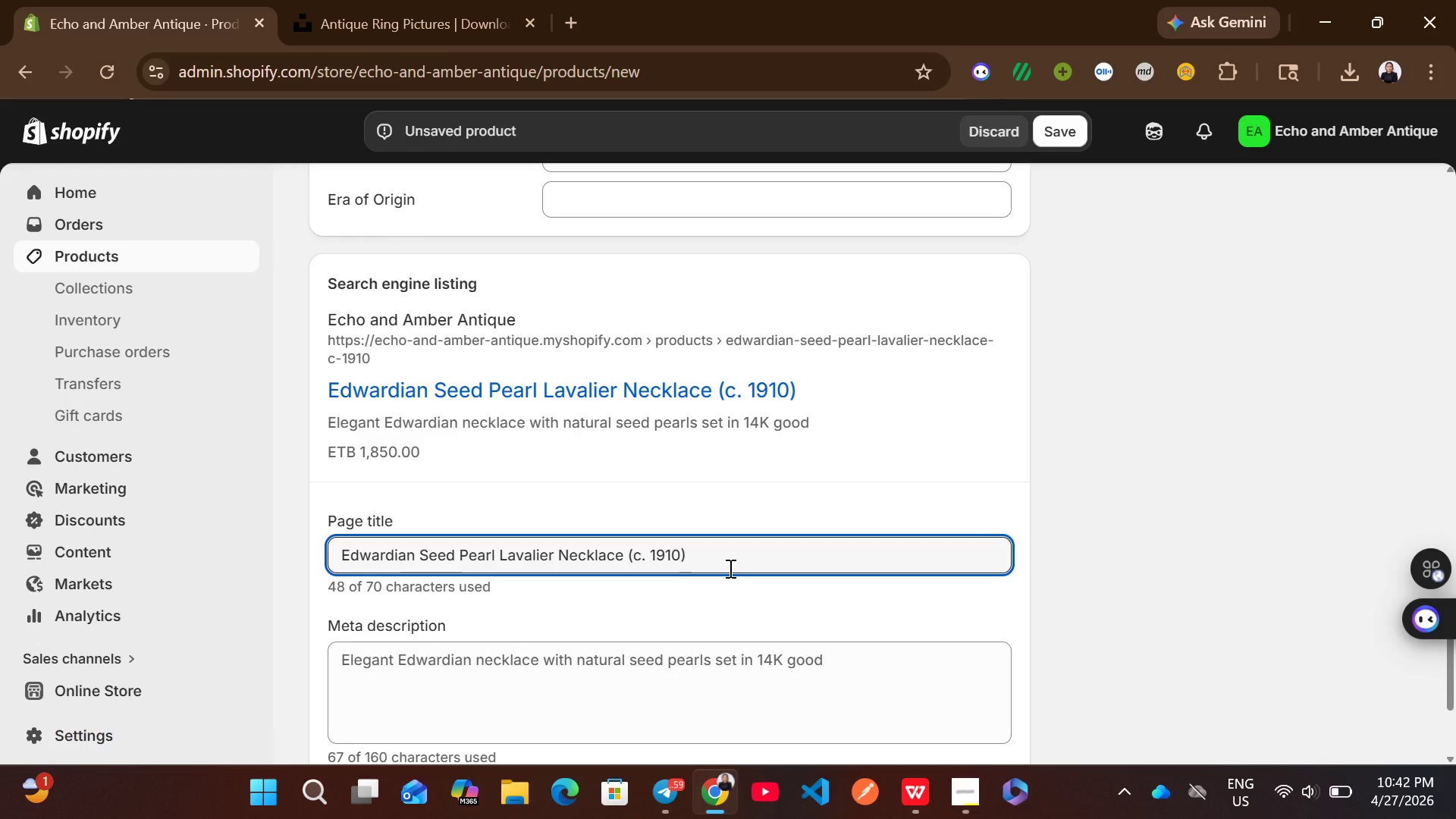 
left_click_drag(start_coordinate=[729, 568], to_coordinate=[629, 551])
 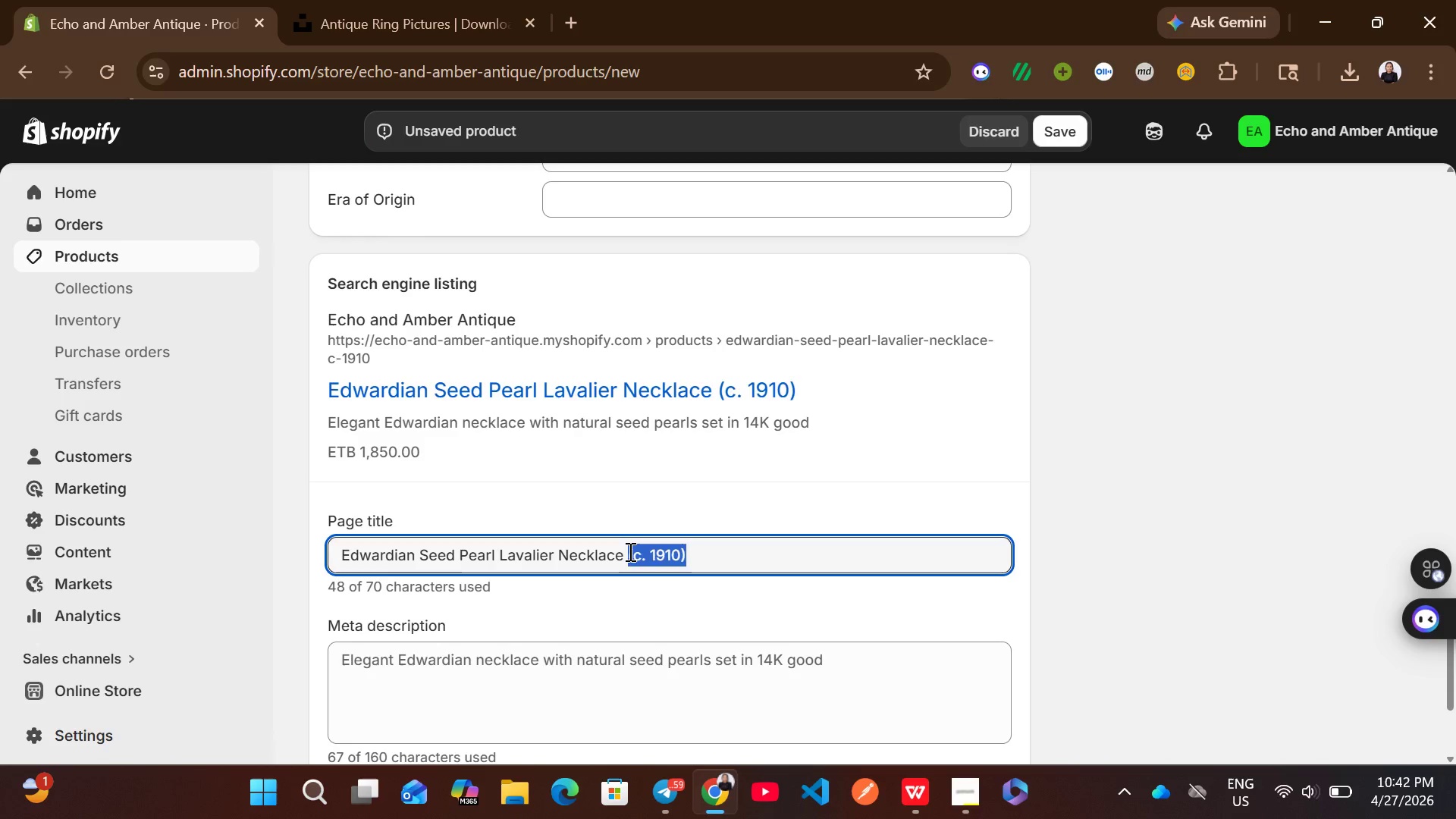 
type(1910)
 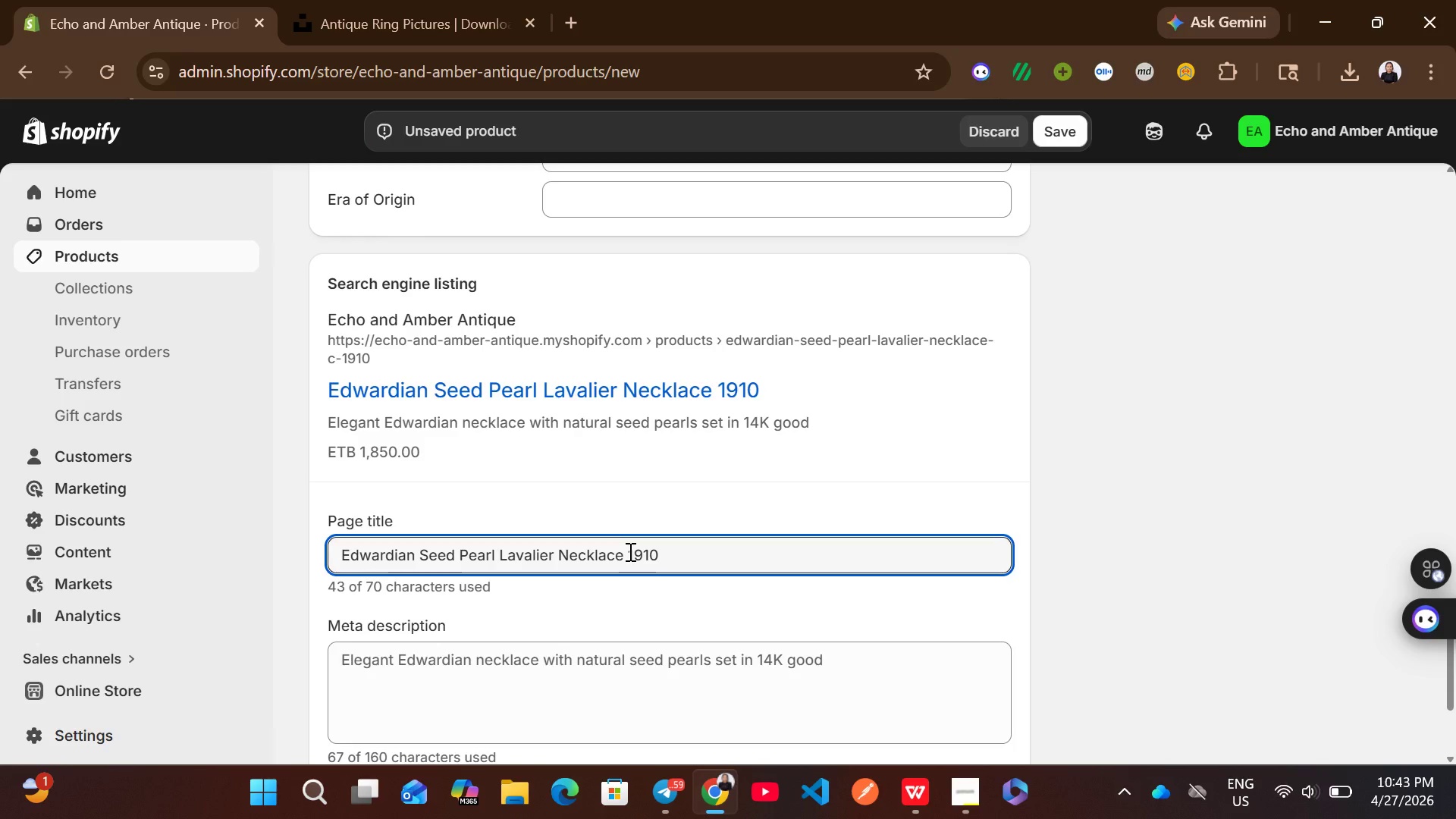 
key(Backspace)
key(Backspace)
key(Backspace)
key(Backspace)
type(Close)
 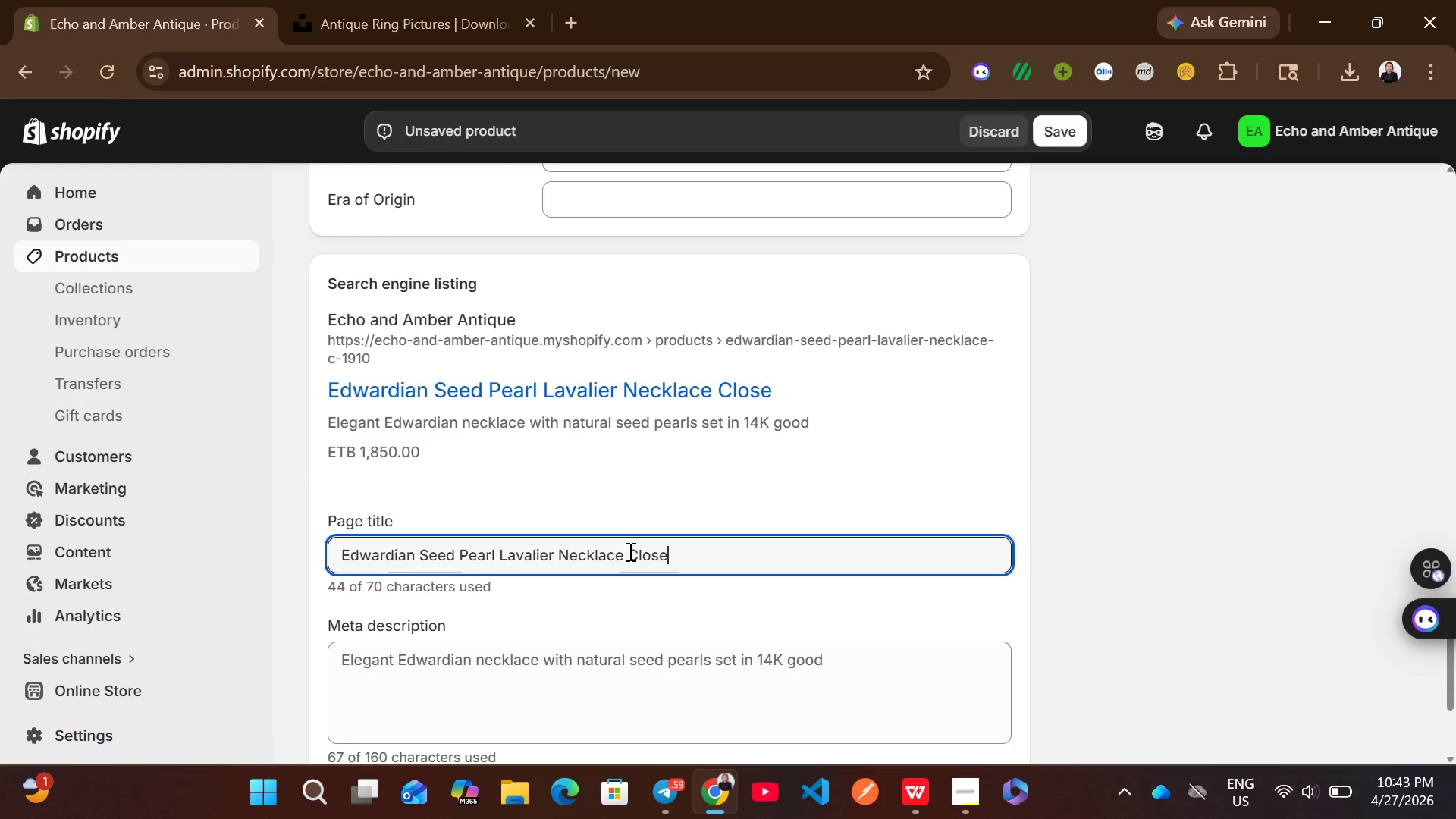 
wait(5.3)
 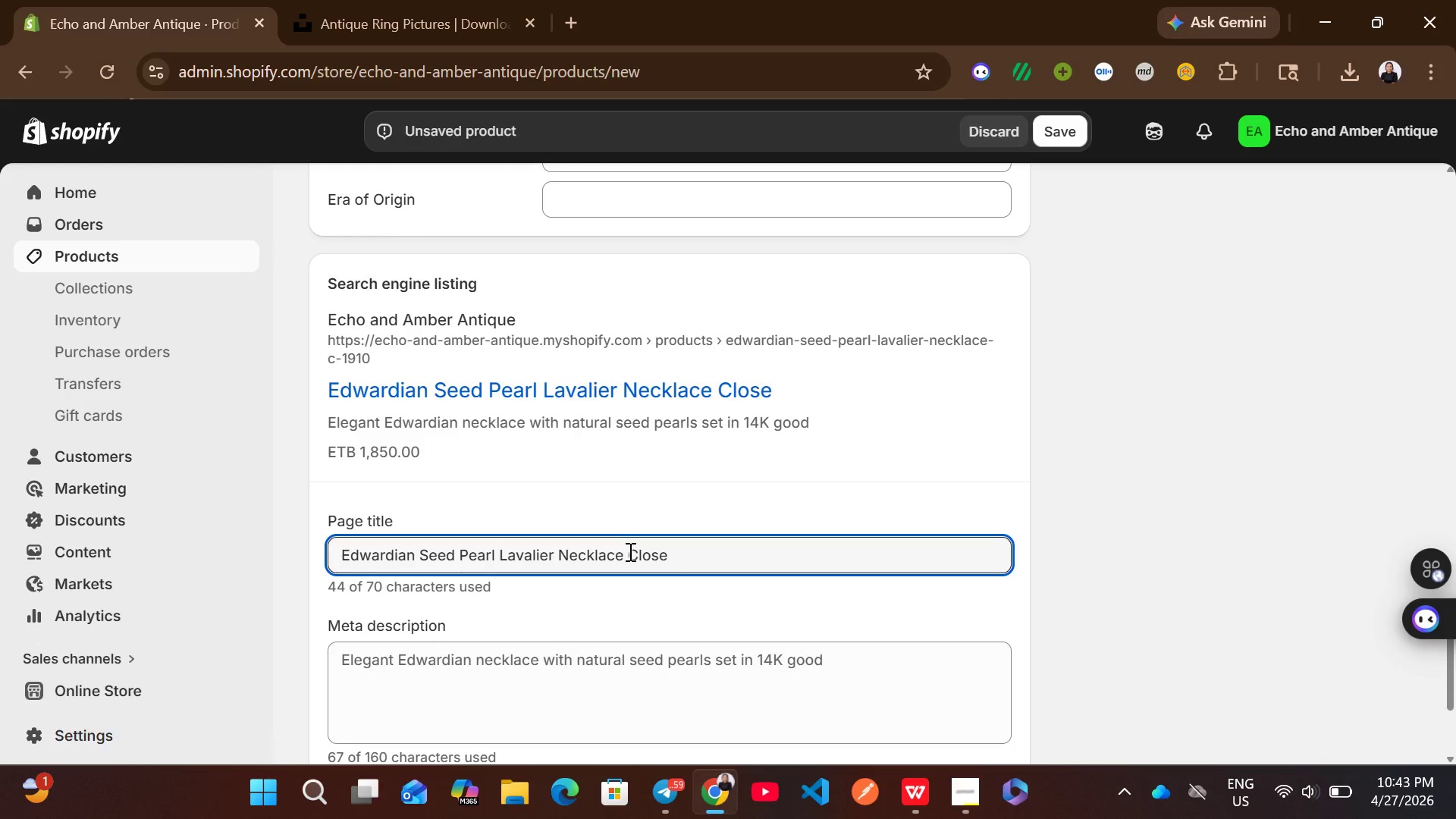 
key(Control+Z)
 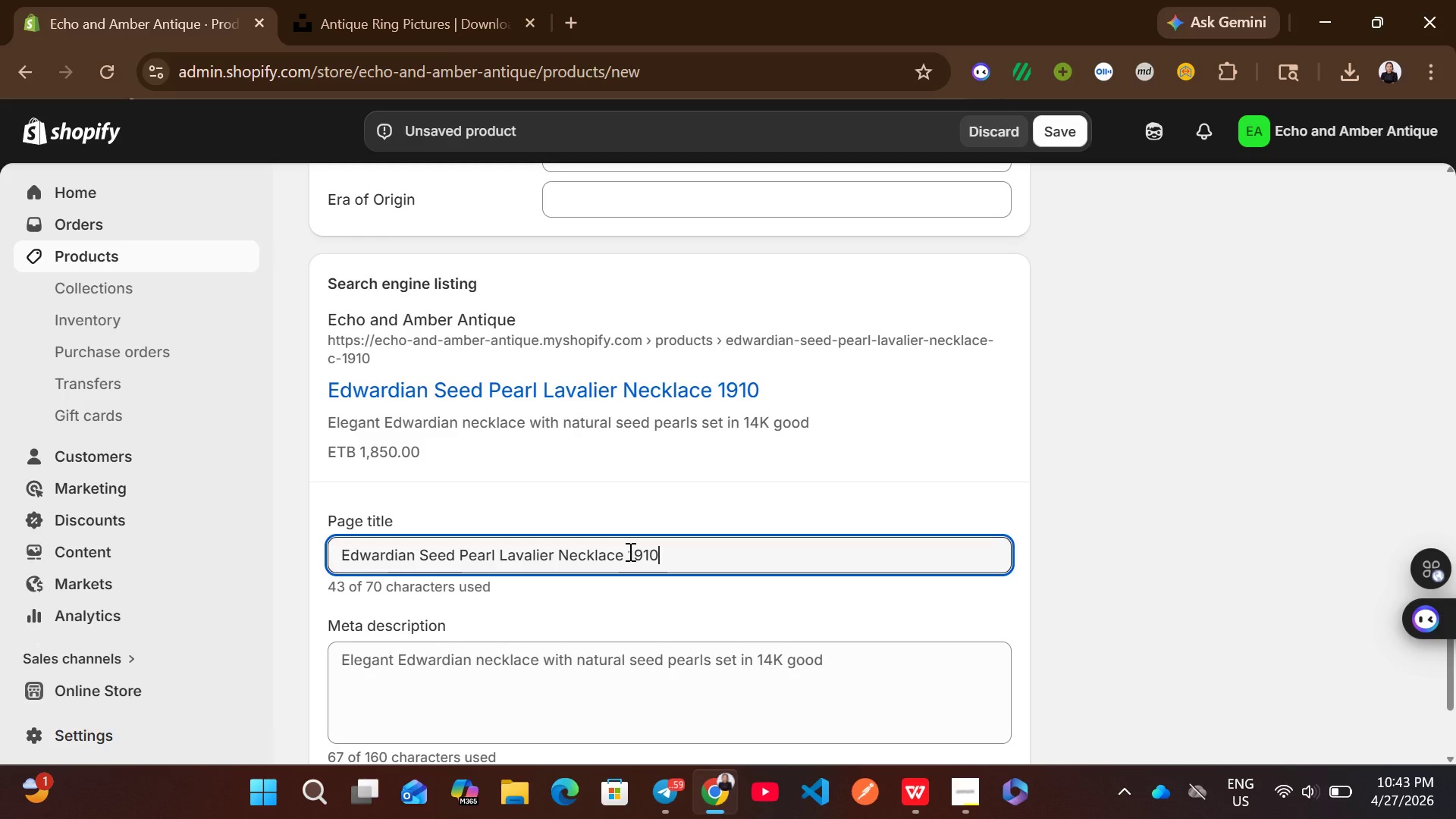 
key(Control+Z)
 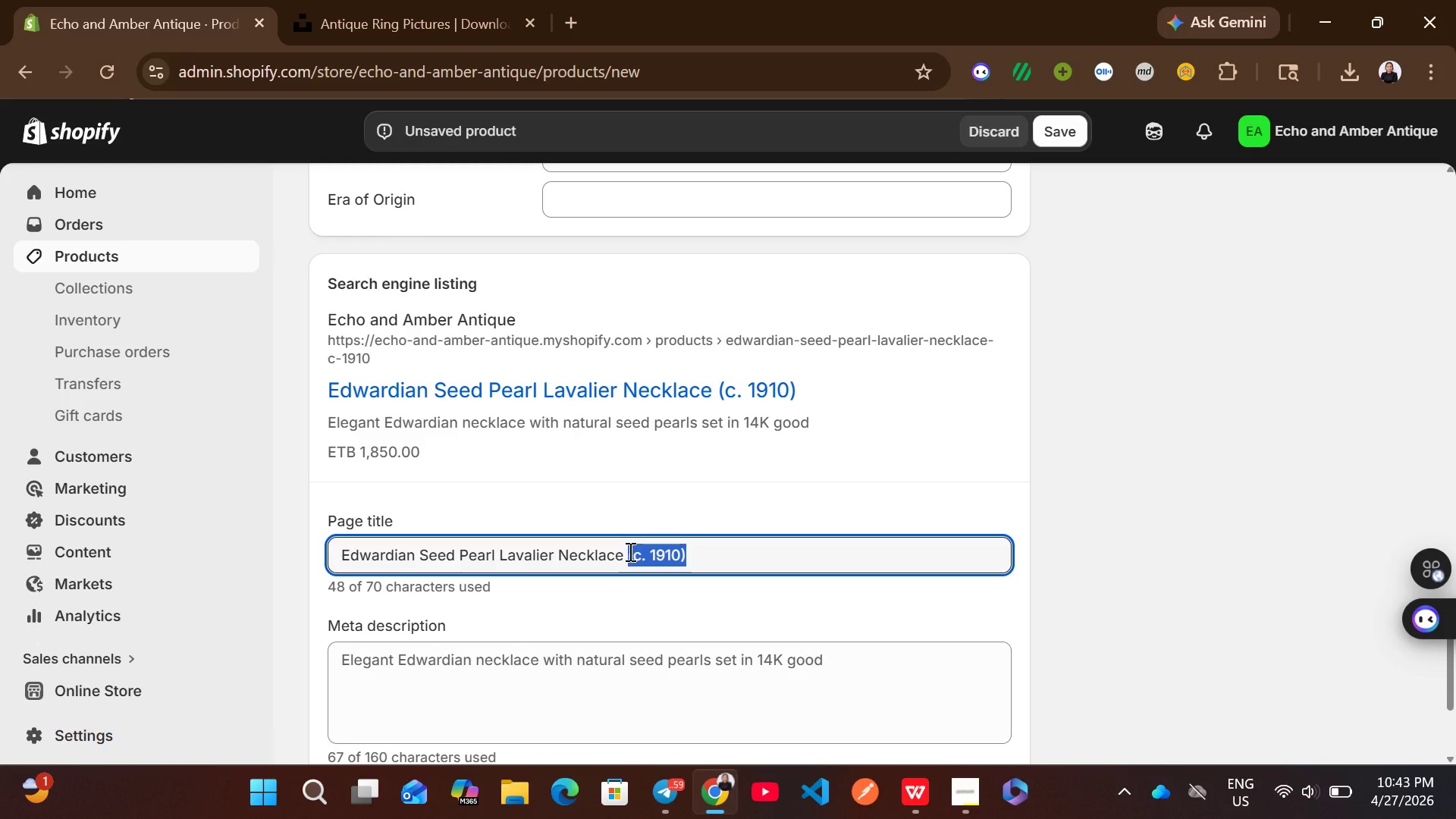 
key(Control+Y)
 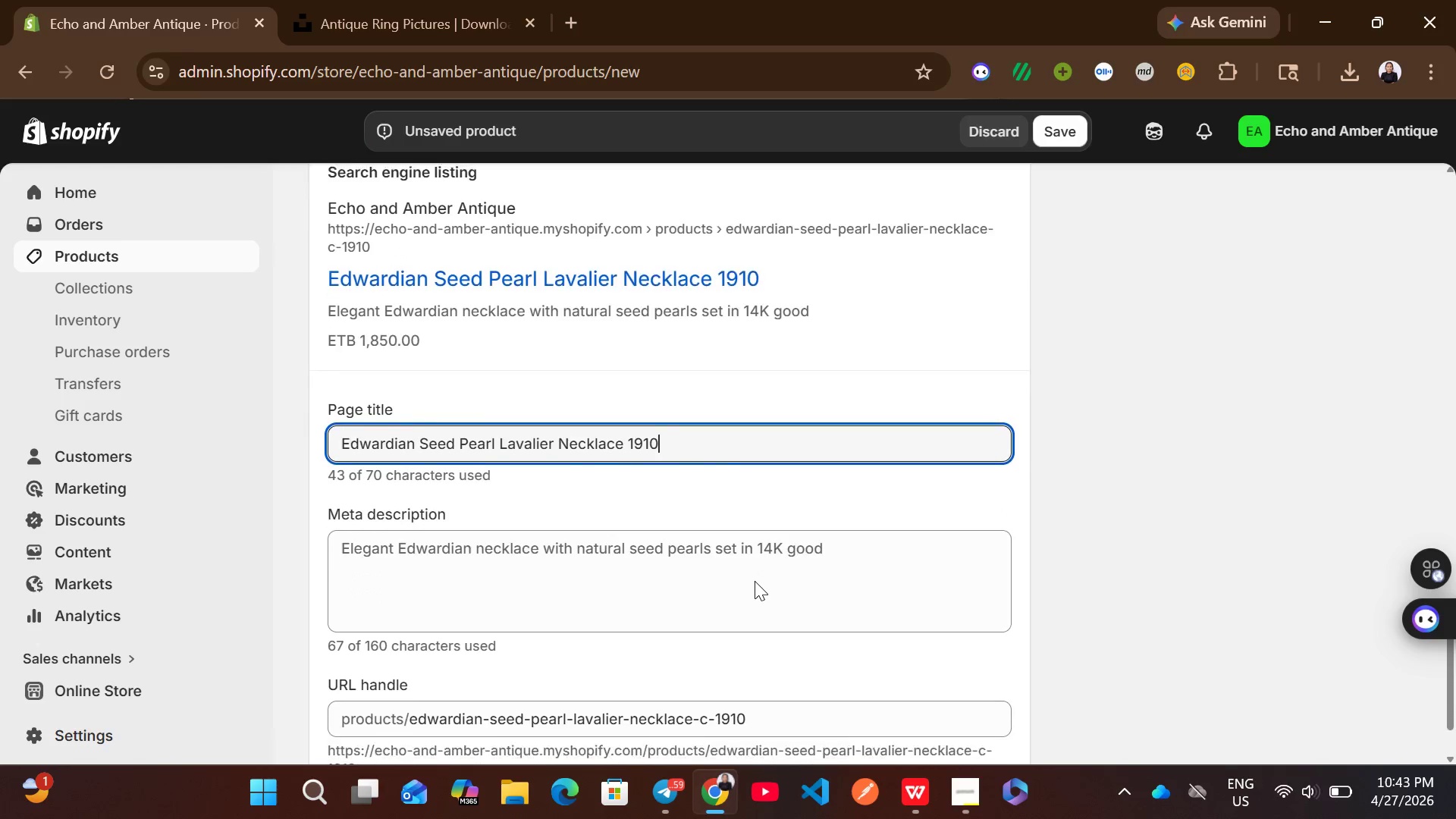 
left_click([719, 574])
 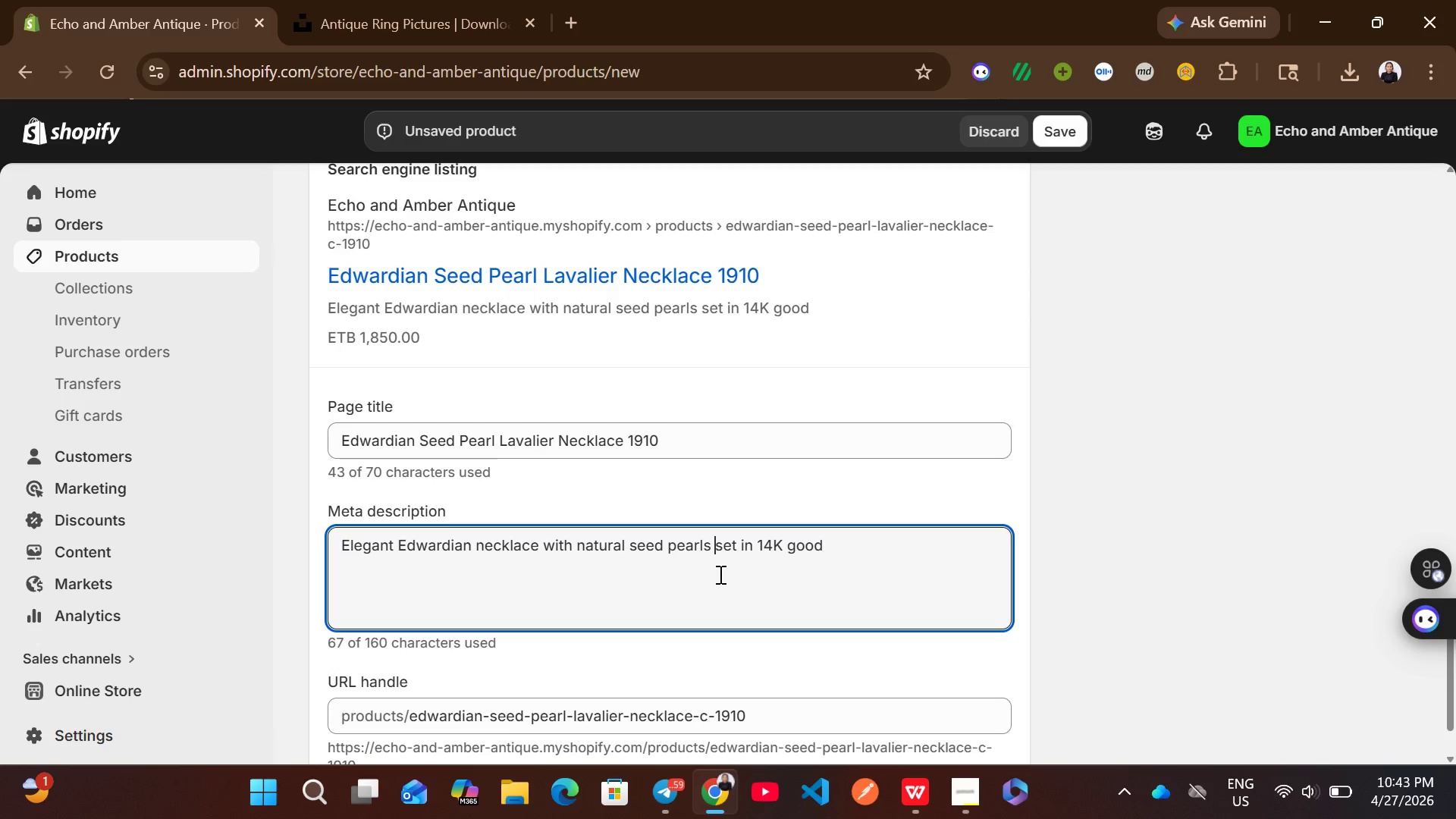 
key(Control+A)
 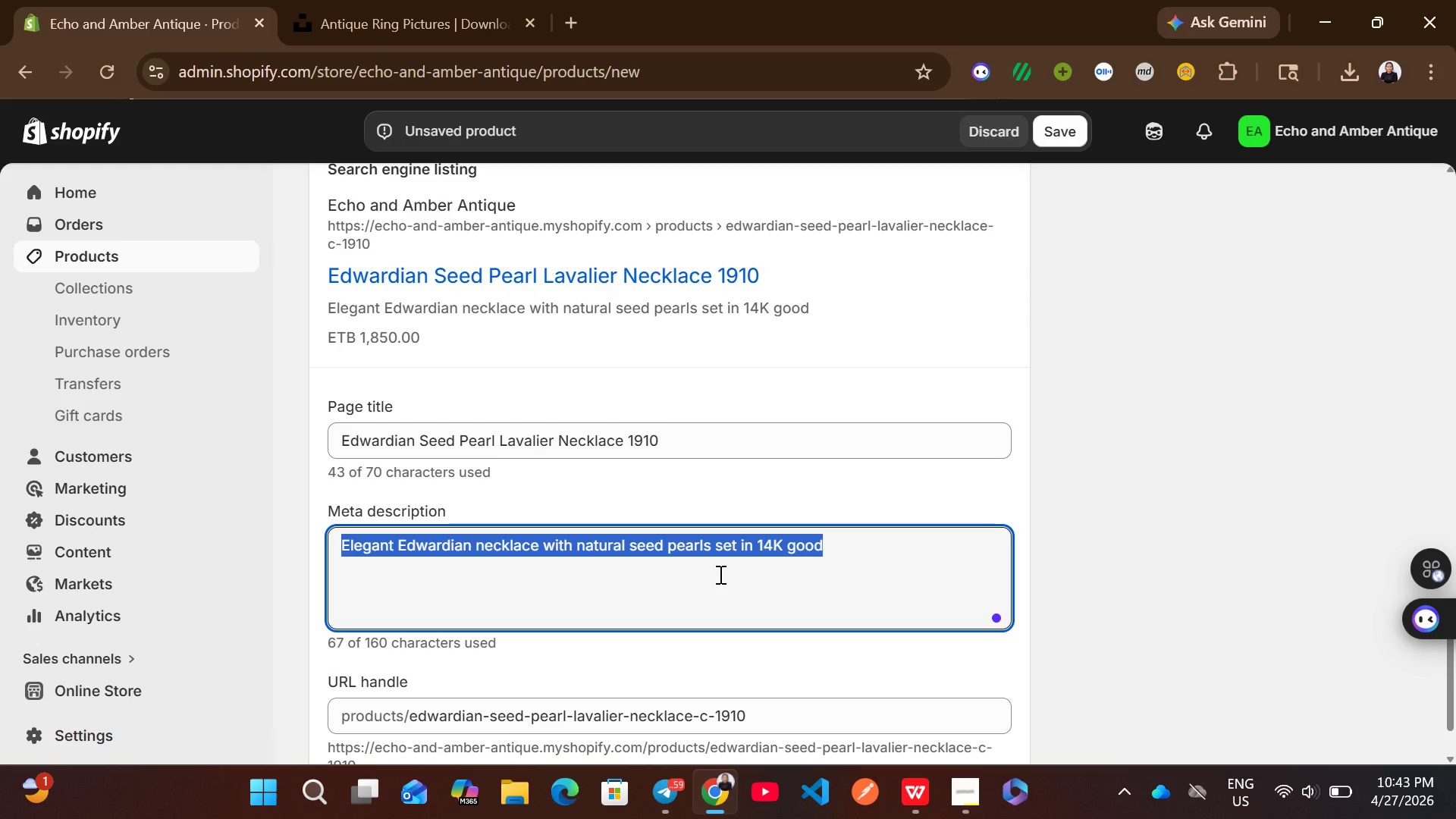 
wait(8.05)
 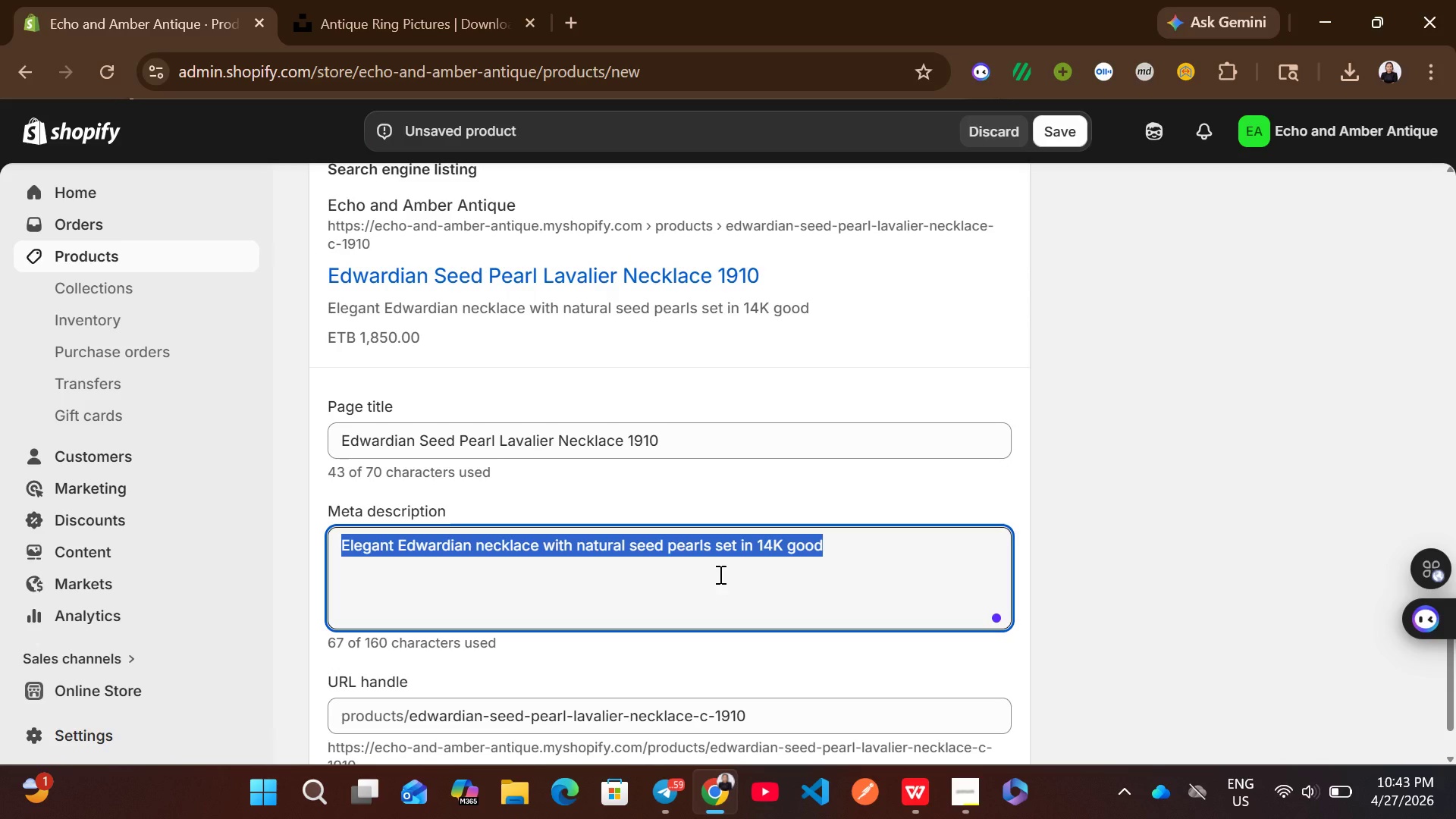 
type(Delicate An)
key(Backspace)
key(Backspace)
key(Backspace)
type( antique pearl necklace with verified materials and provenane)
key(Backspace)
type(ce)
 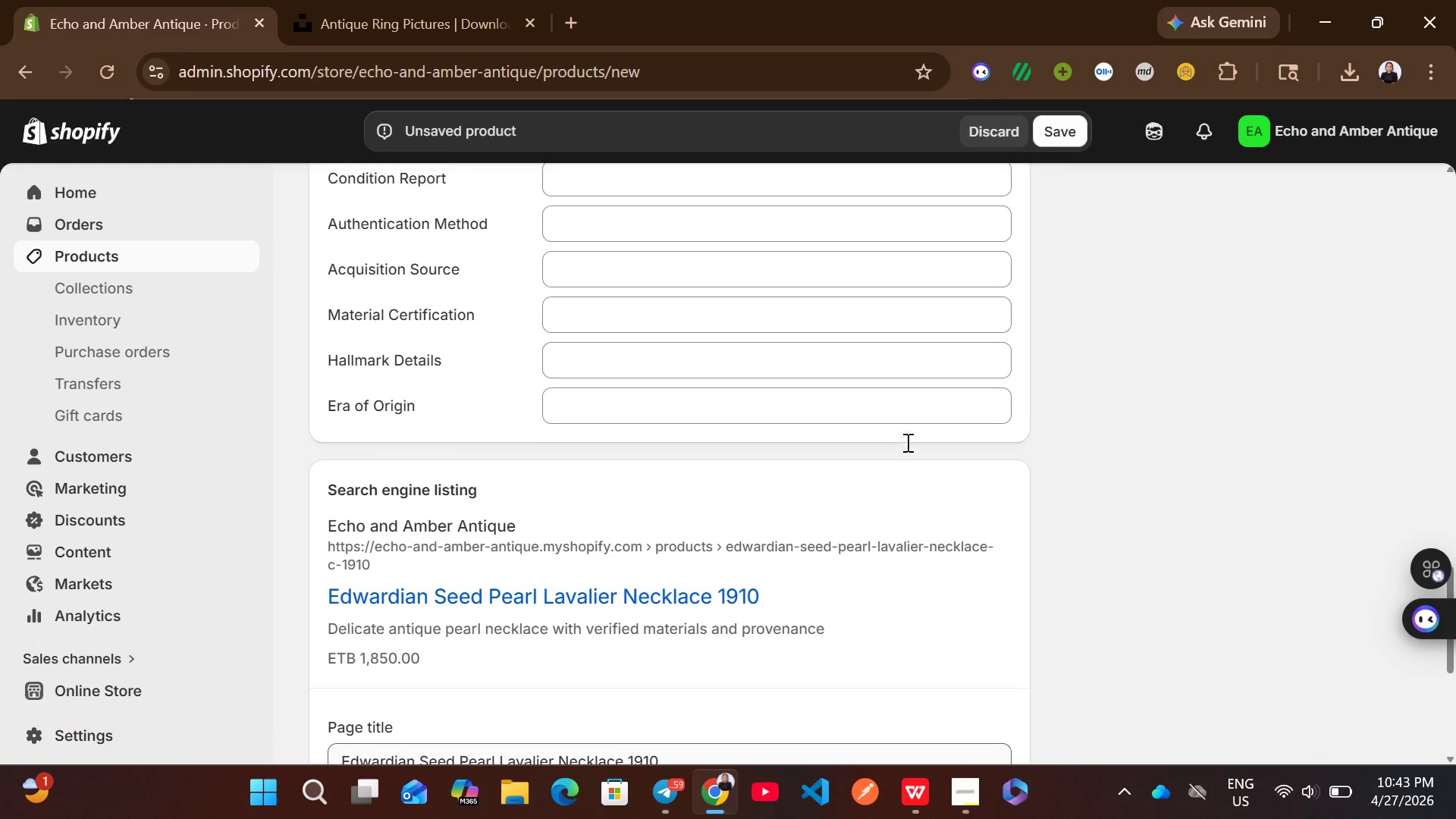 
left_click([843, 407])
 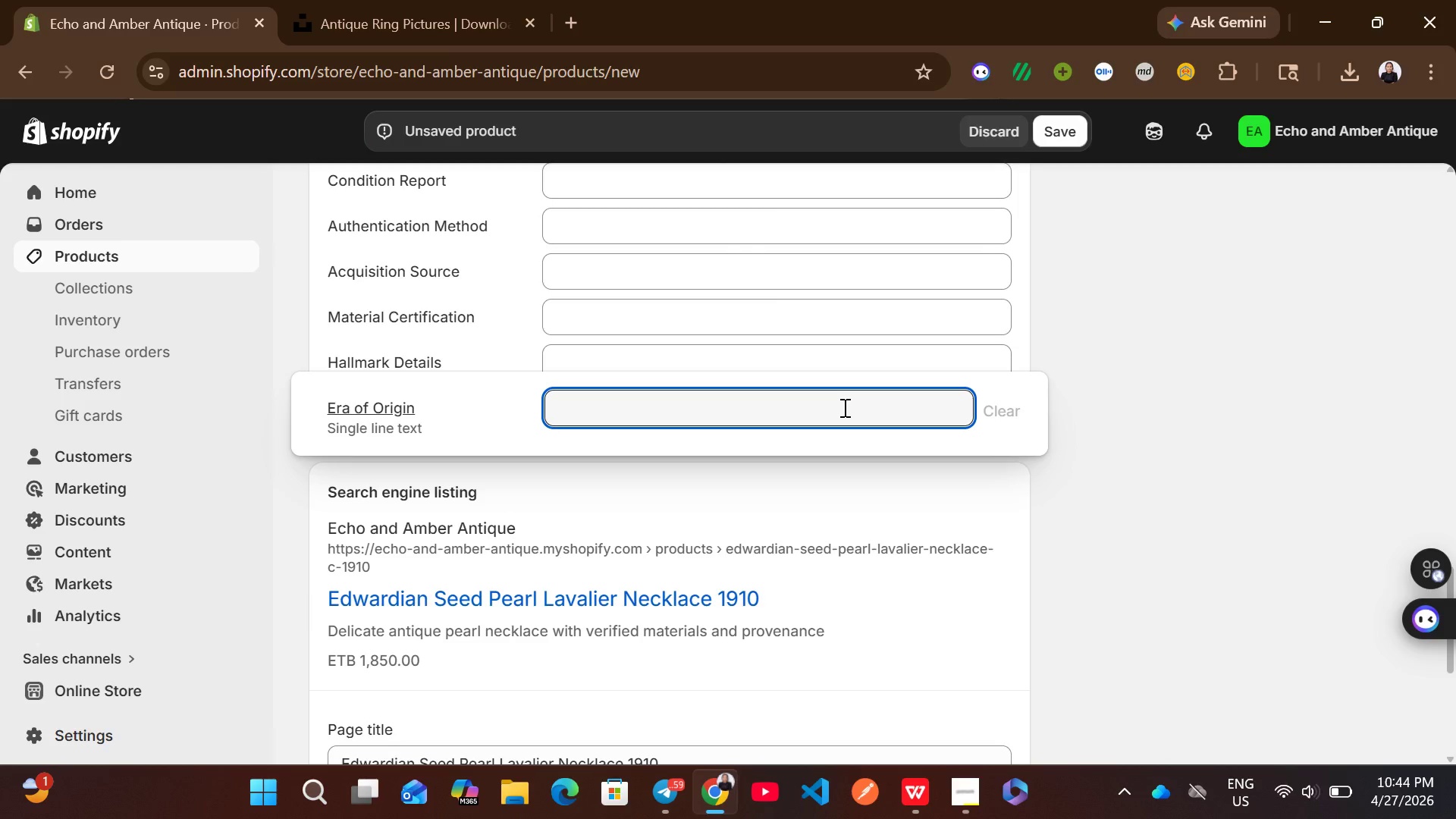 
type(Edwardian)
 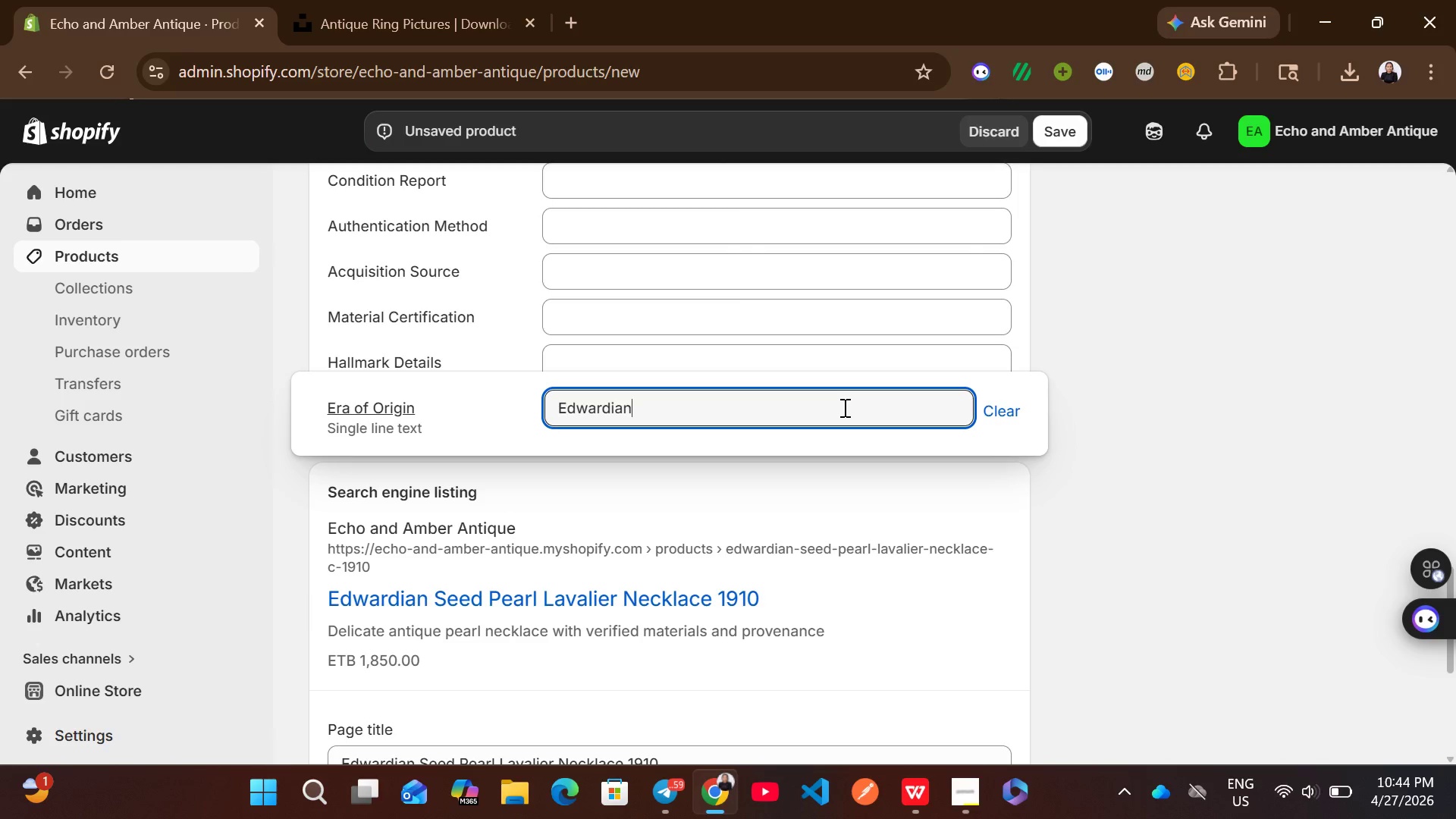 
wait(18.67)
 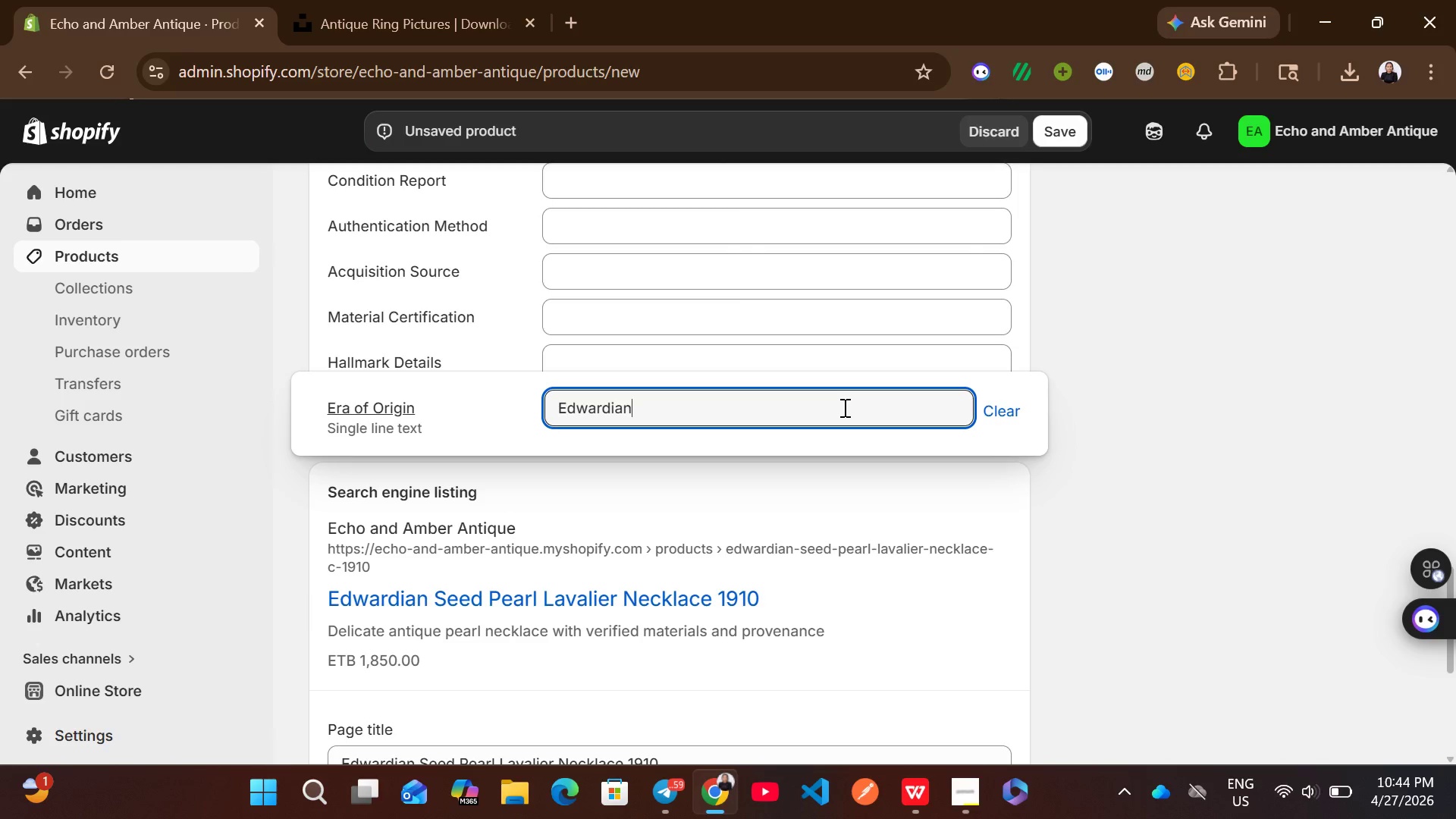 
left_click([749, 362])
 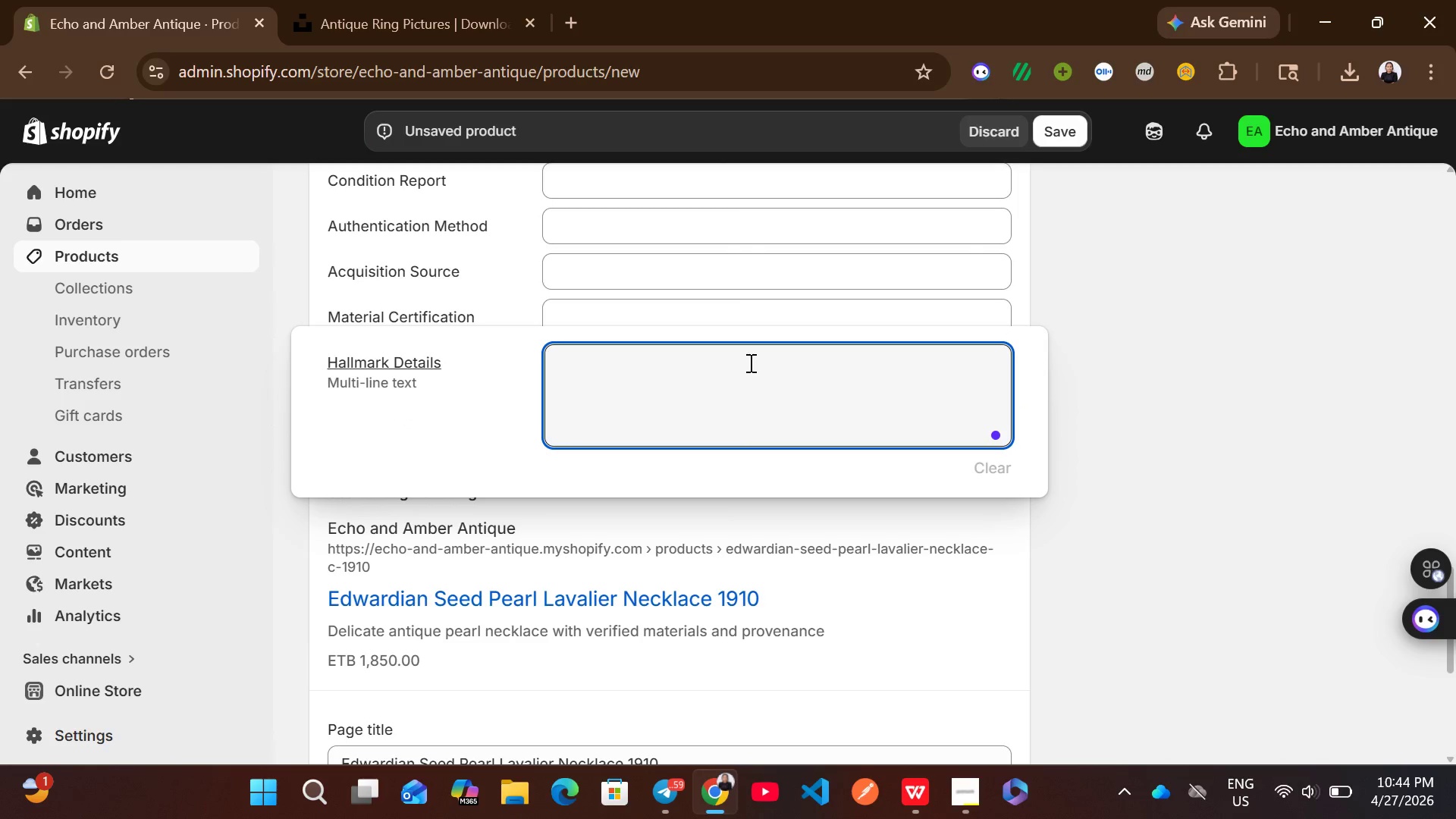 
wait(6.84)
 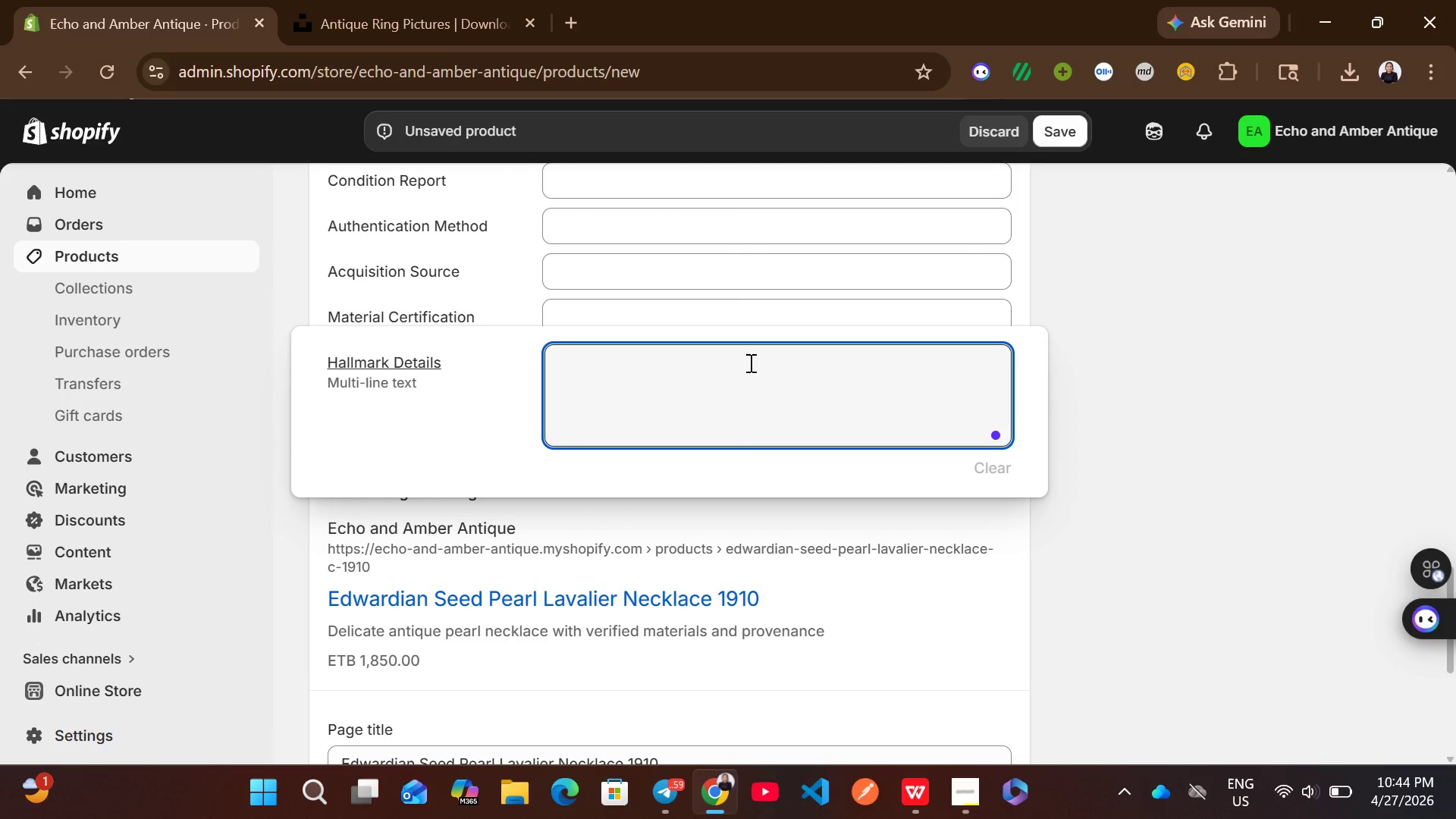 
type(14K stamps )
key(Backspace)
key(Backspace)
type( faint but visible)
 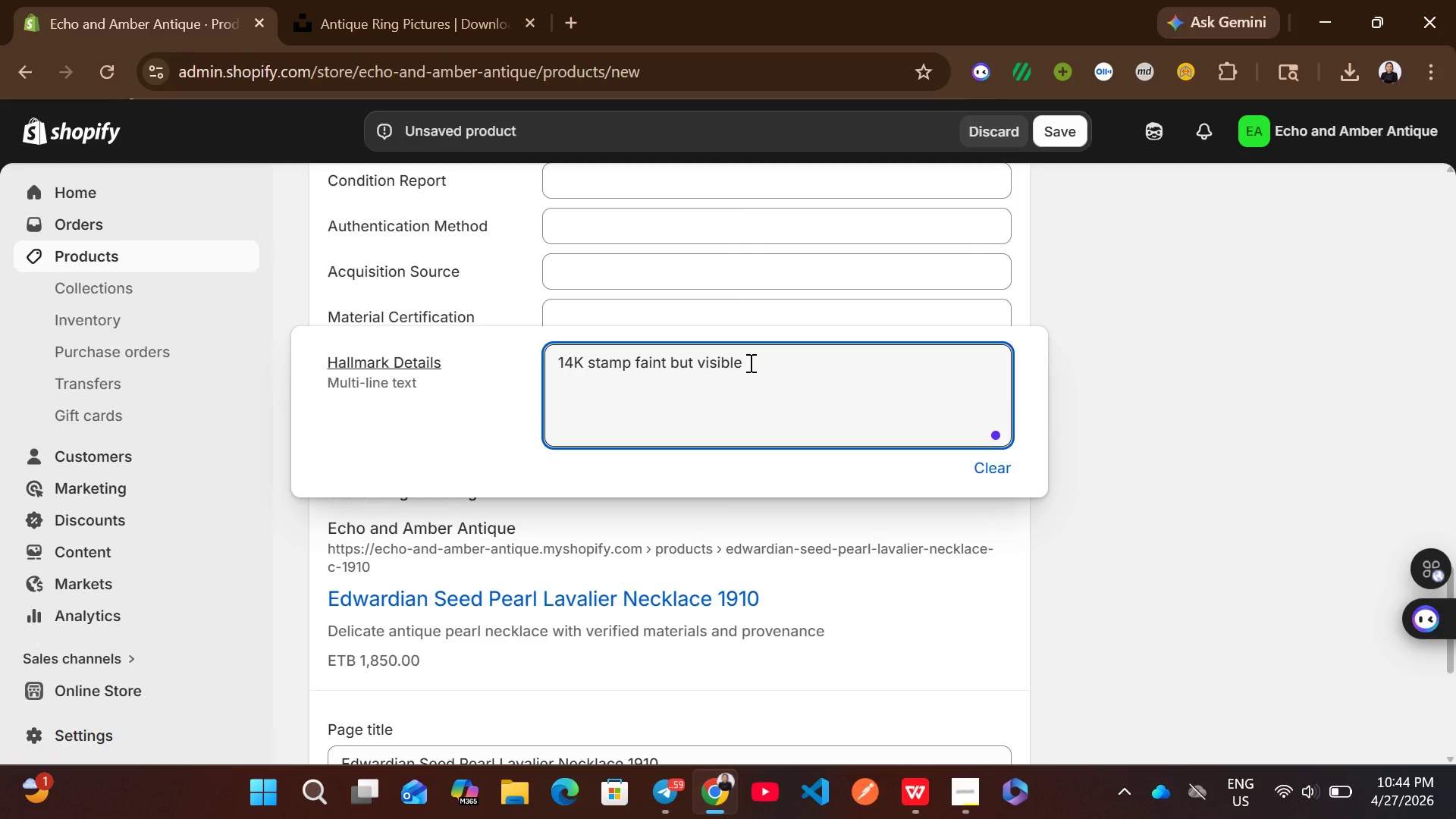 
left_click([762, 315])
 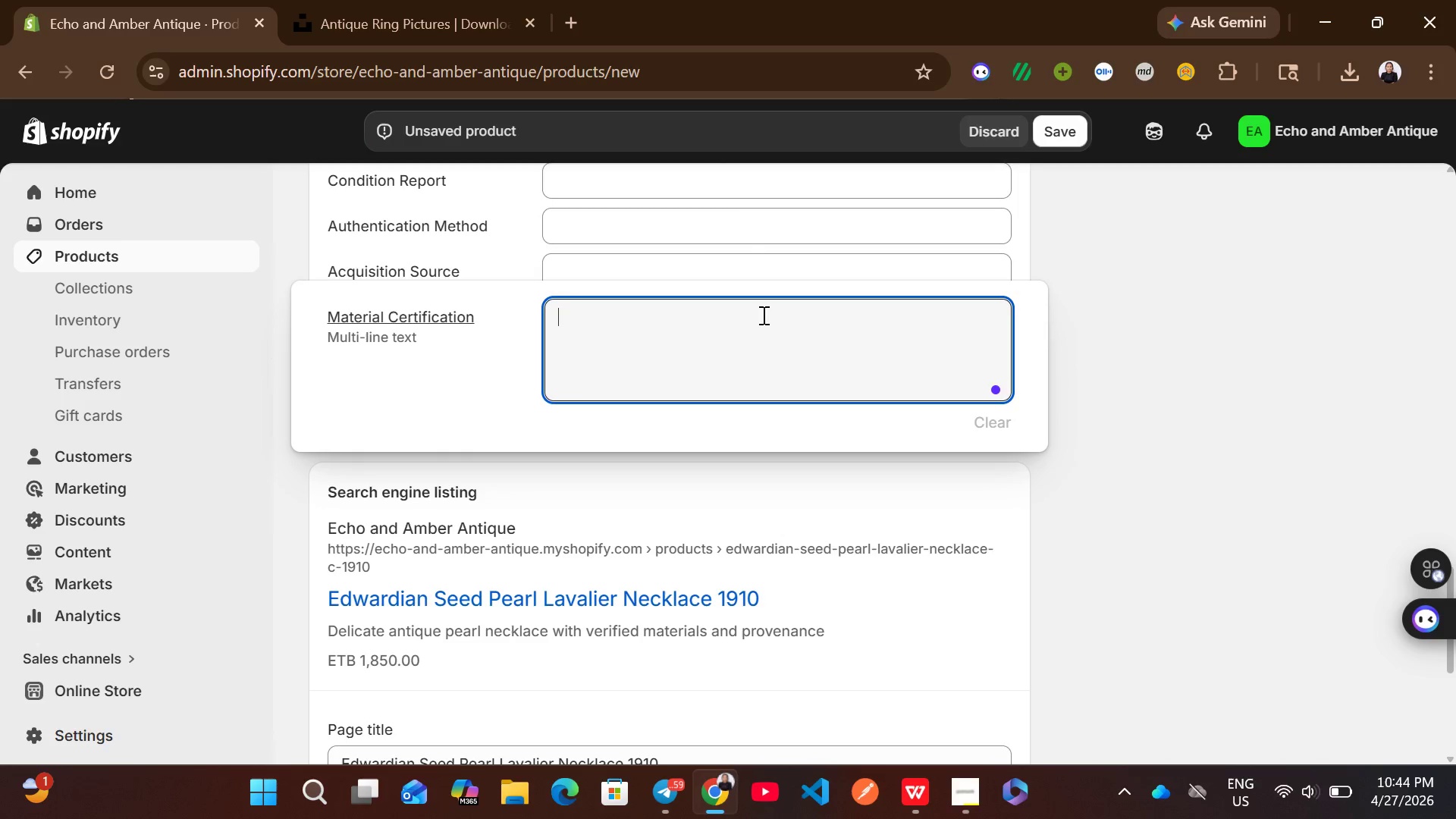 
wait(9.56)
 